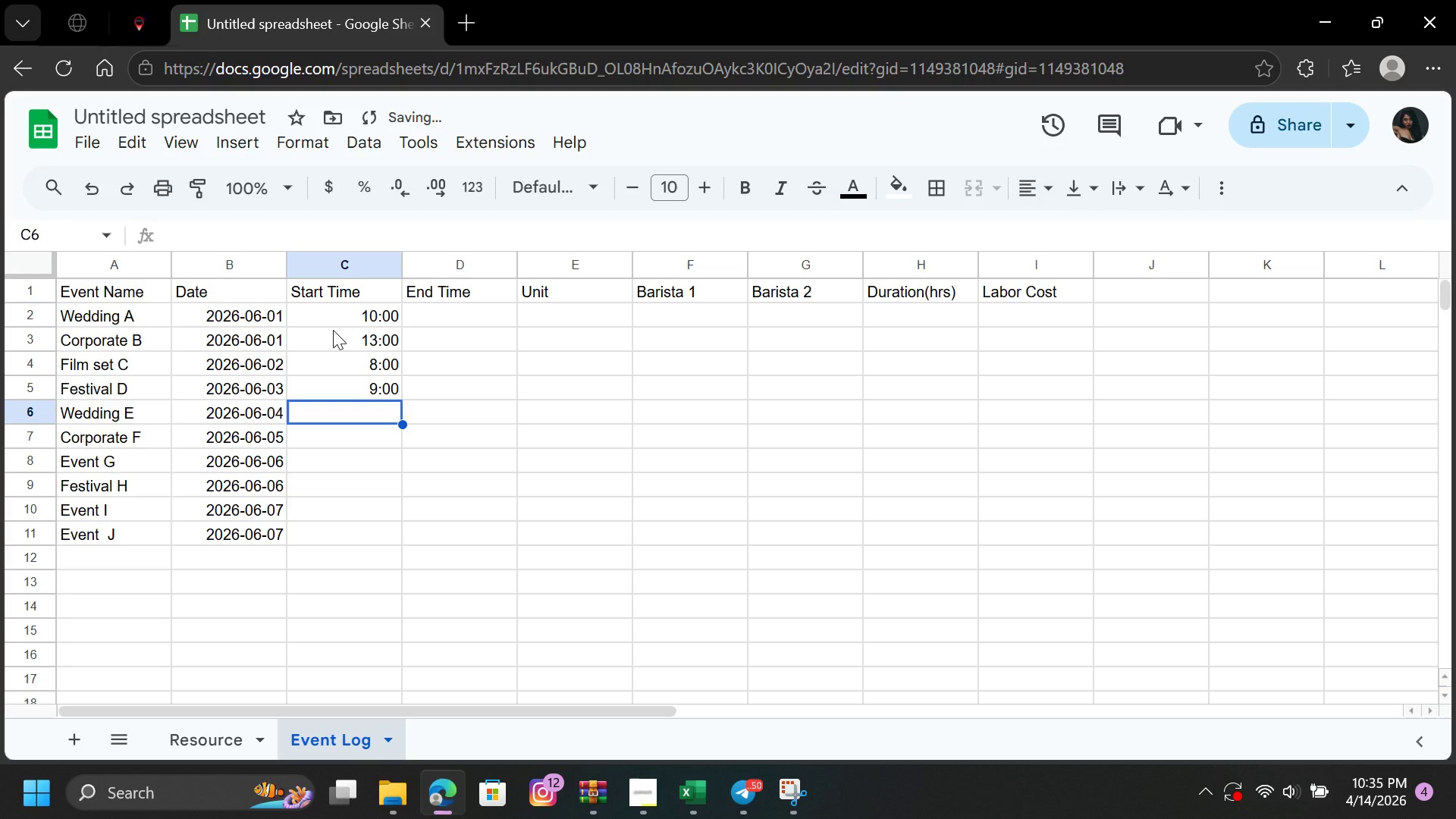 
type(11:00)
 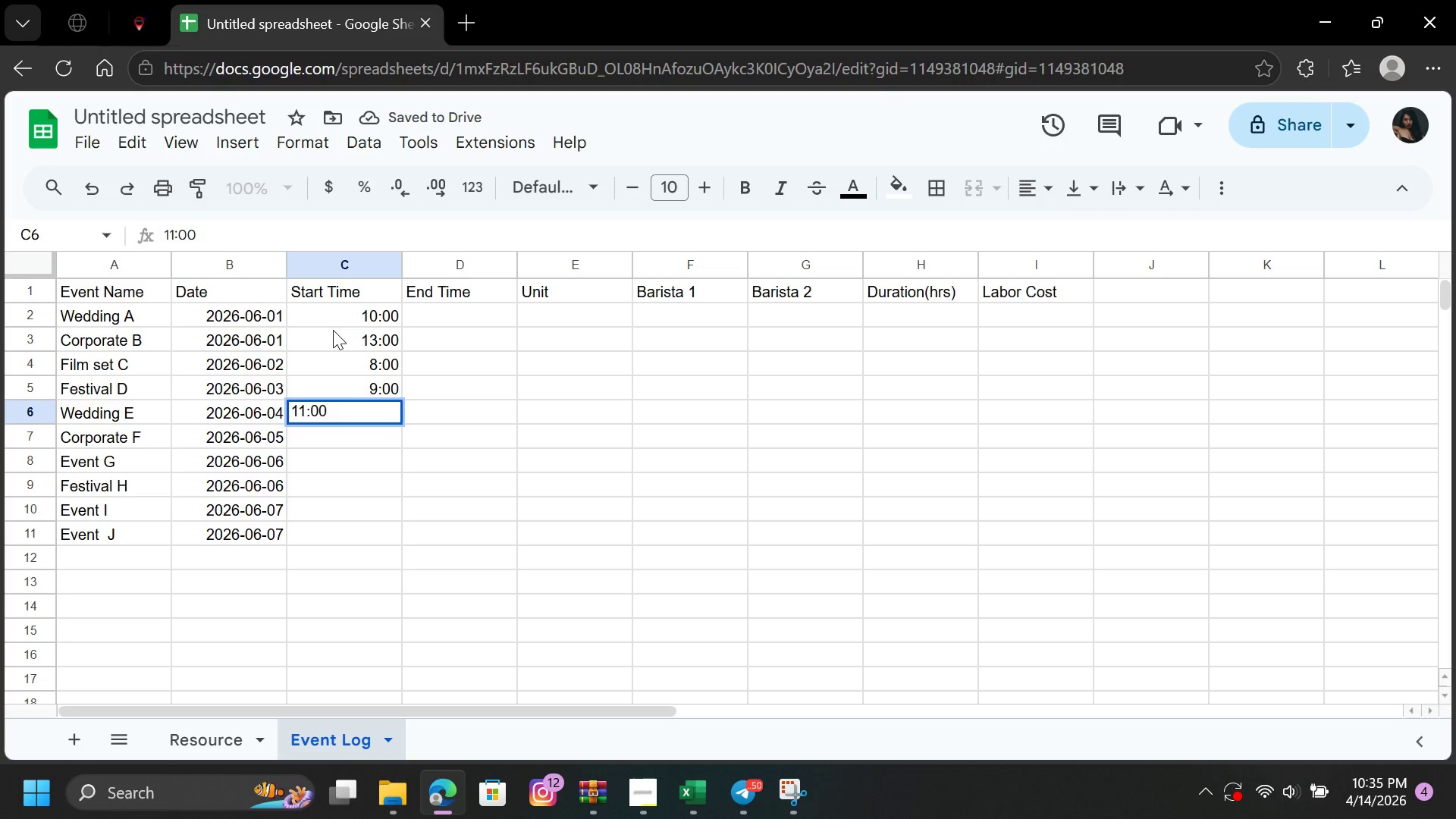 
key(ArrowDown)
 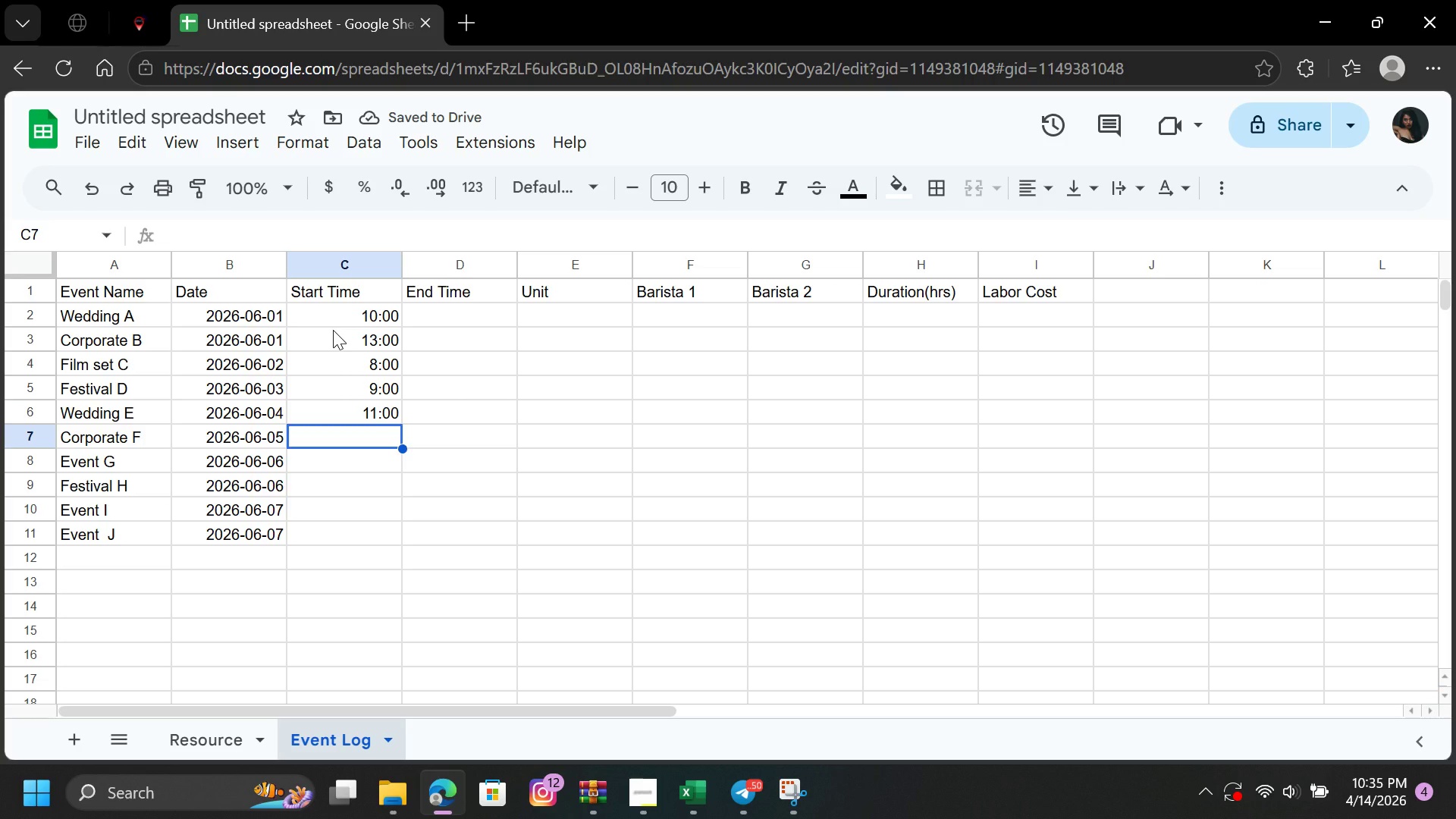 
wait(8.95)
 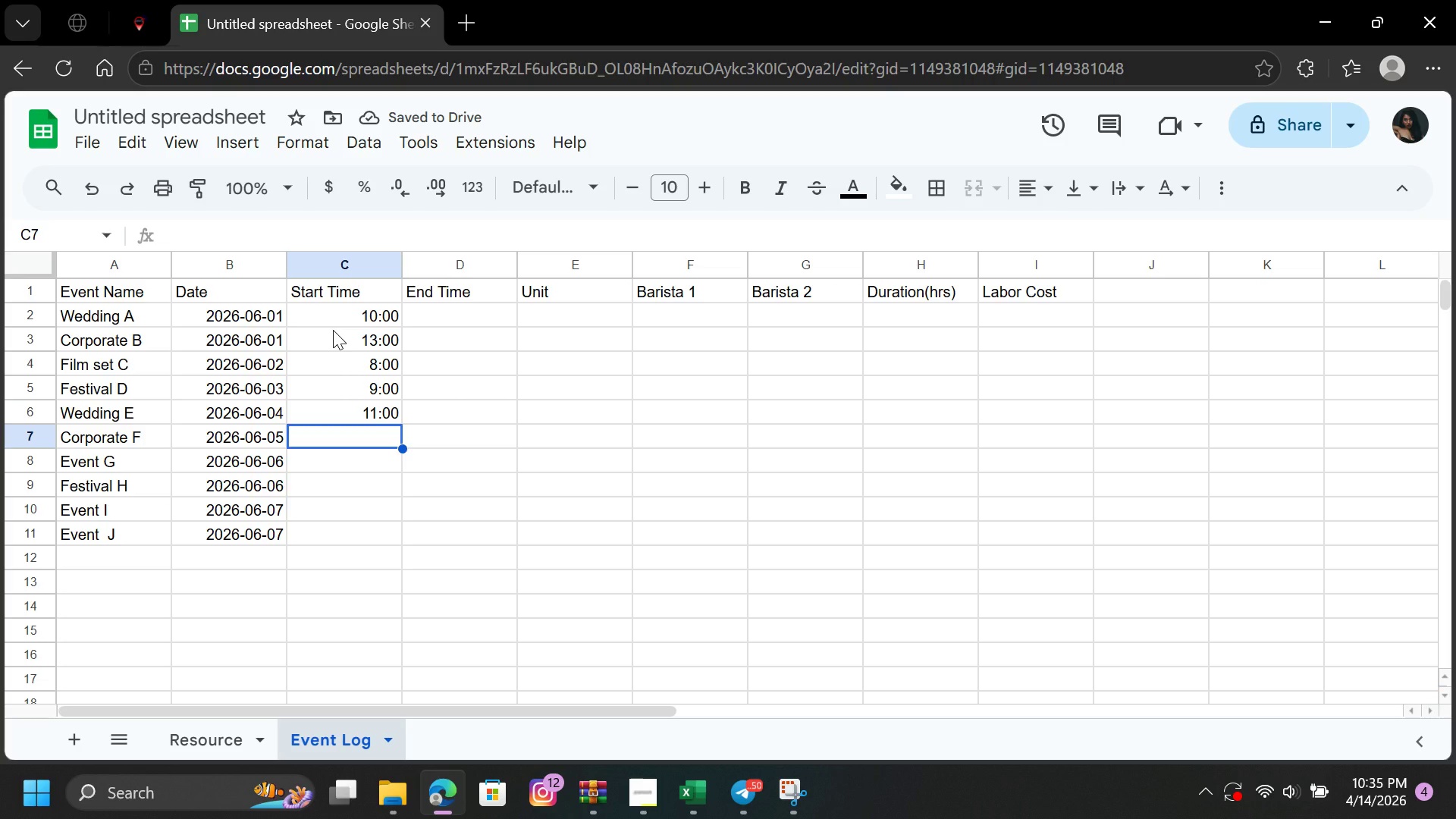 
type(07:00)
 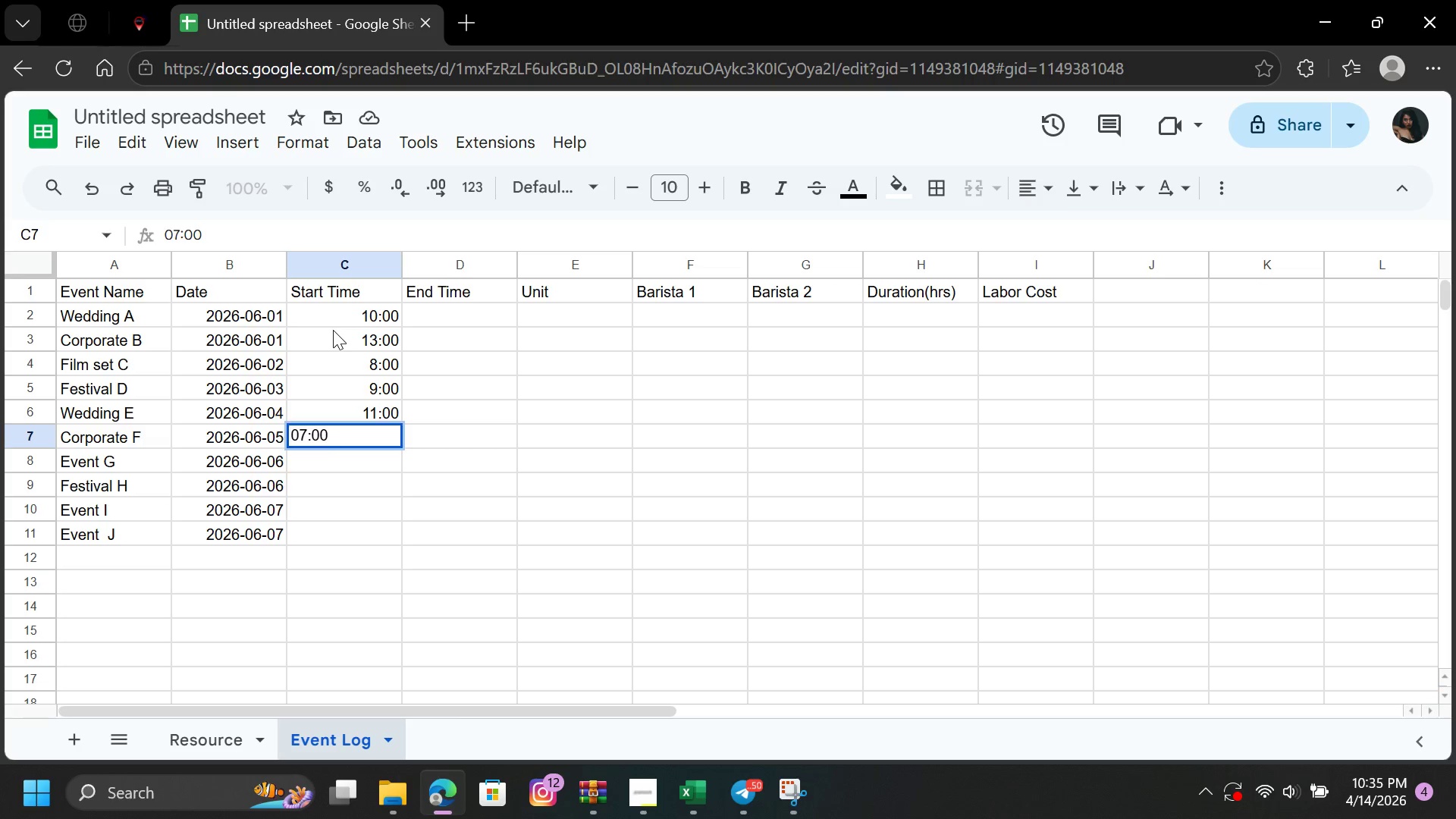 
key(ArrowDown)
 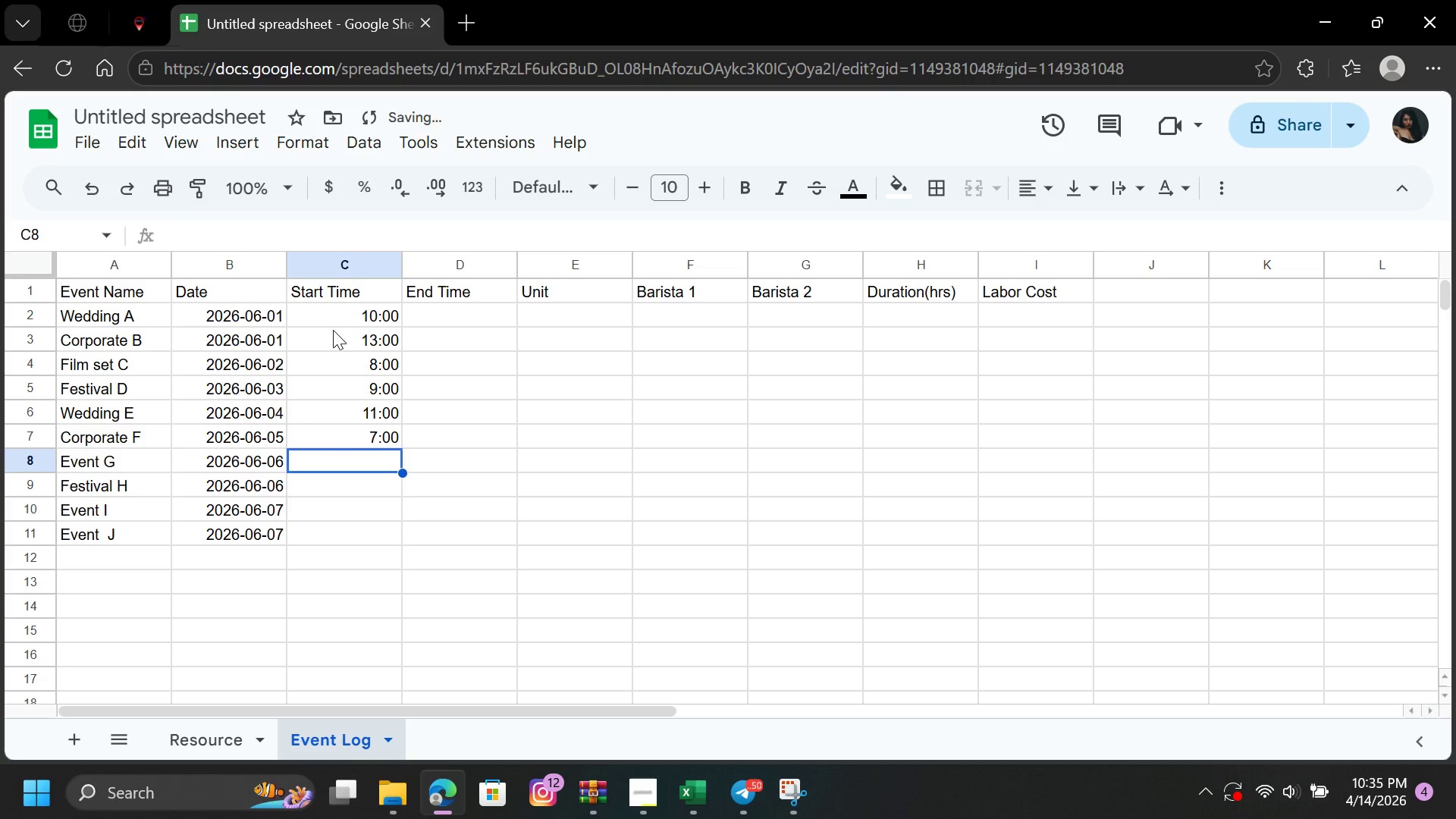 
type(10:00)
 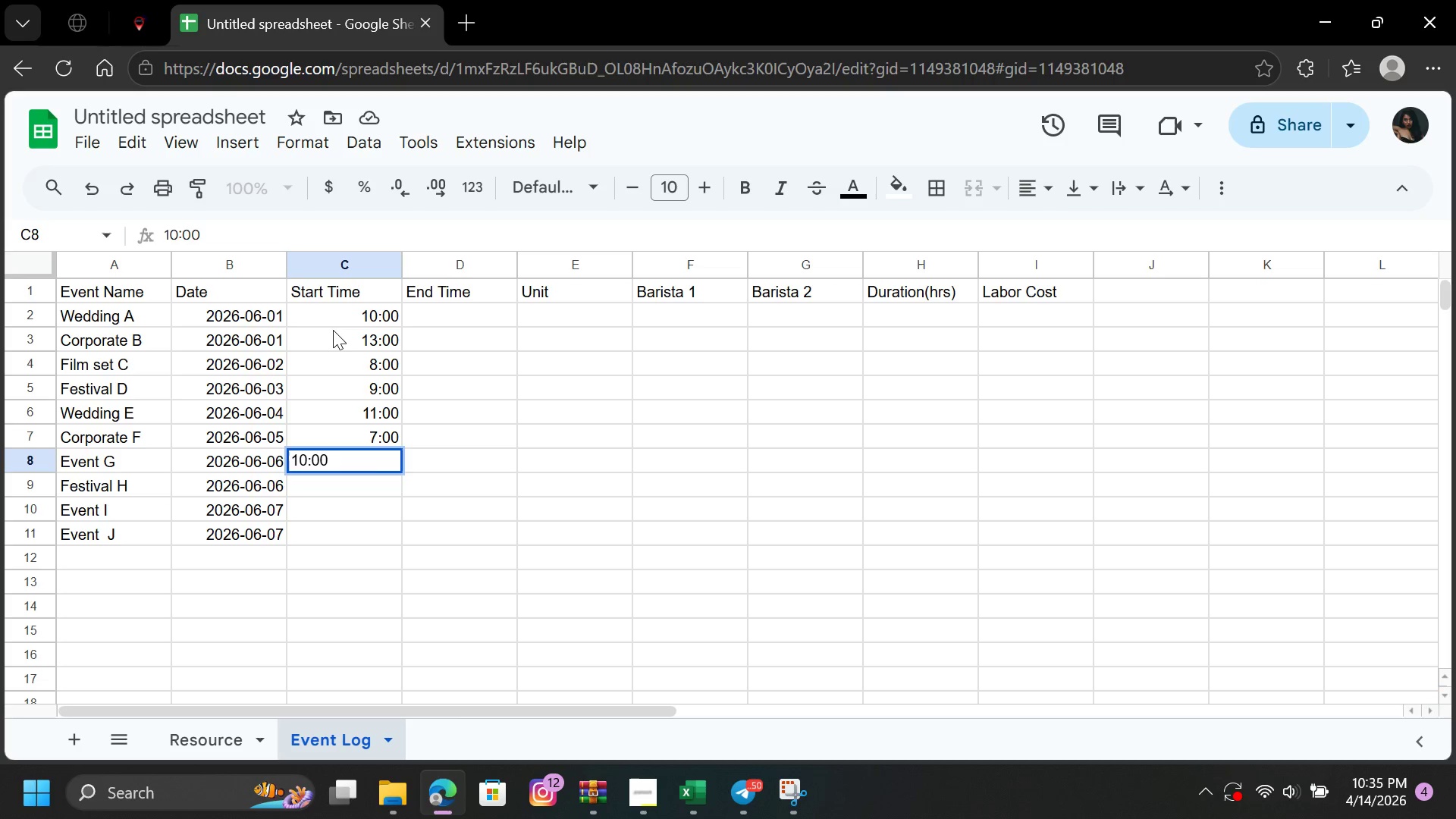 
key(ArrowDown)
 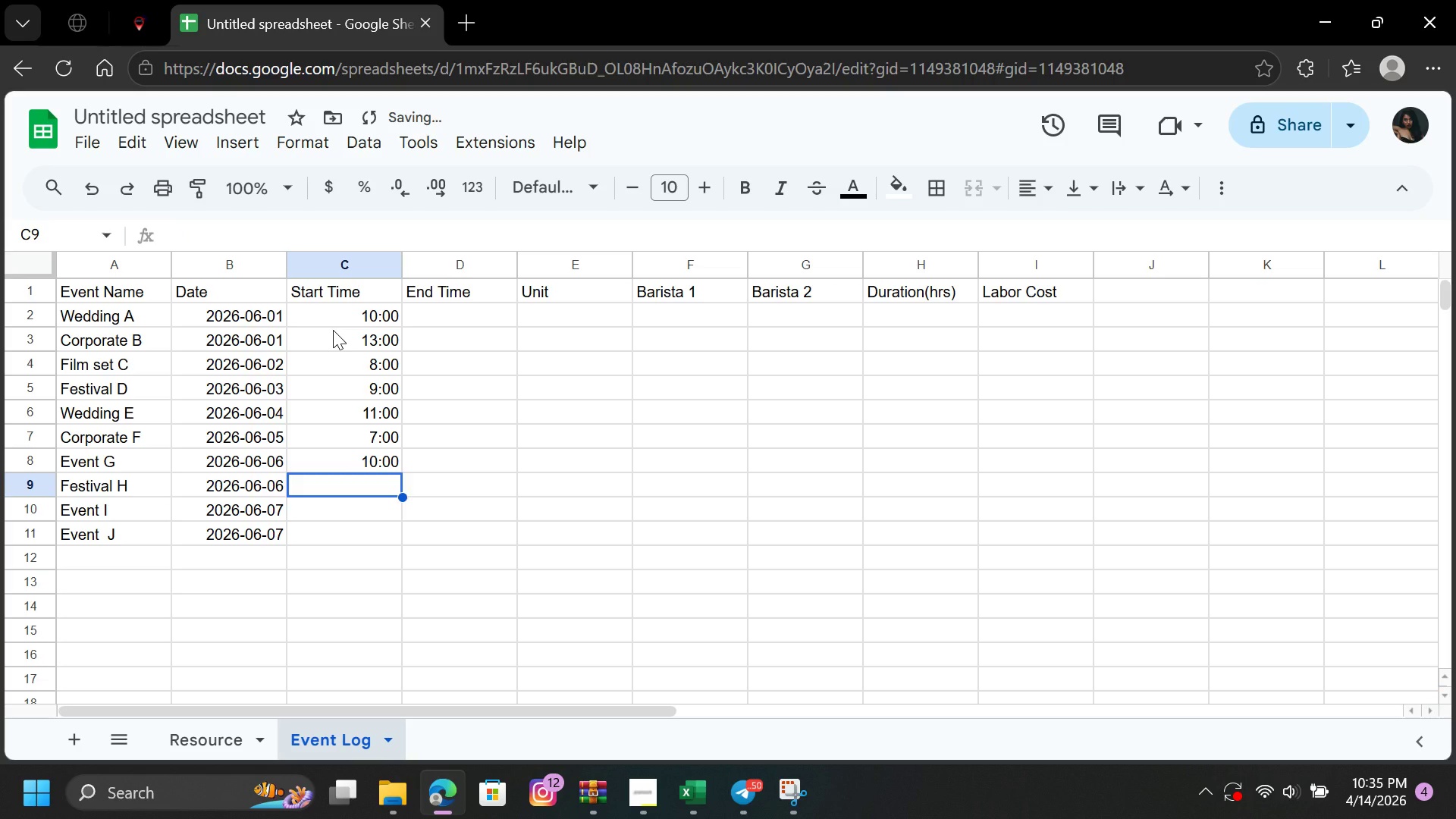 
type(12:00)
 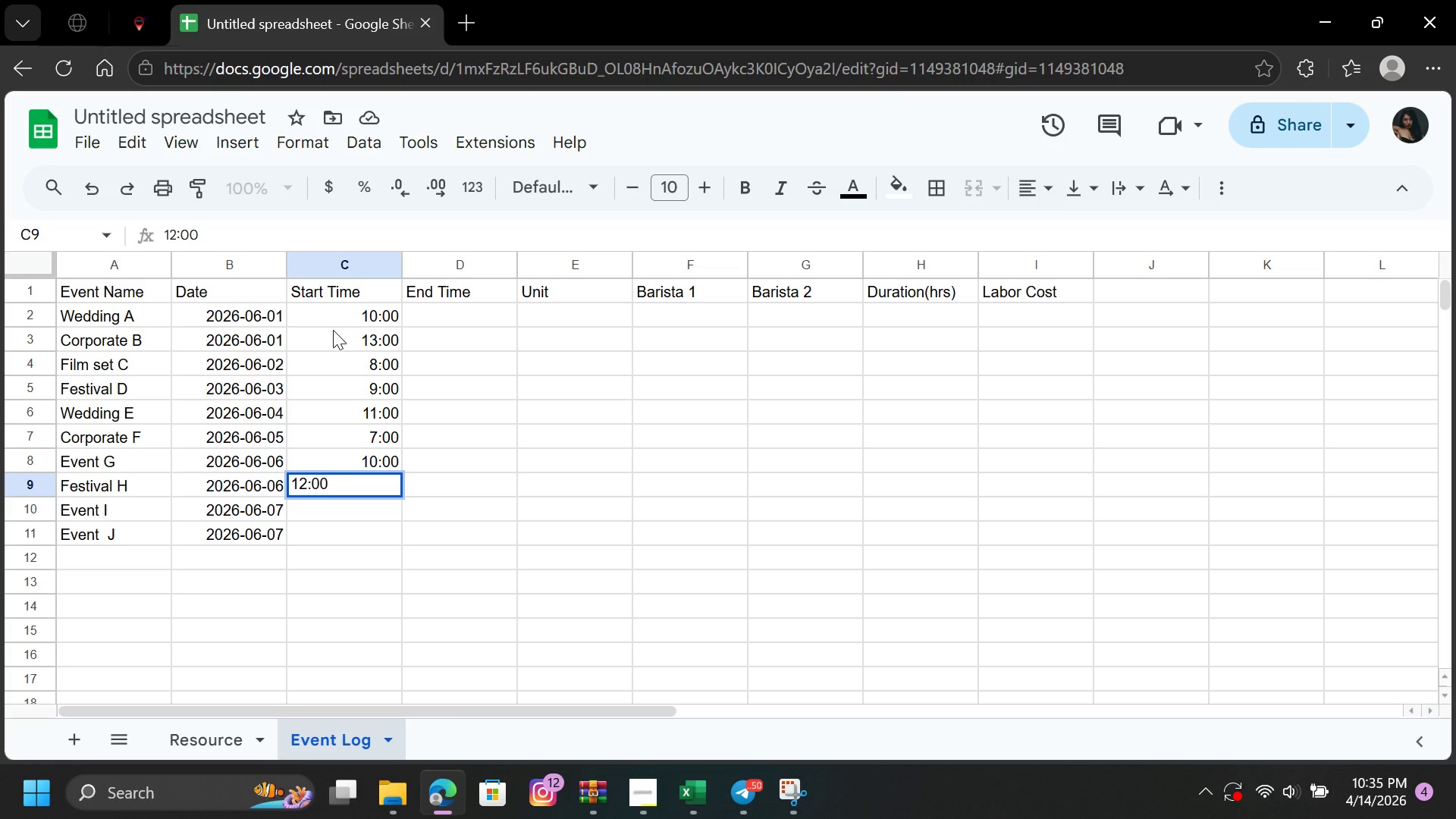 
key(ArrowDown)
 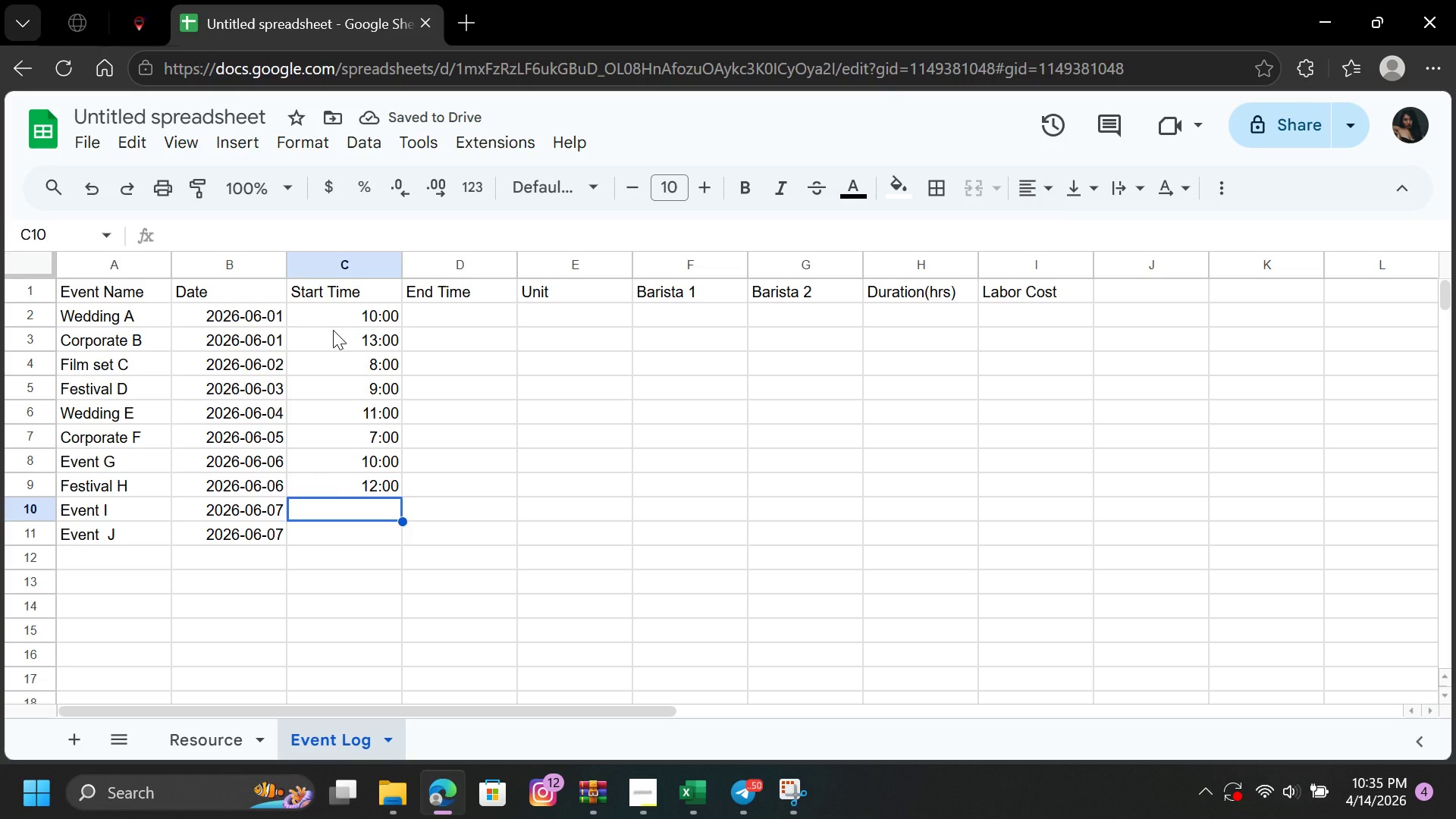 
type(09:00)
 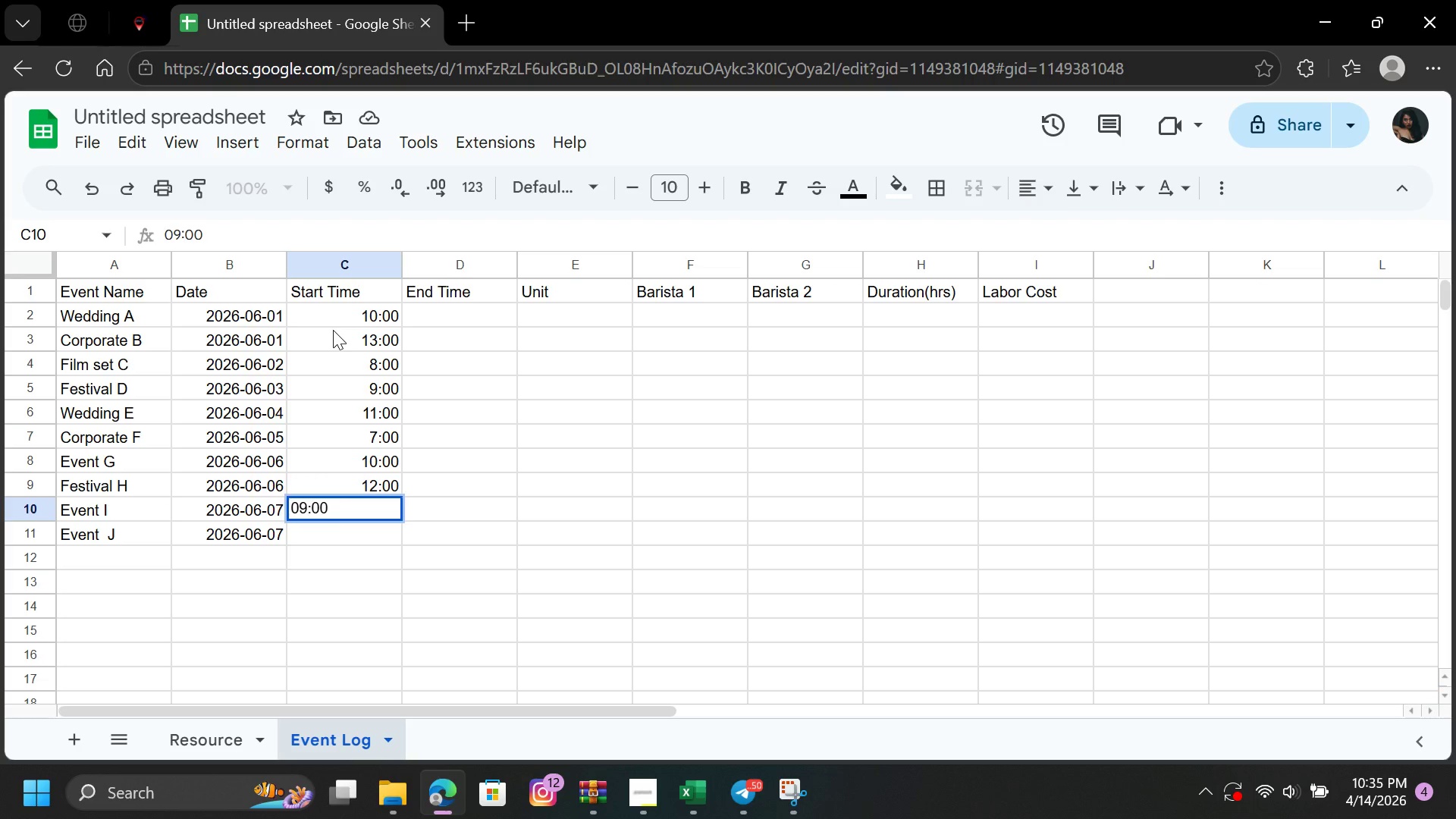 
key(ArrowDown)
 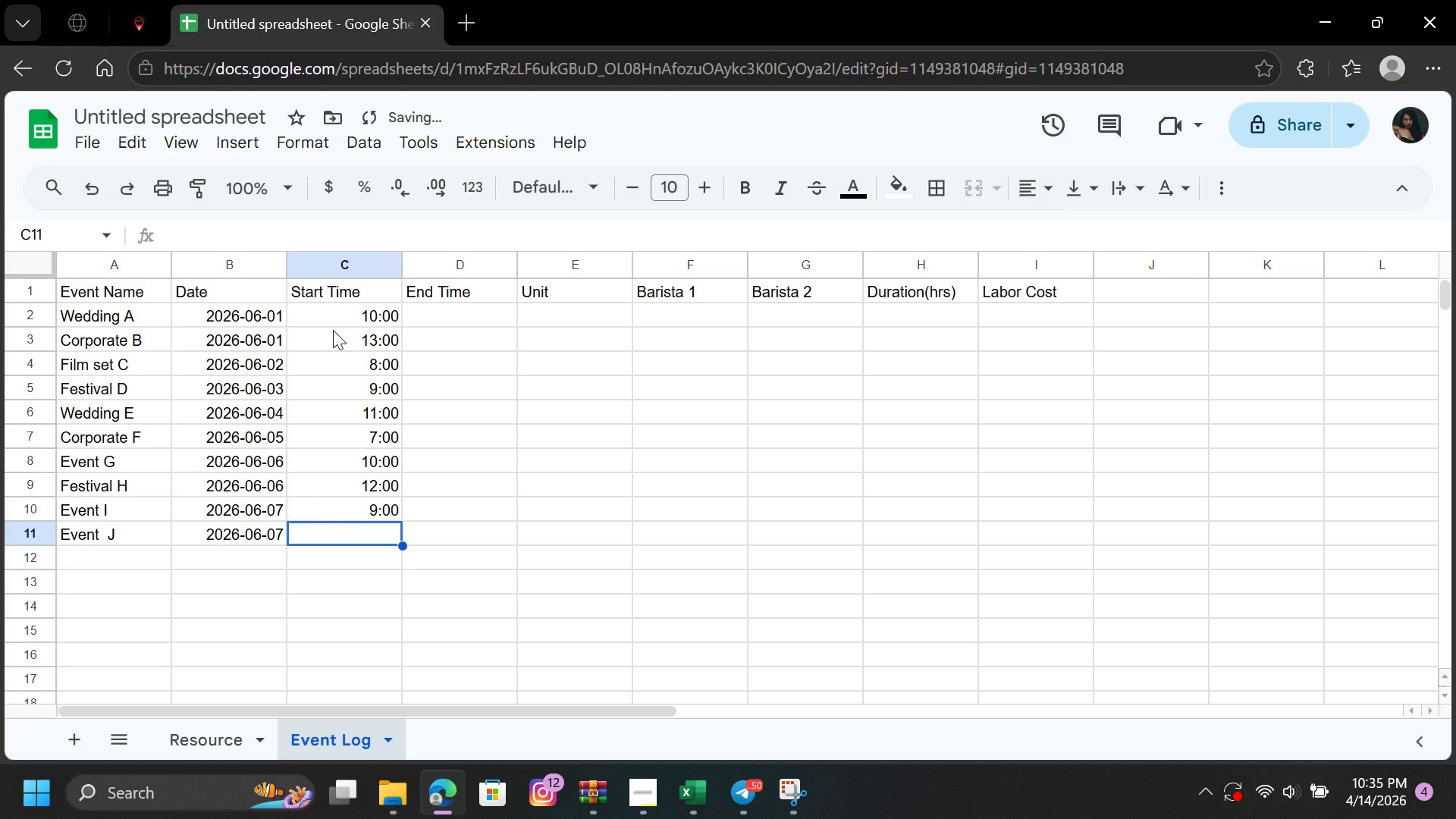 
type(10)
 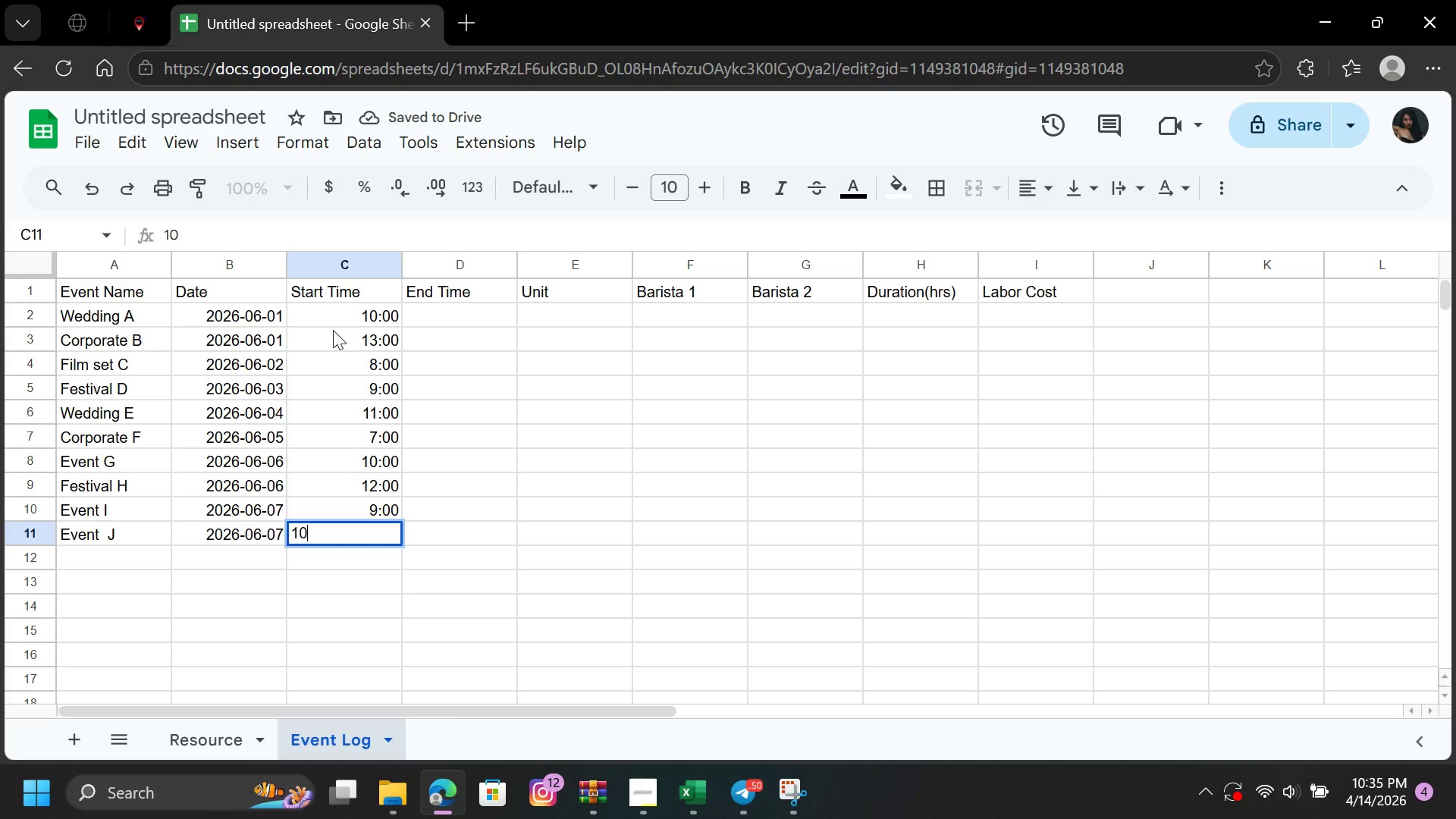 
type(3)
key(Backspace)
type(:30)
 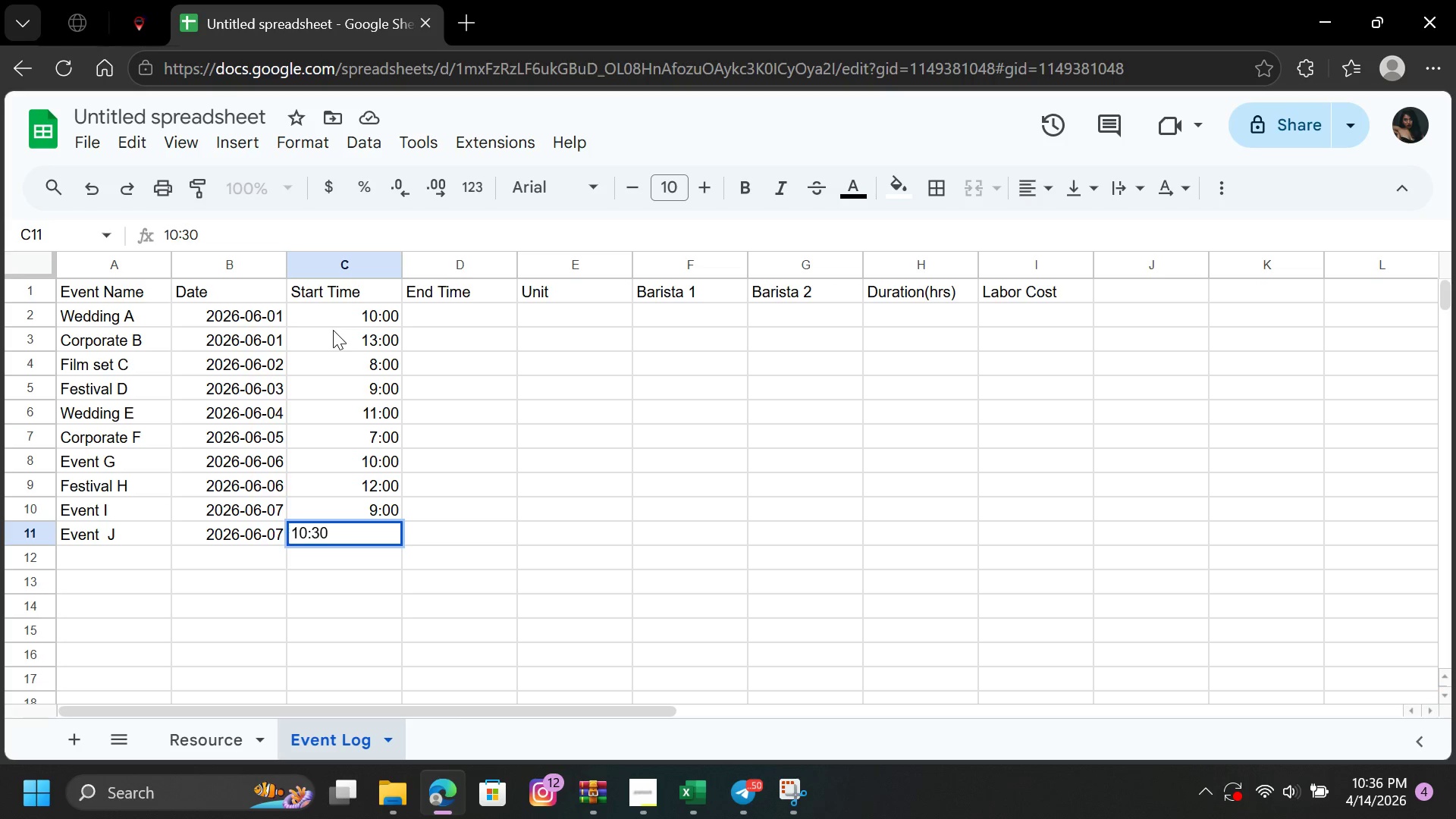 
left_click([472, 377])
 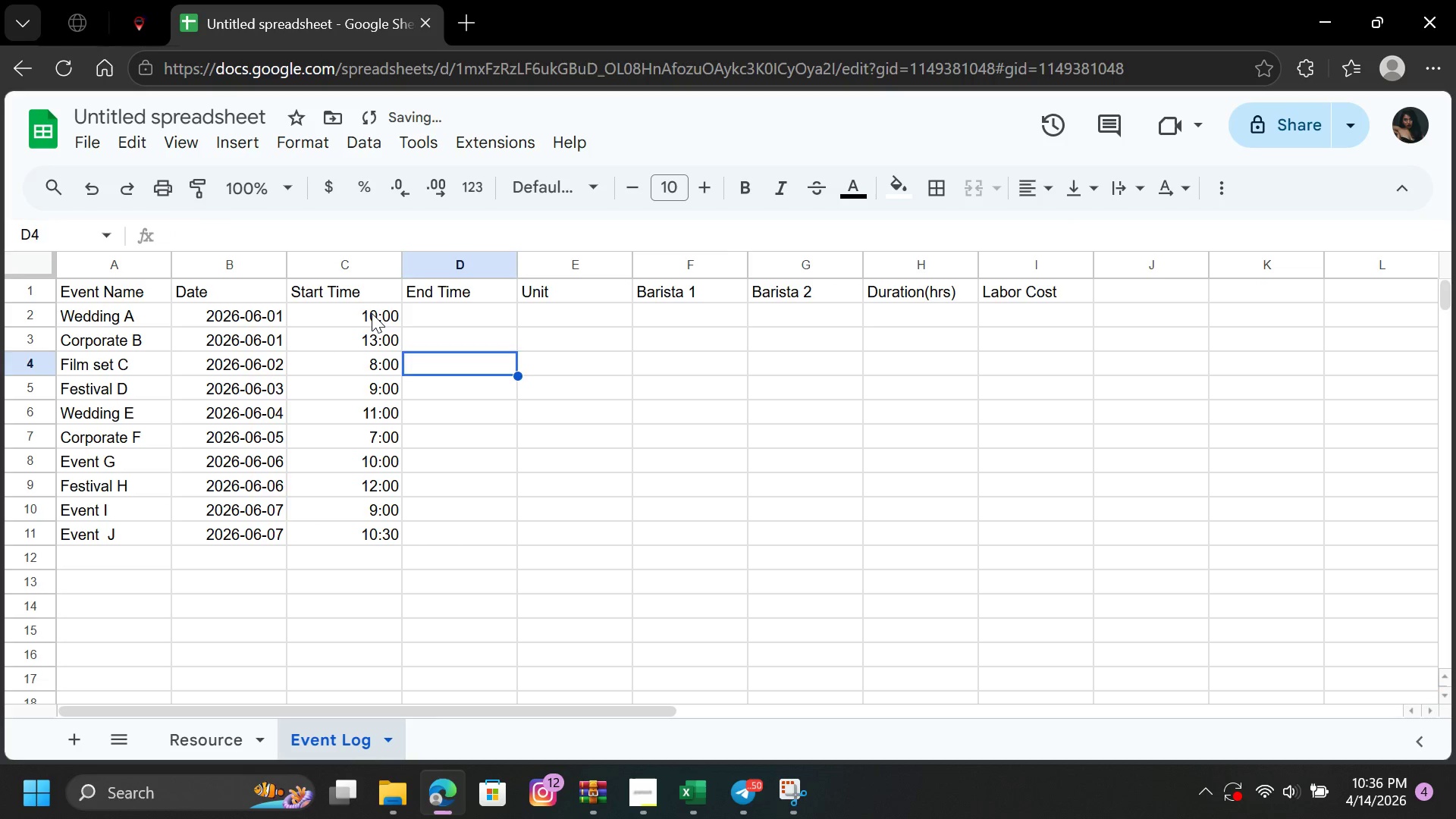 
left_click_drag(start_coordinate=[372, 312], to_coordinate=[375, 583])
 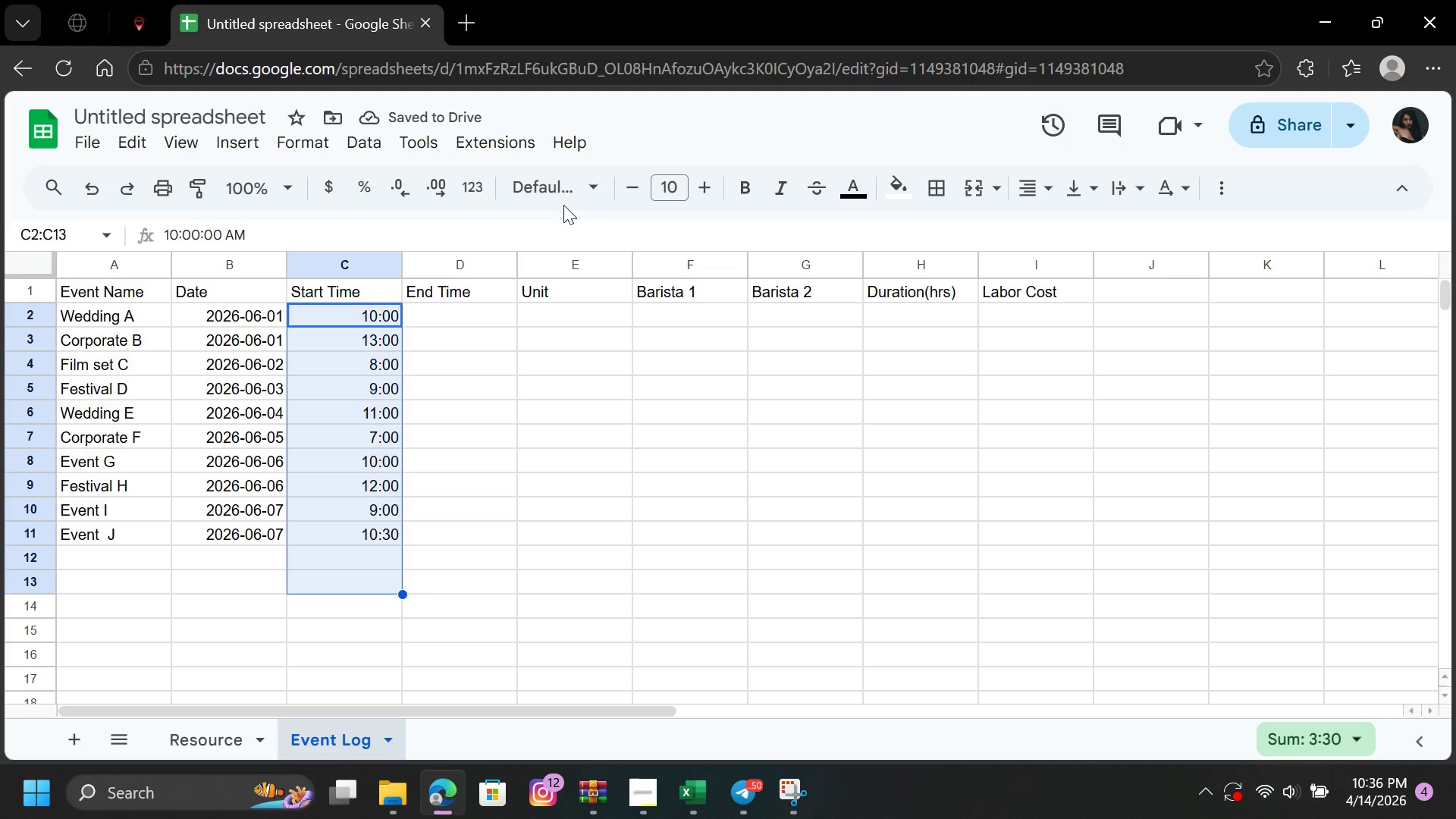 
left_click([595, 192])
 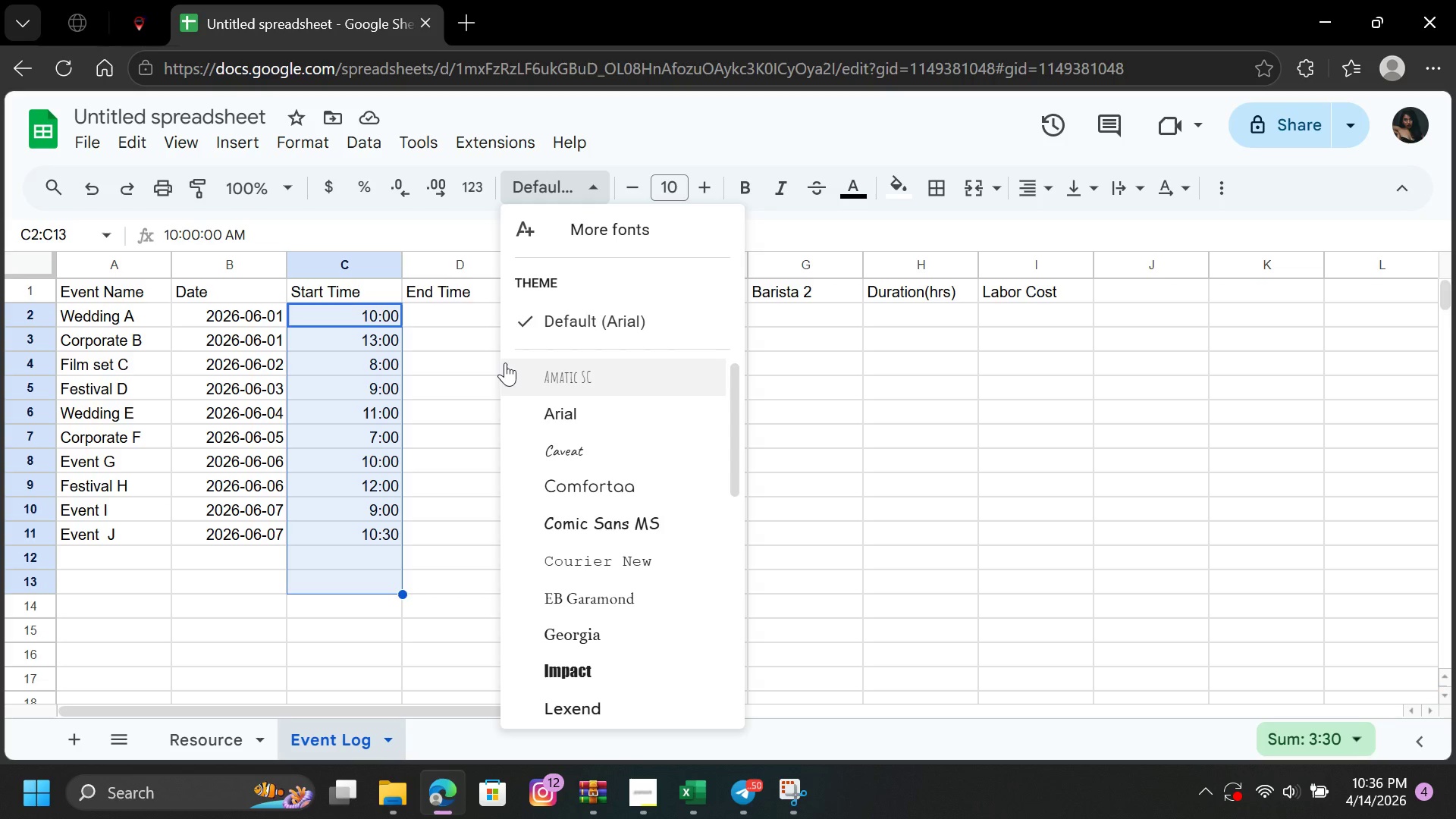 
left_click_drag(start_coordinate=[491, 362], to_coordinate=[474, 191])
 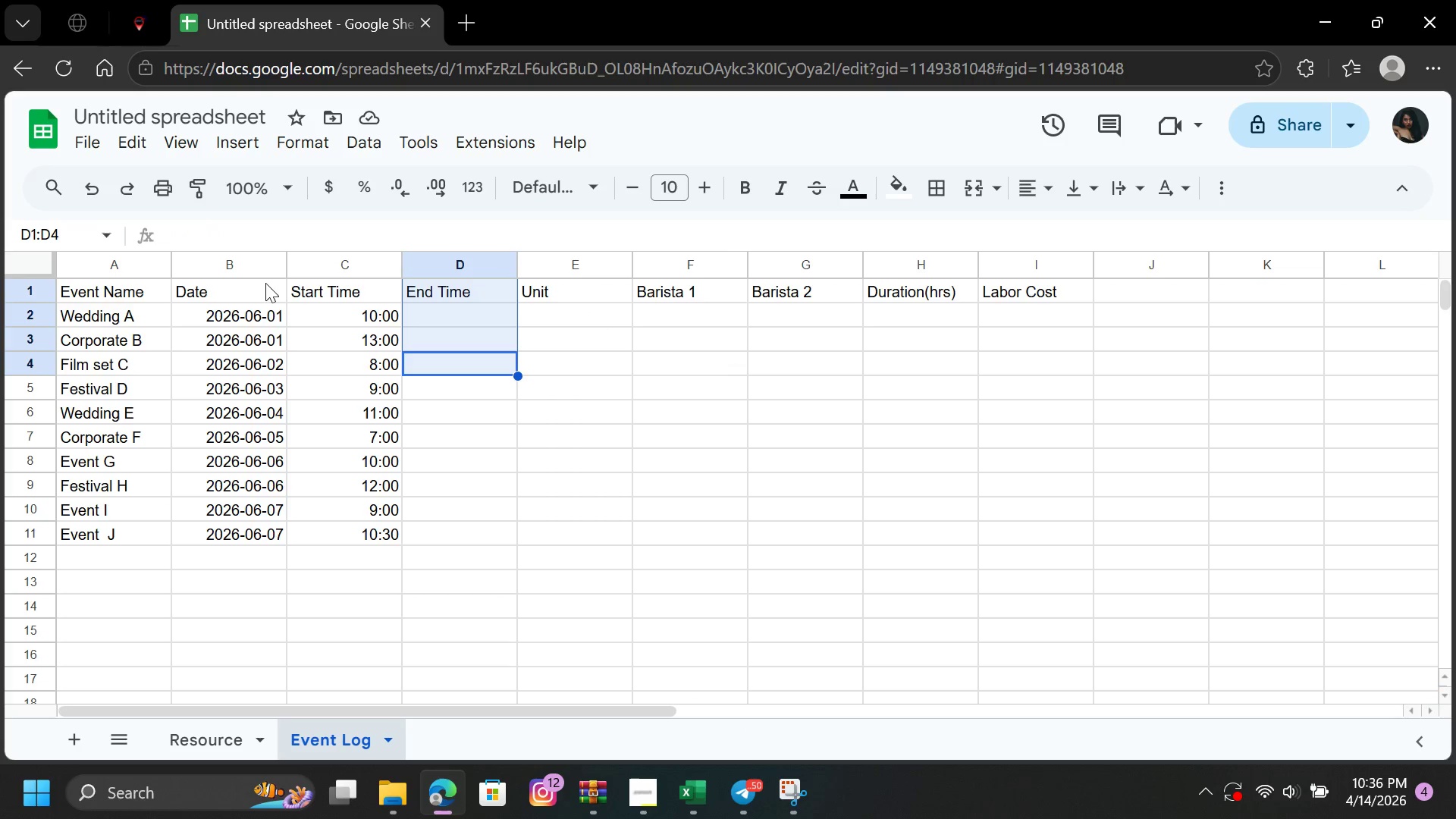 
left_click_drag(start_coordinate=[335, 309], to_coordinate=[346, 532])
 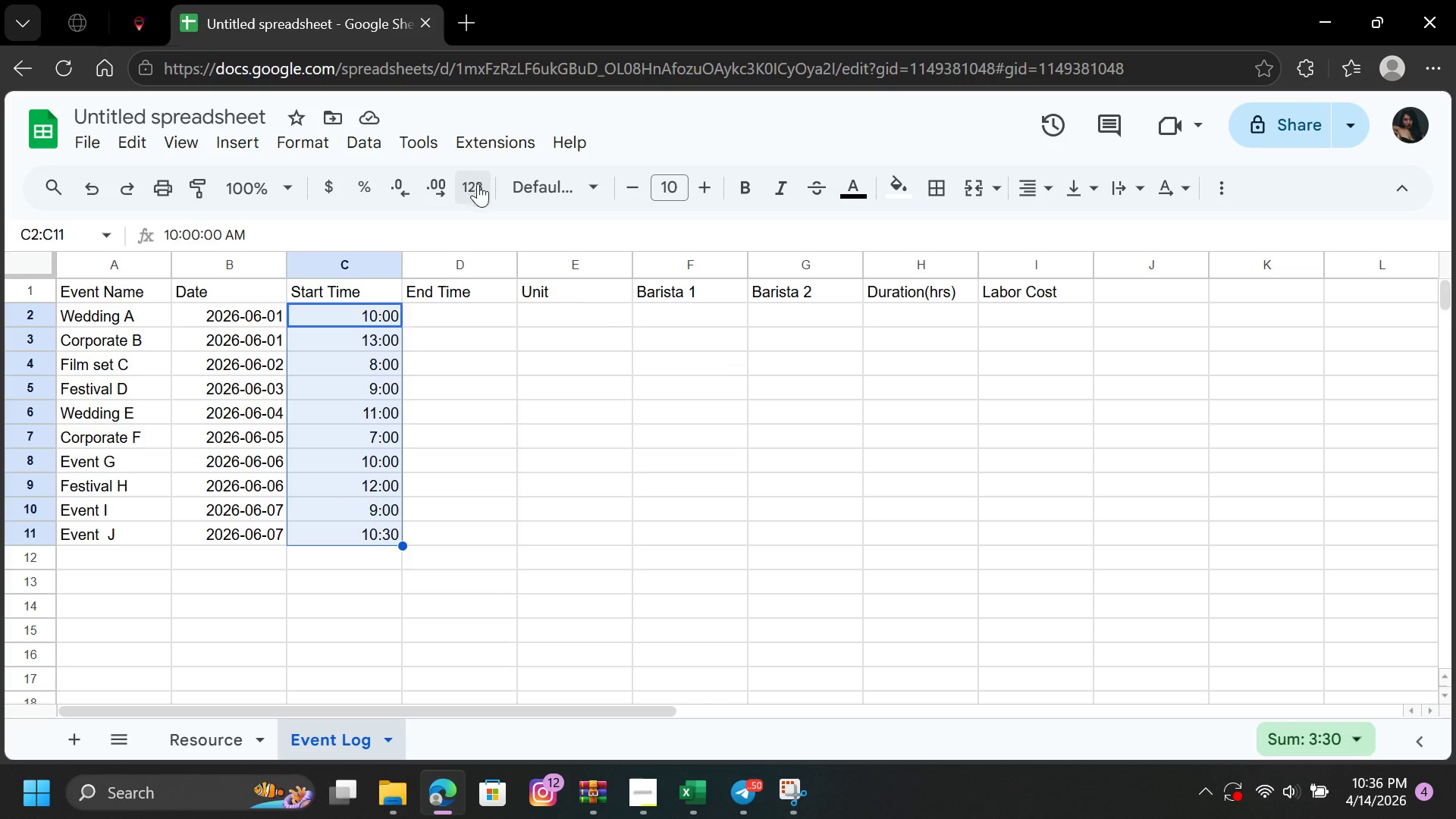 
left_click([478, 187])
 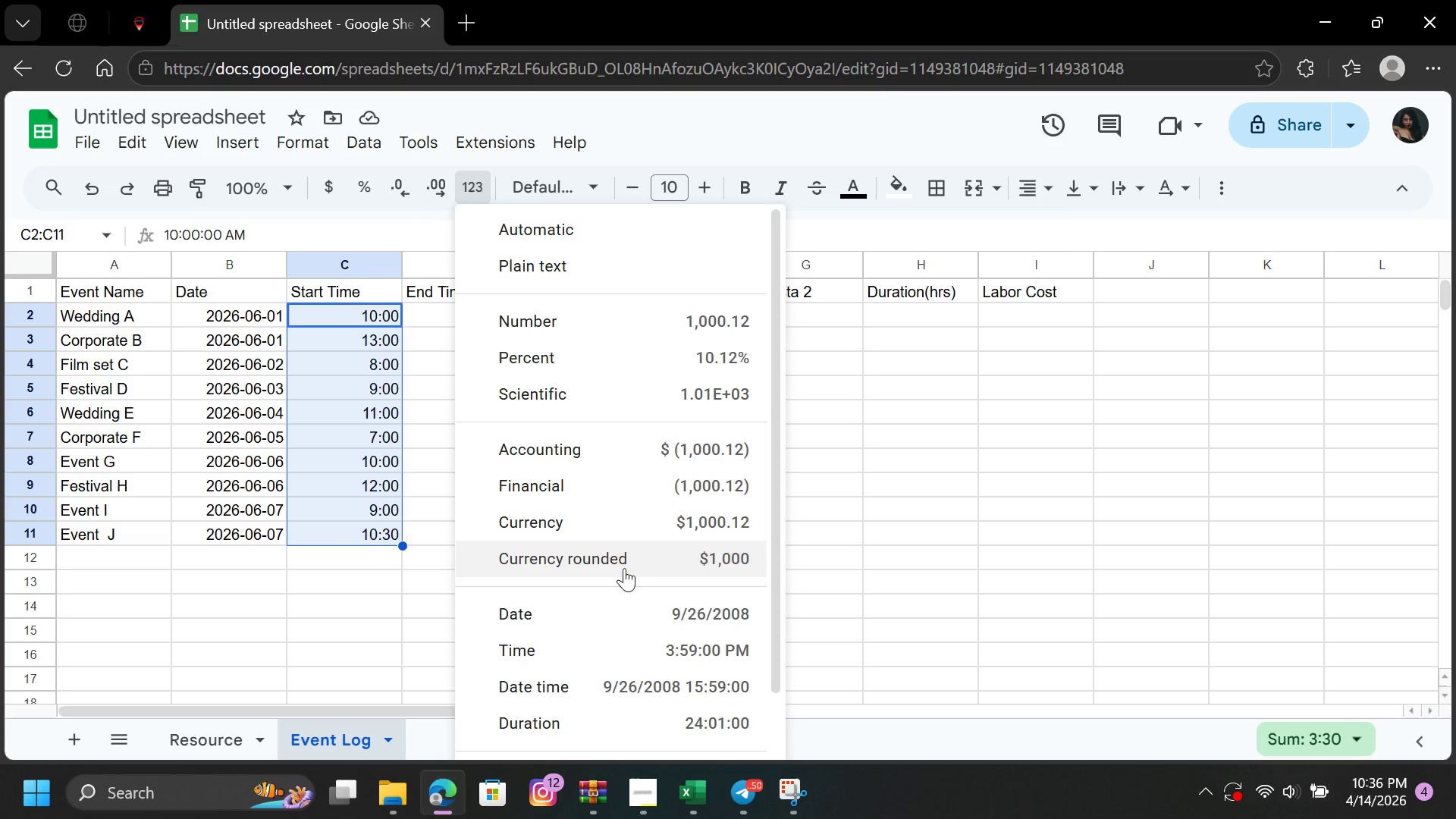 
wait(6.14)
 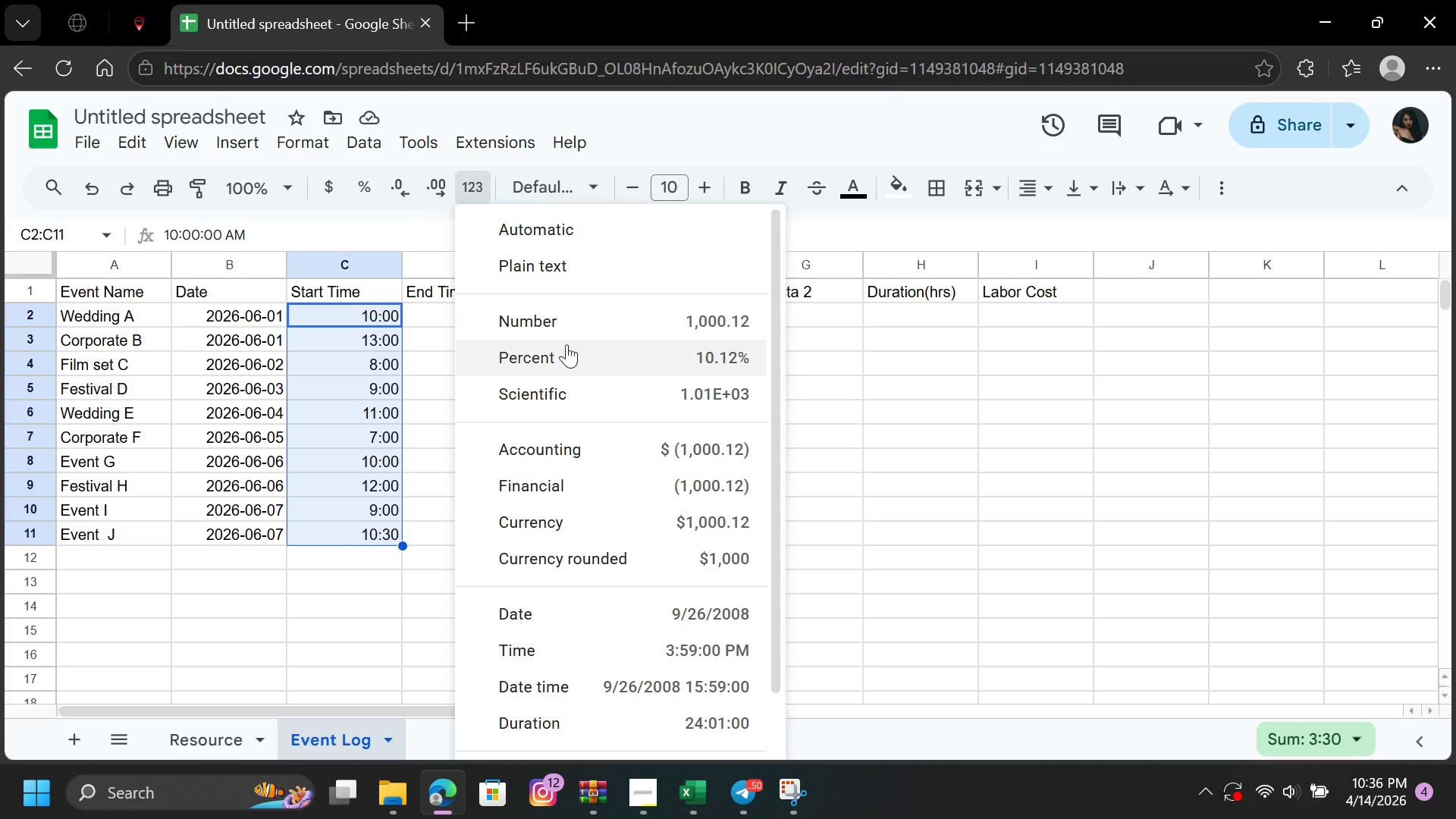 
double_click([631, 643])
 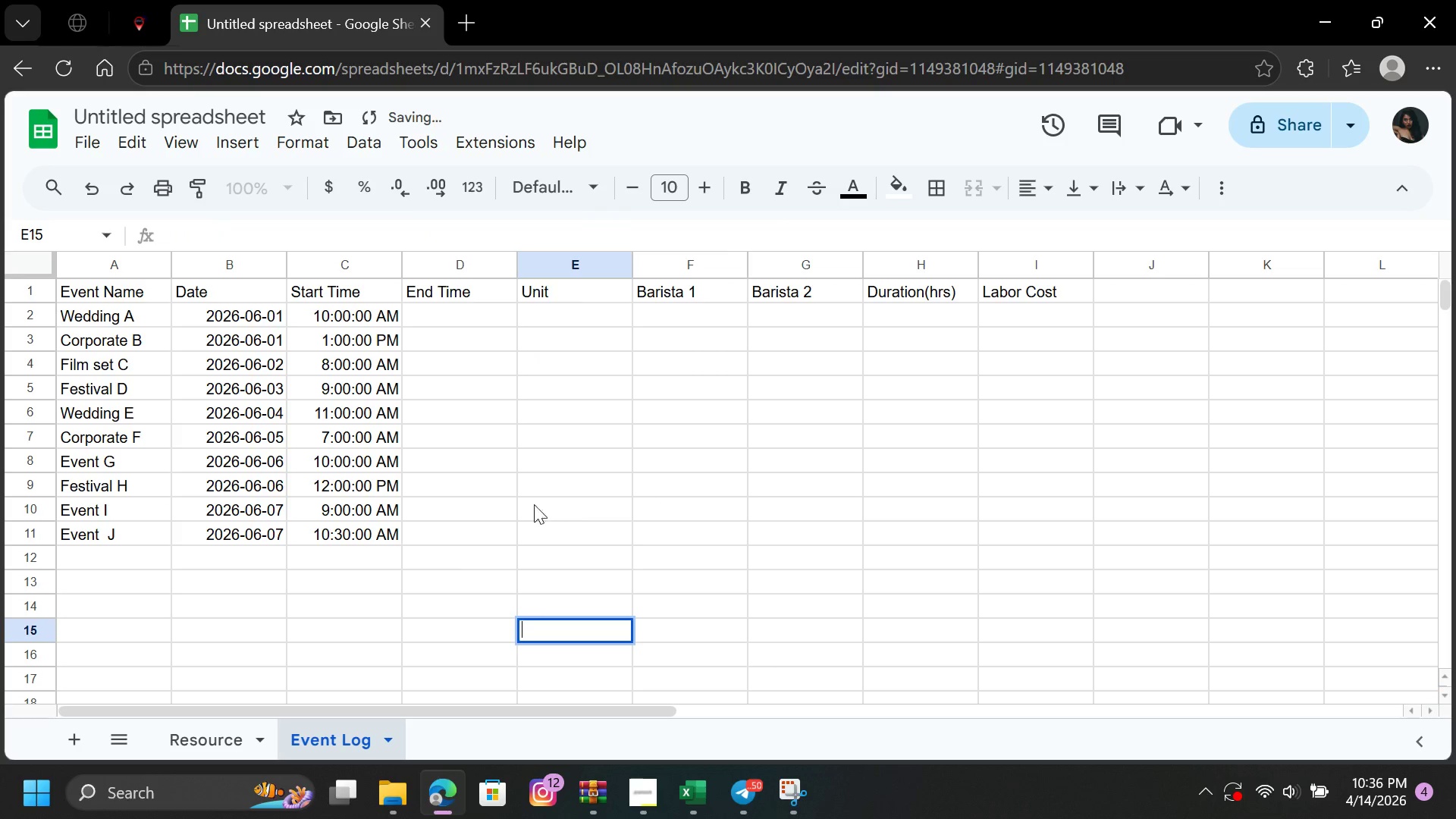 
left_click([507, 465])
 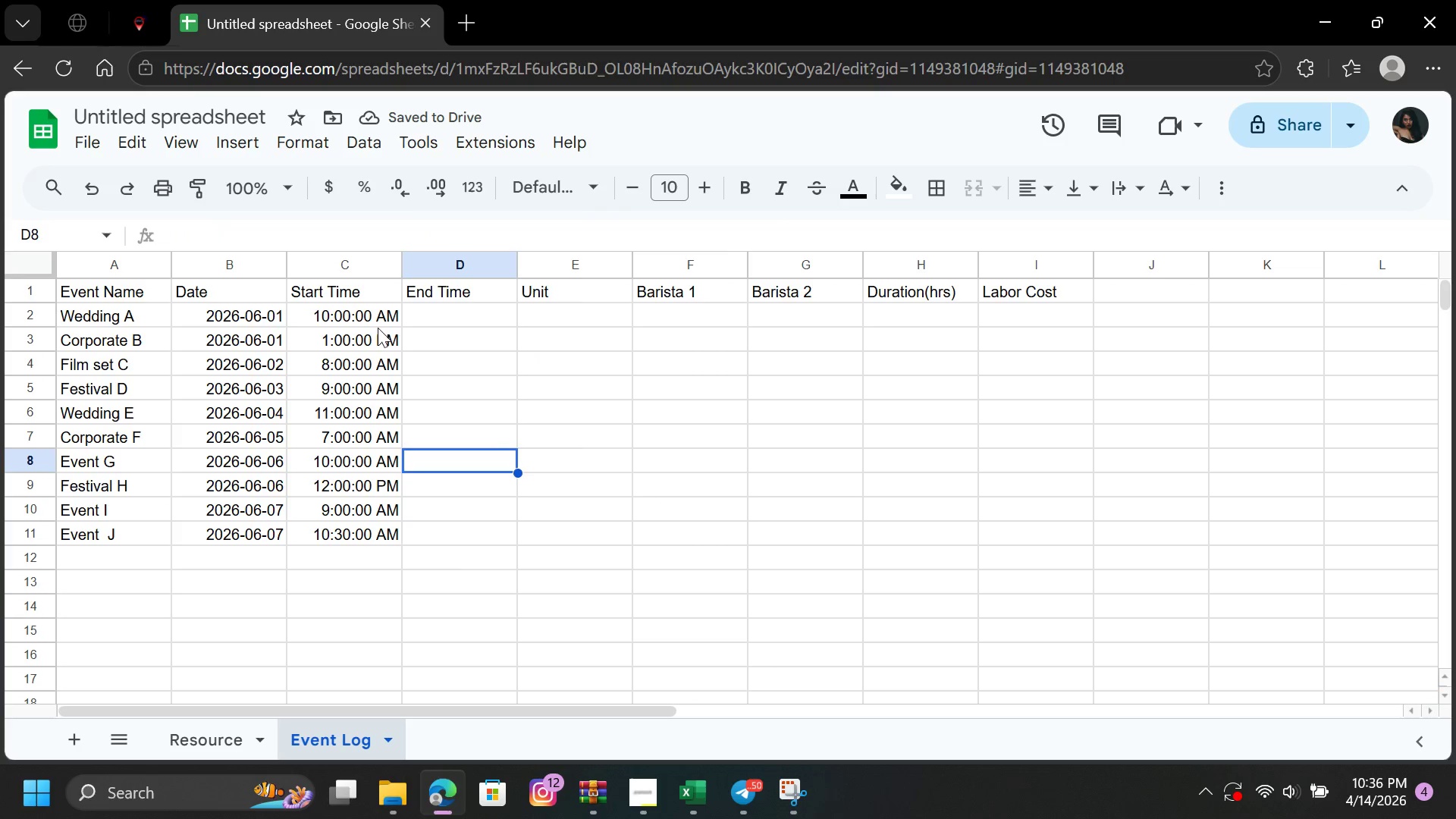 
left_click([377, 318])
 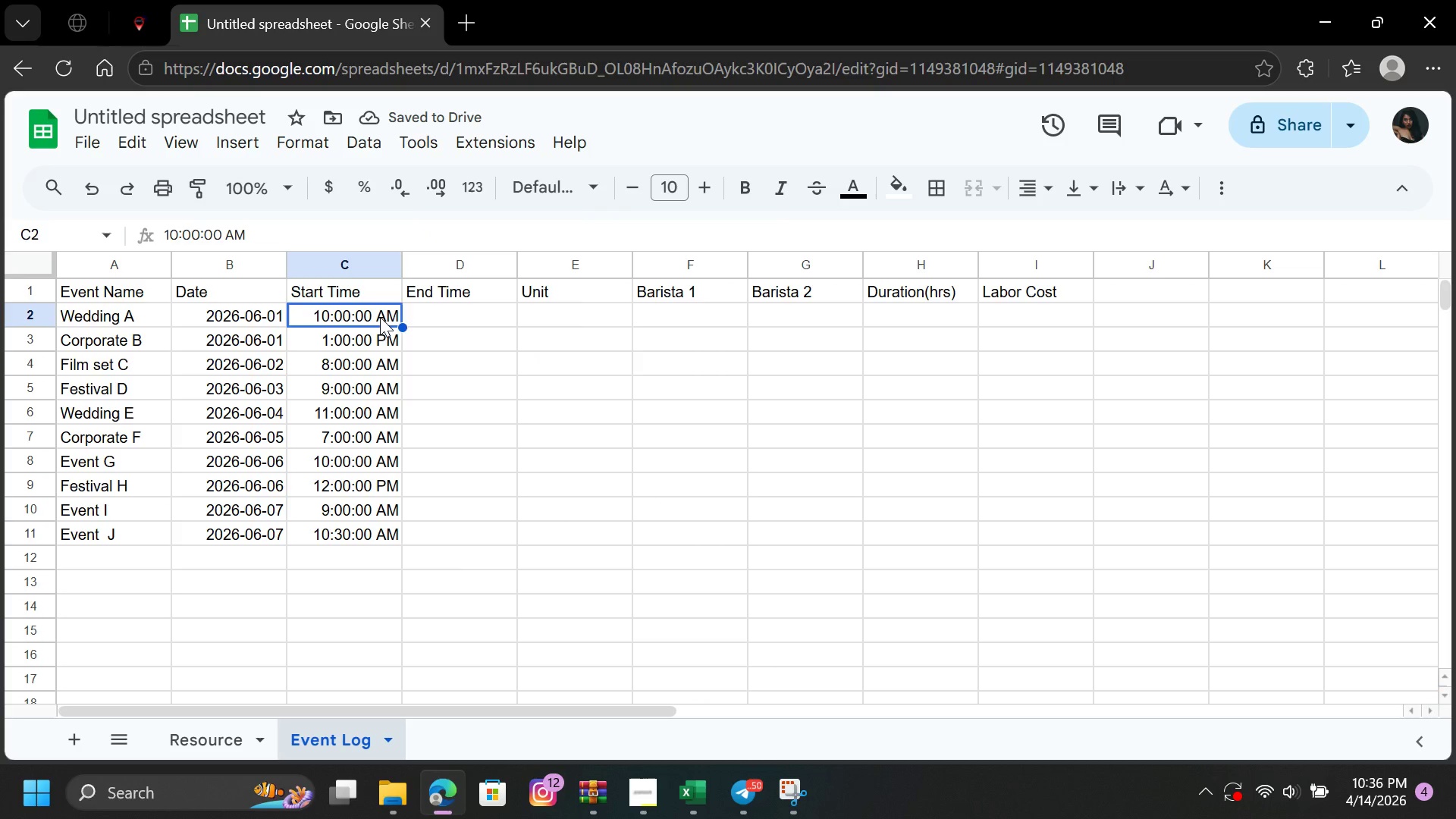 
left_click([380, 317])
 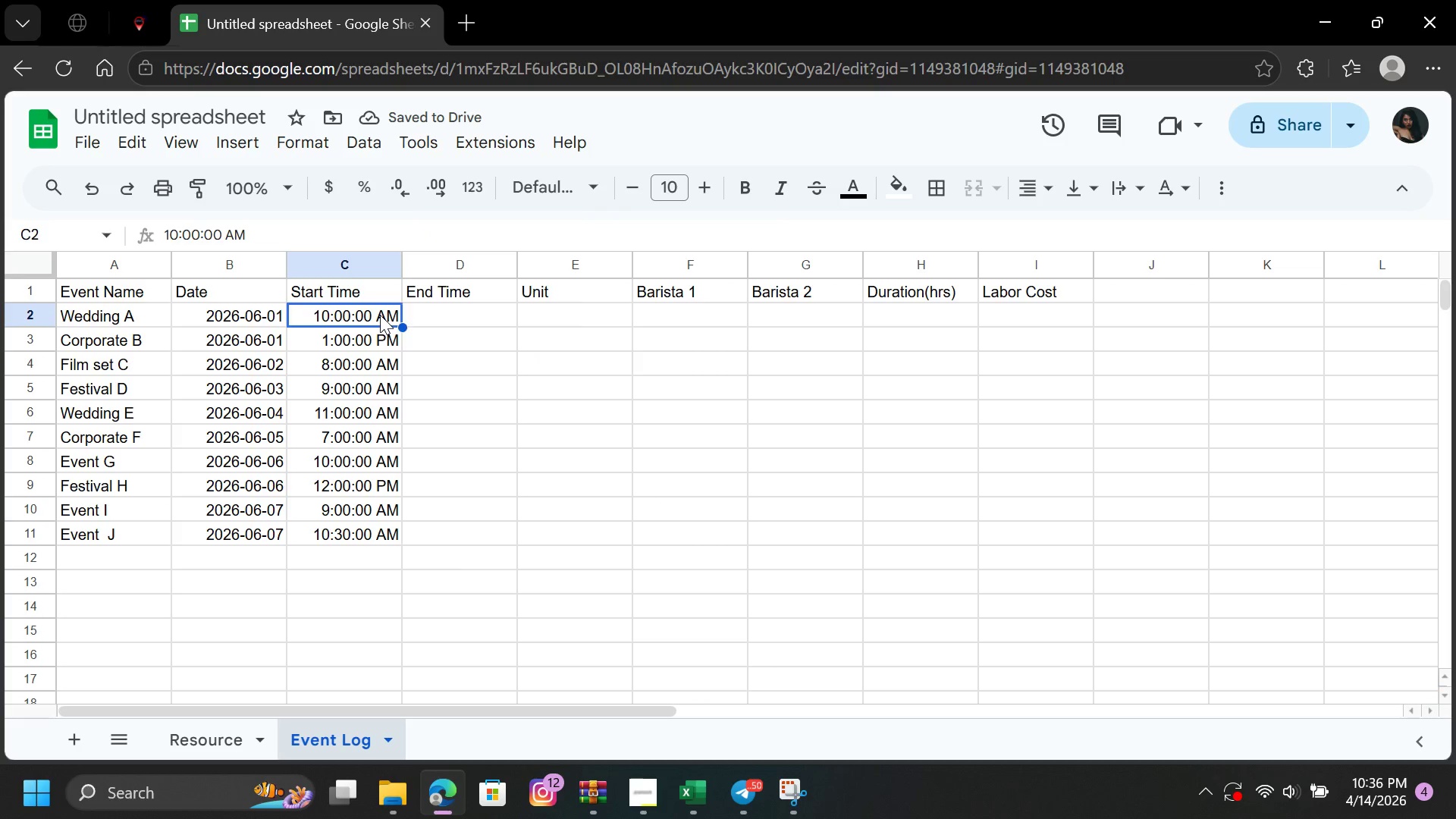 
double_click([380, 315])
 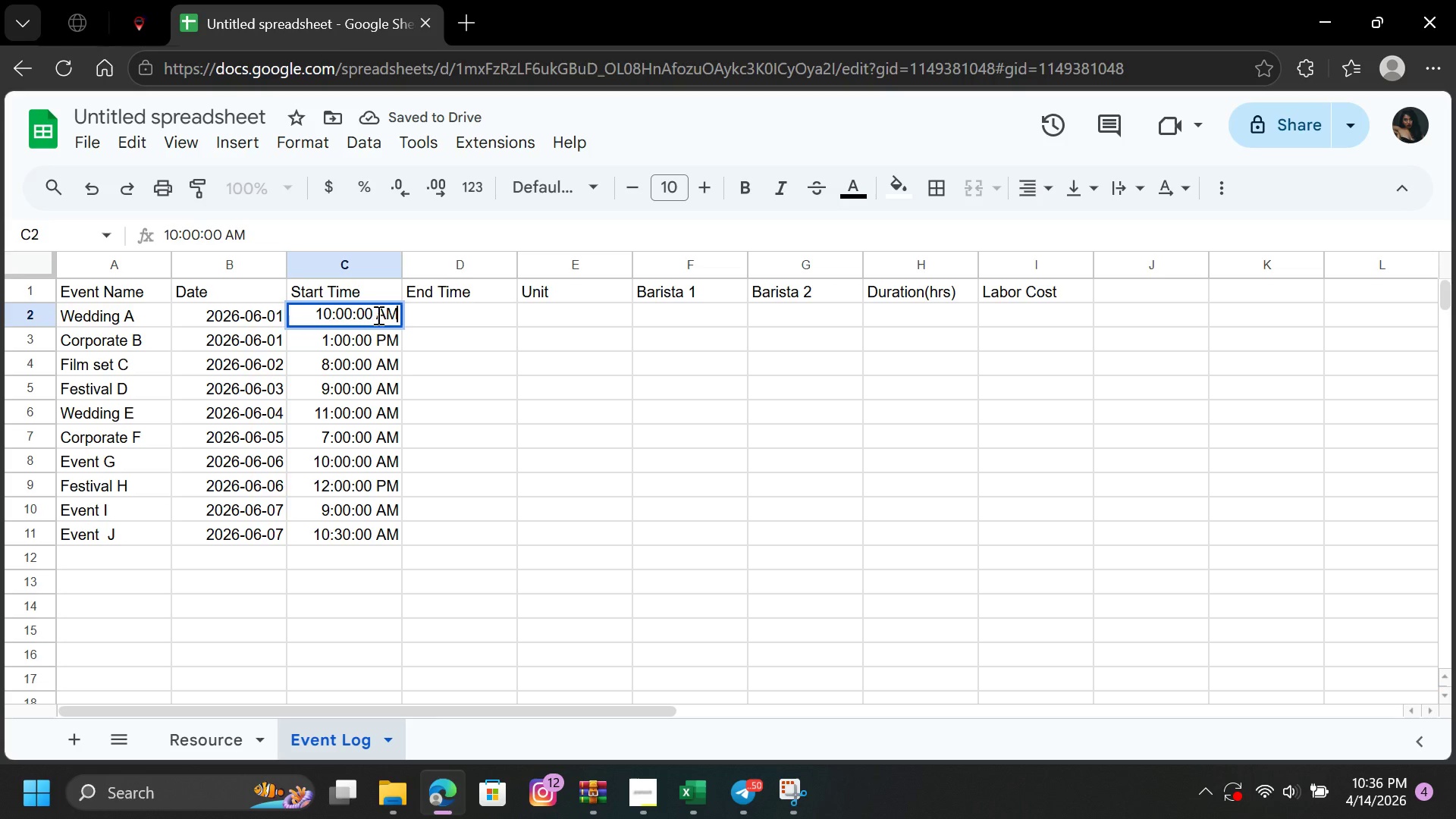 
left_click_drag(start_coordinate=[377, 315], to_coordinate=[399, 320])
 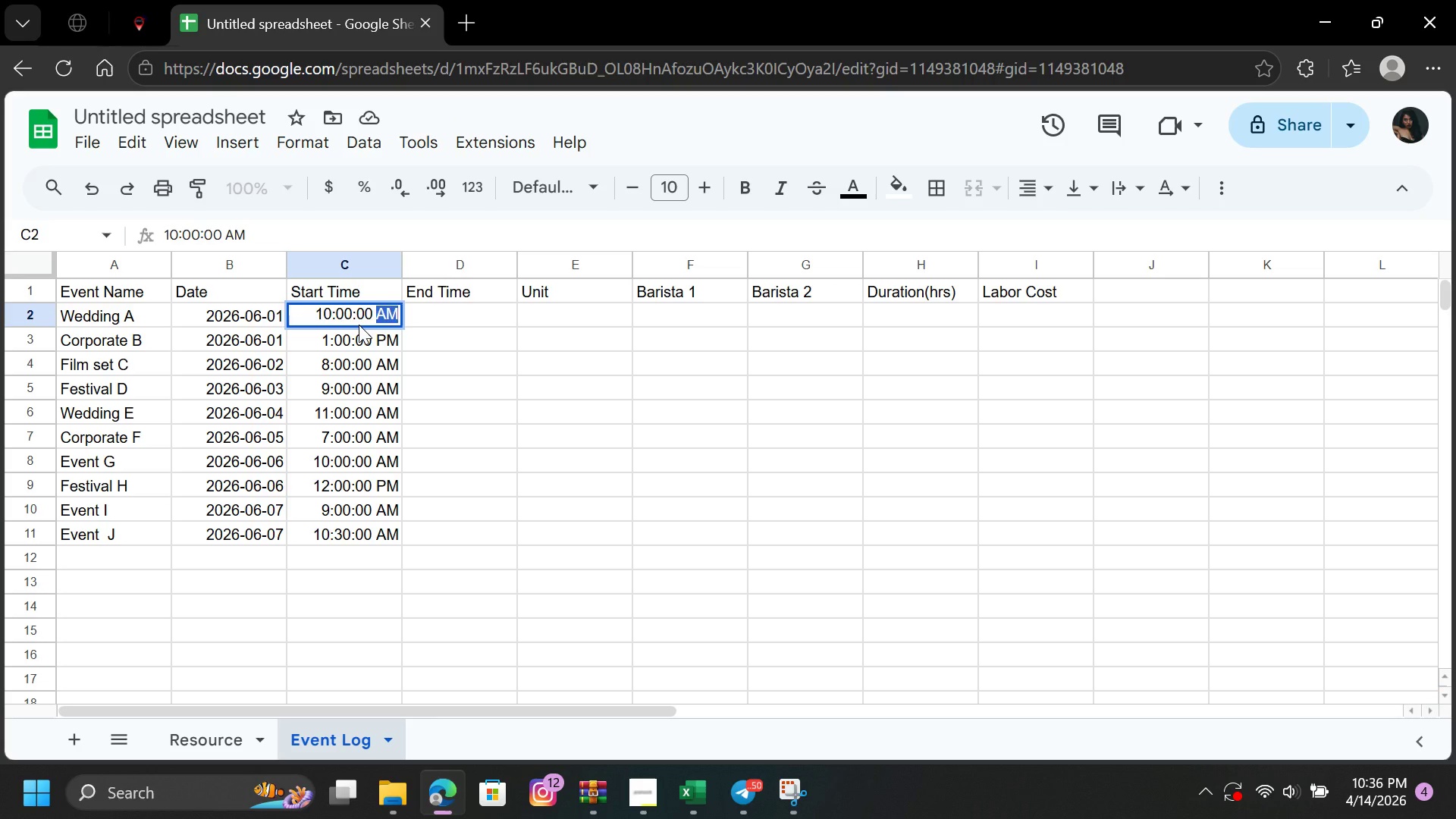 
key(Backspace)
 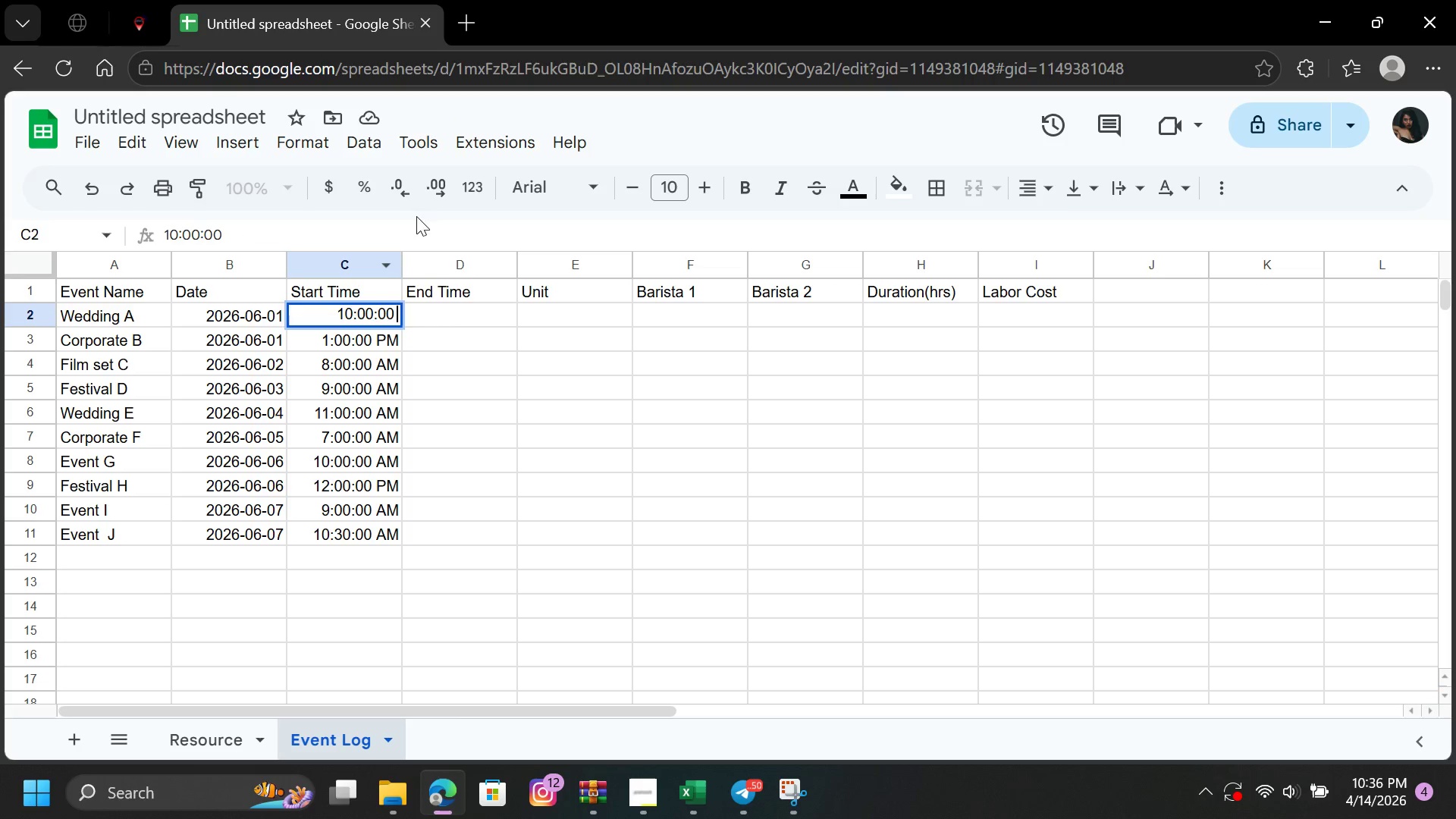 
left_click([408, 359])
 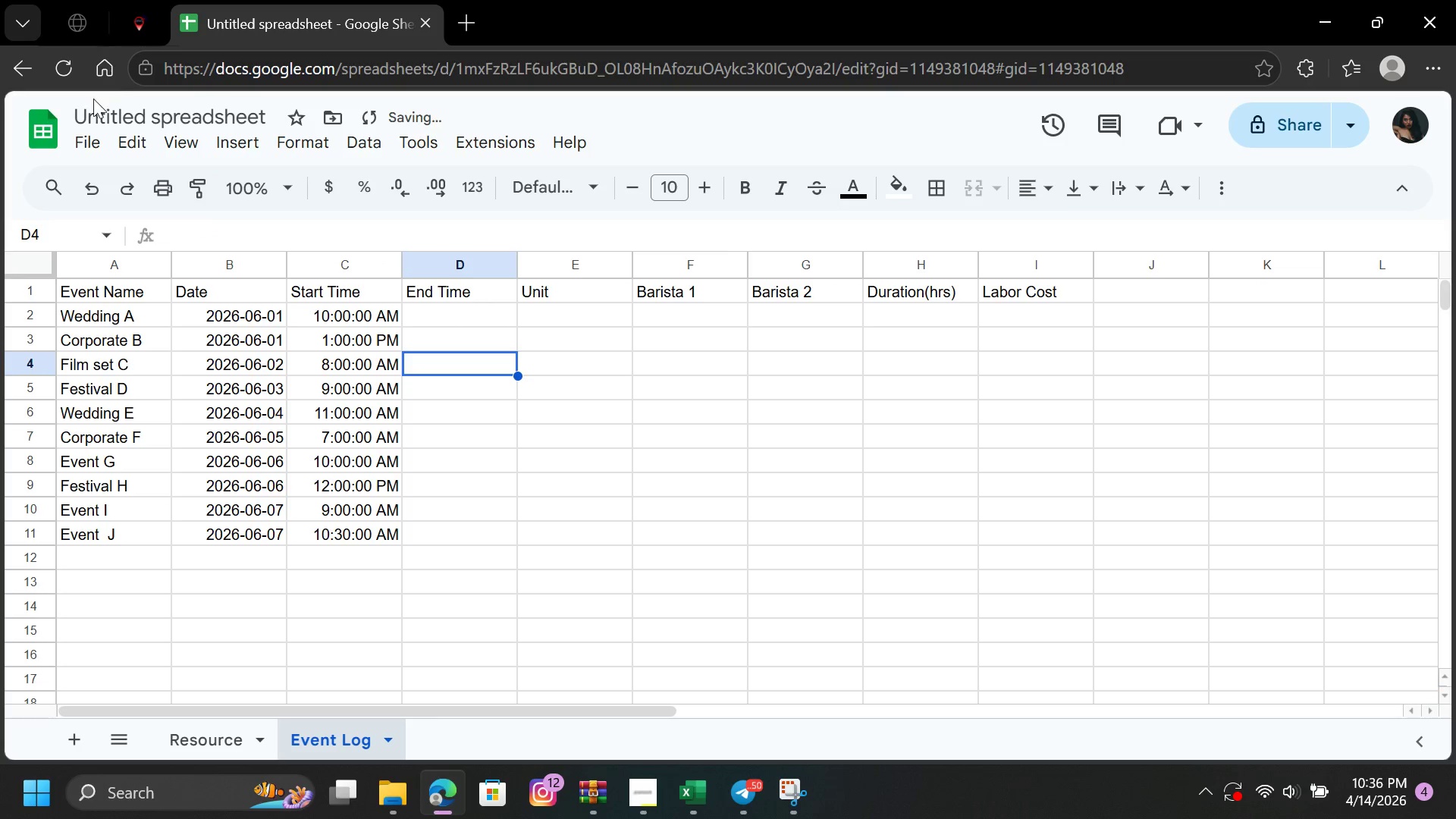 
left_click([80, 175])
 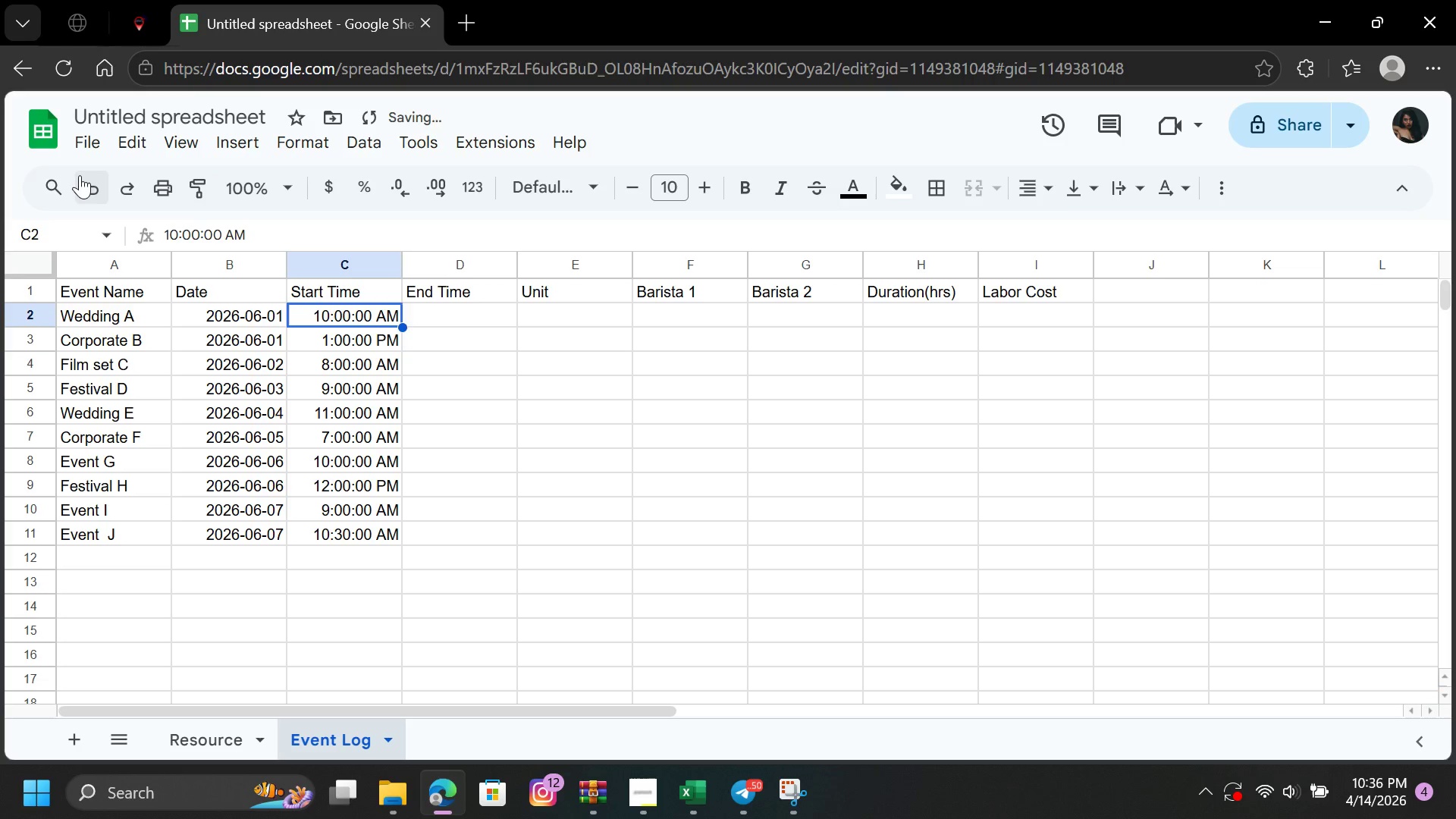 
left_click([80, 175])
 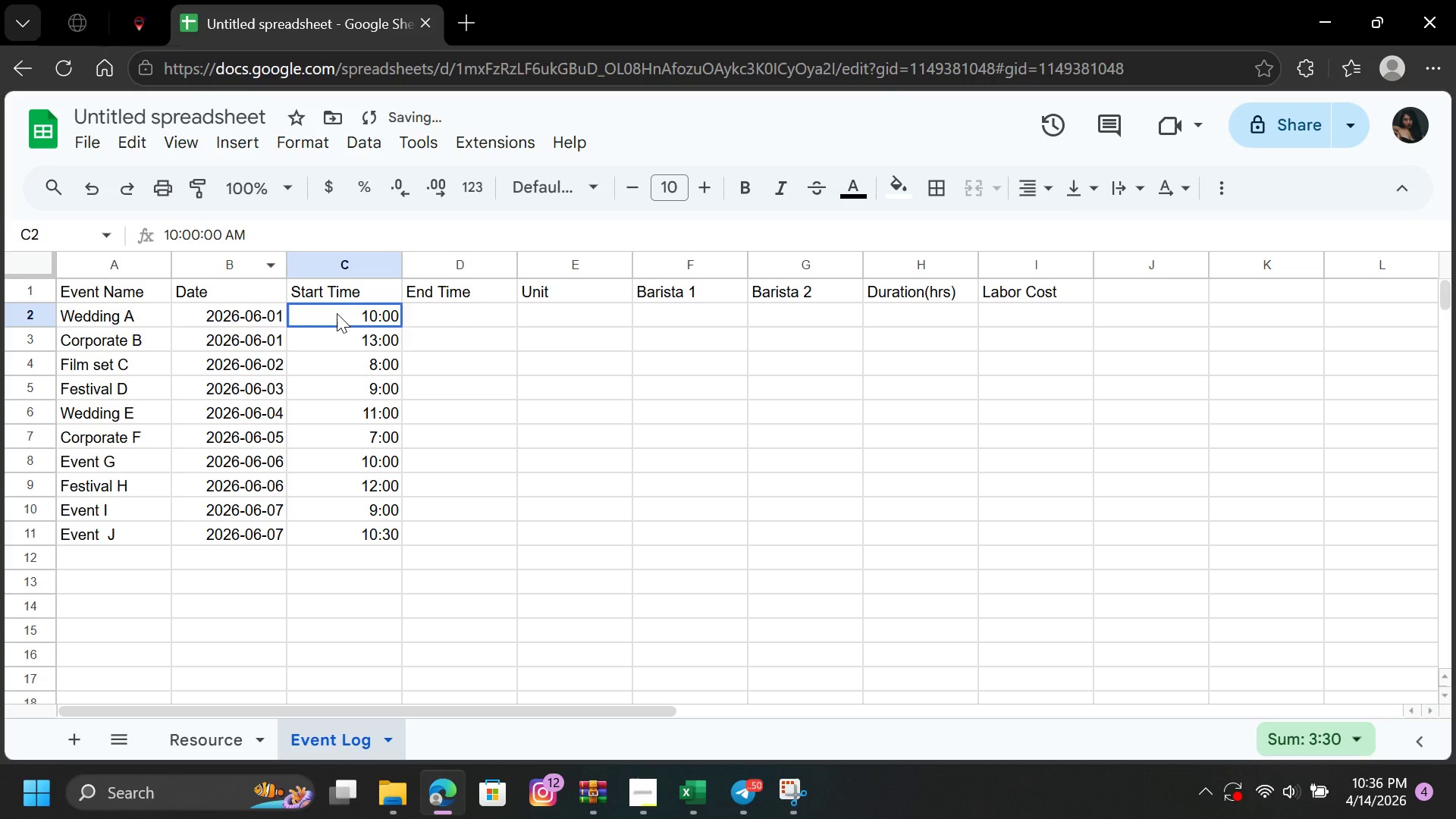 
double_click([337, 313])
 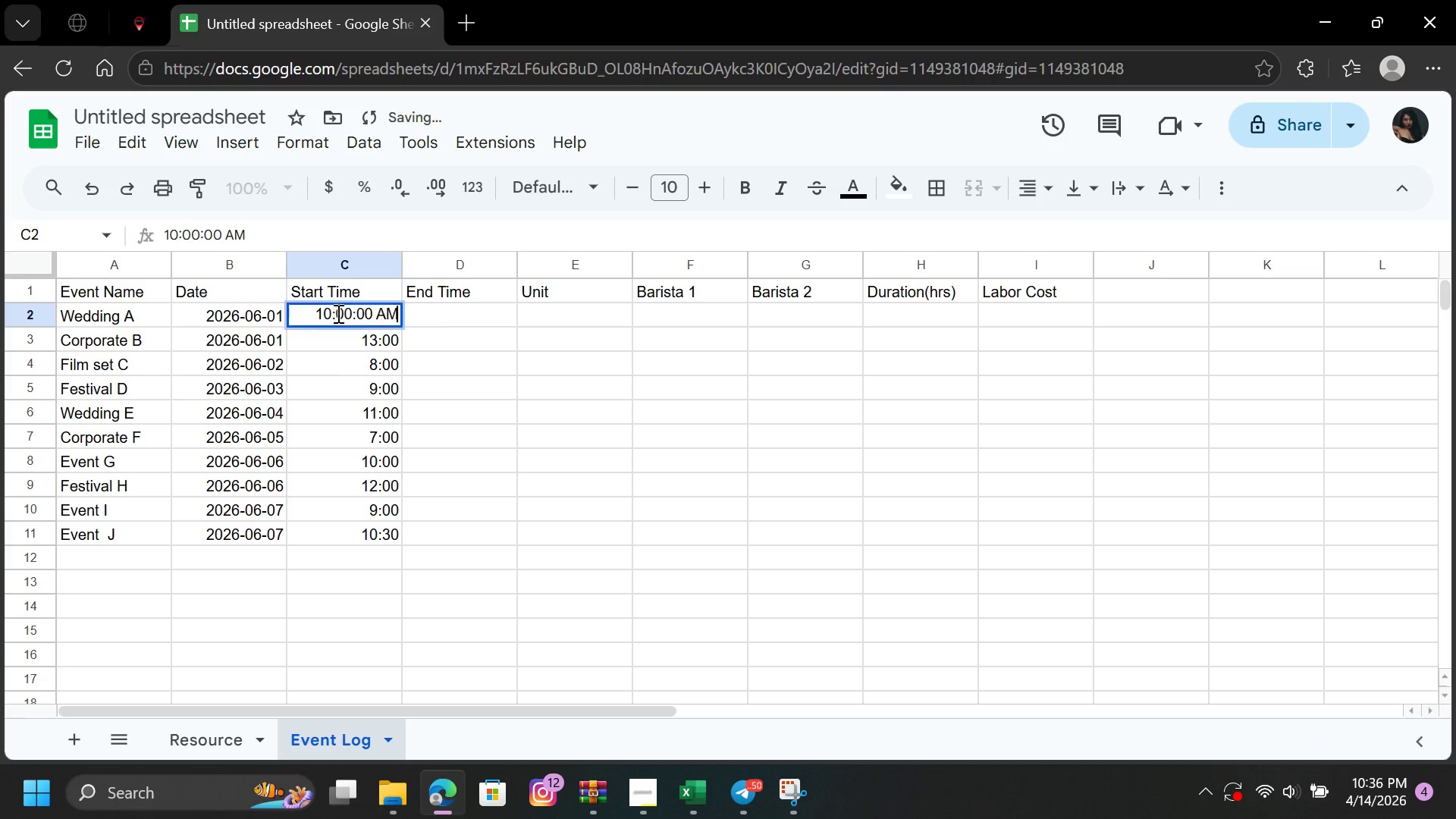 
triple_click([337, 313])
 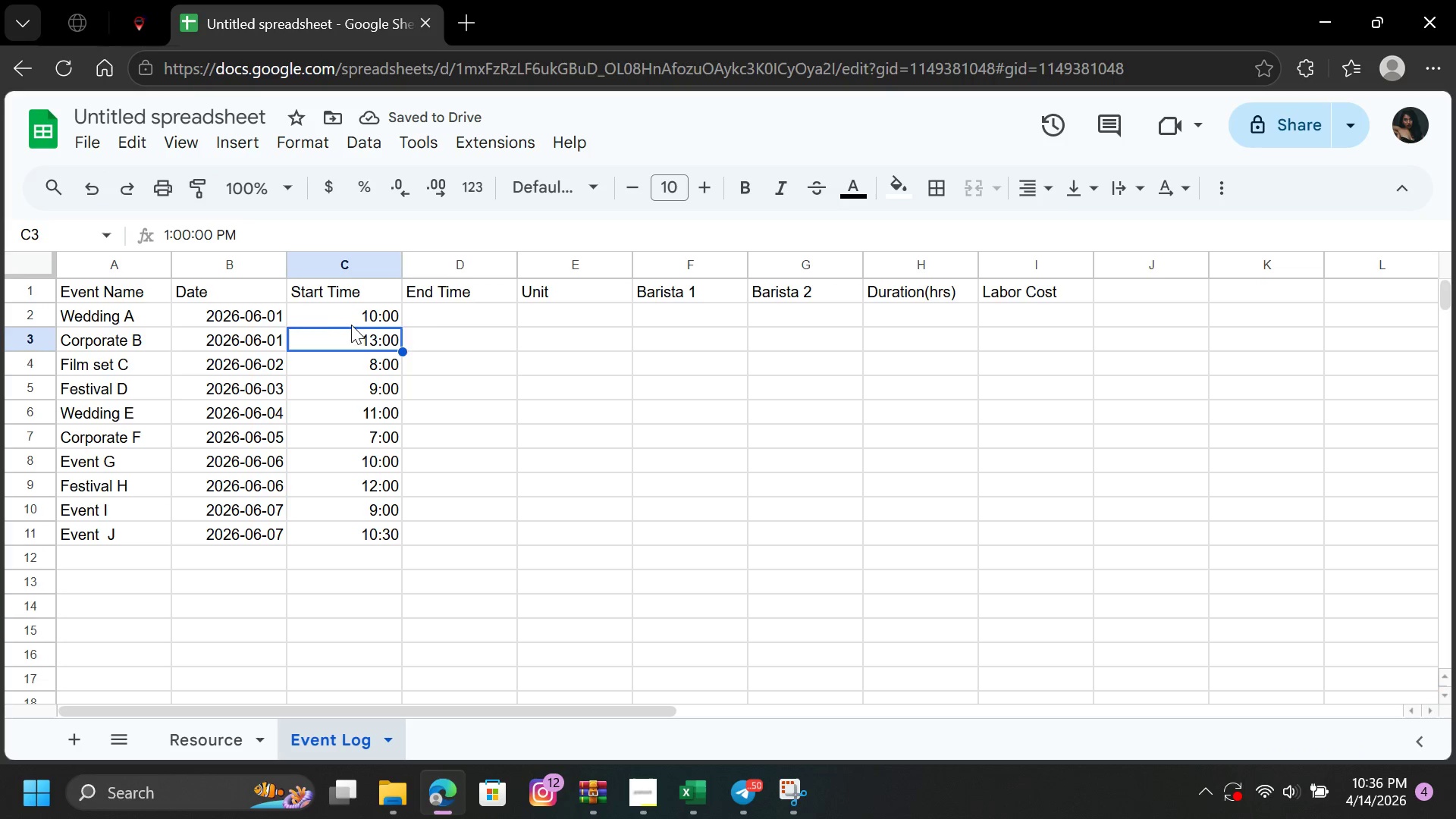 
double_click([337, 310])
 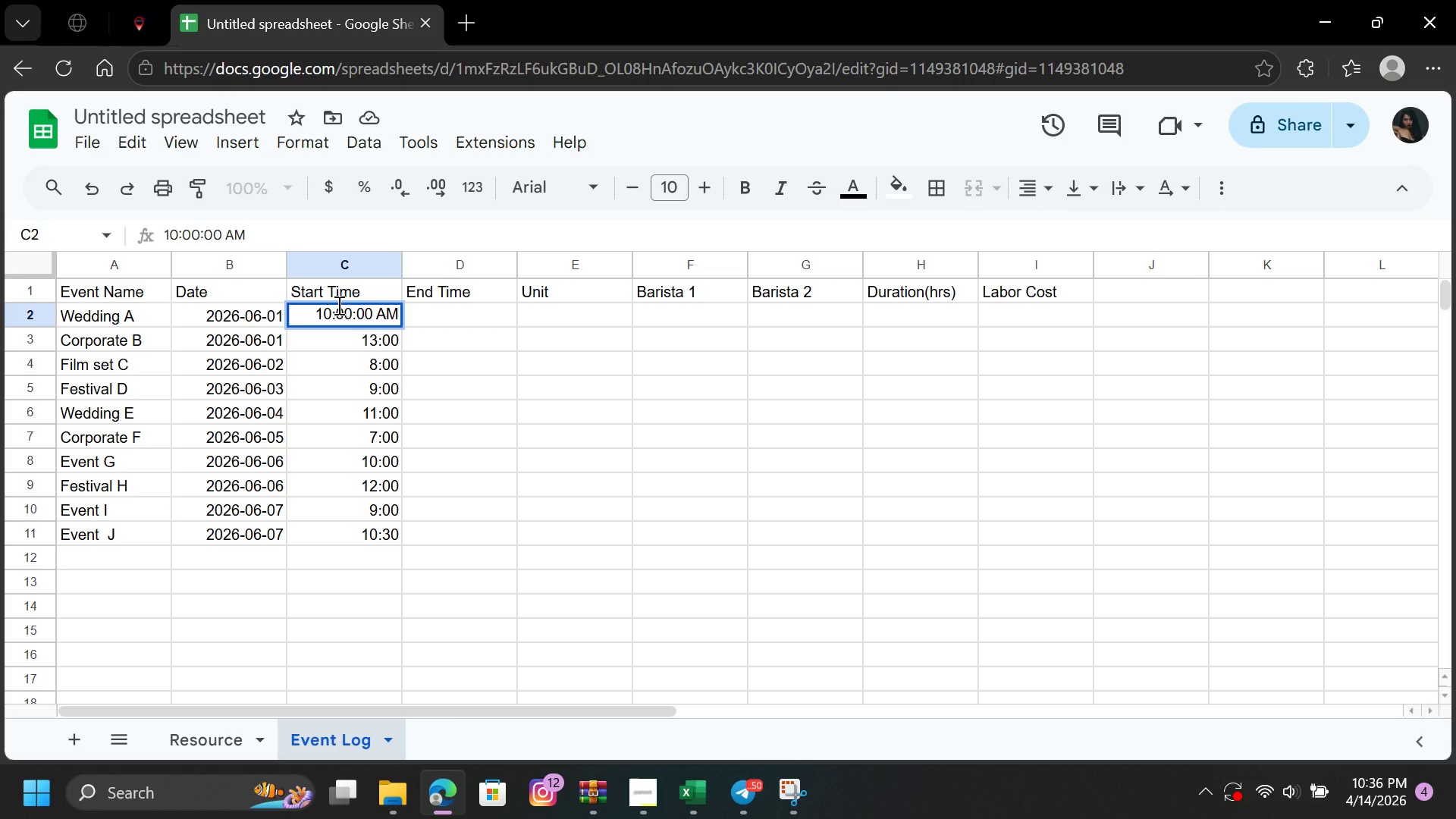 
key(Comma)
 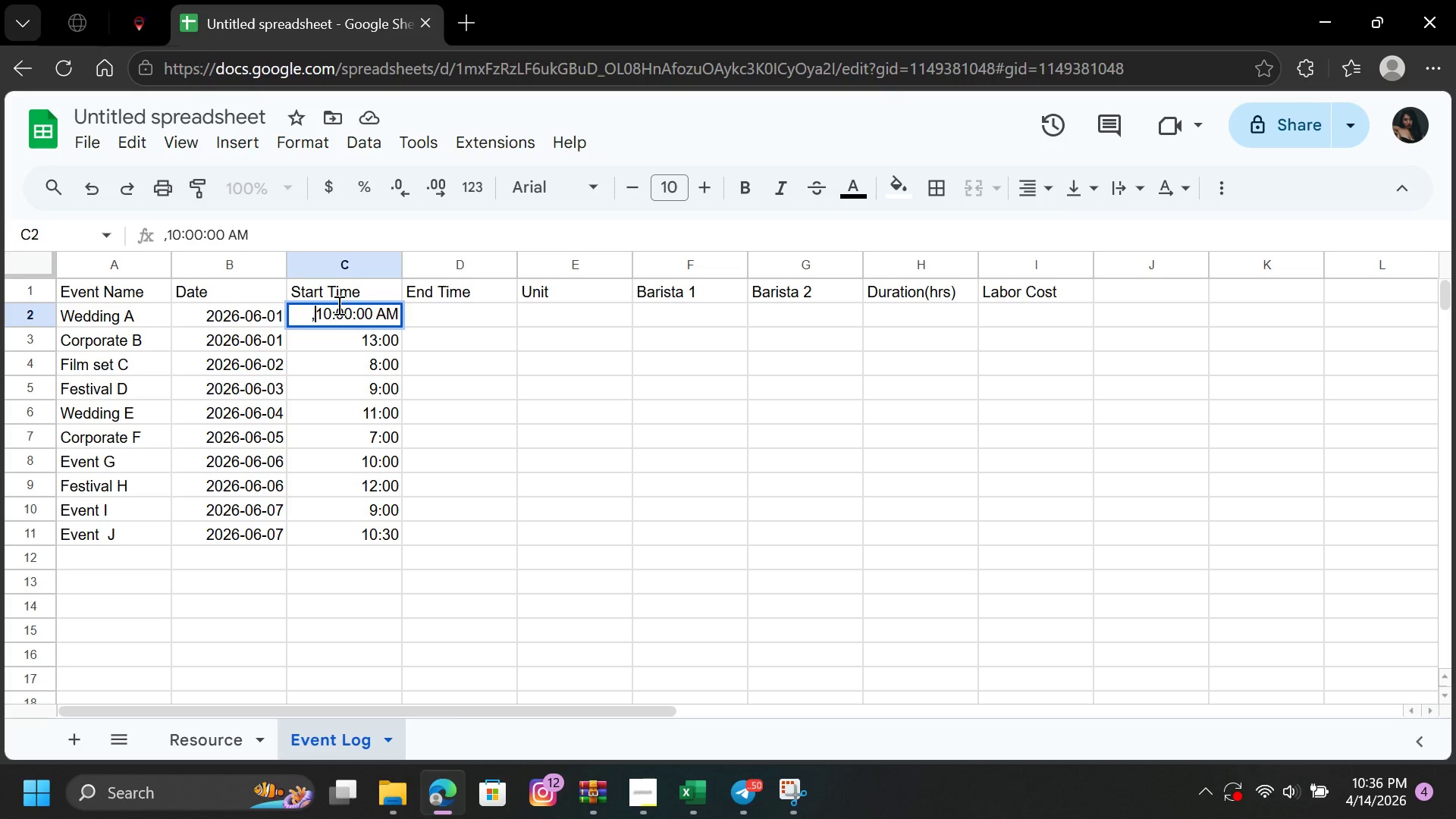 
key(Backspace)
 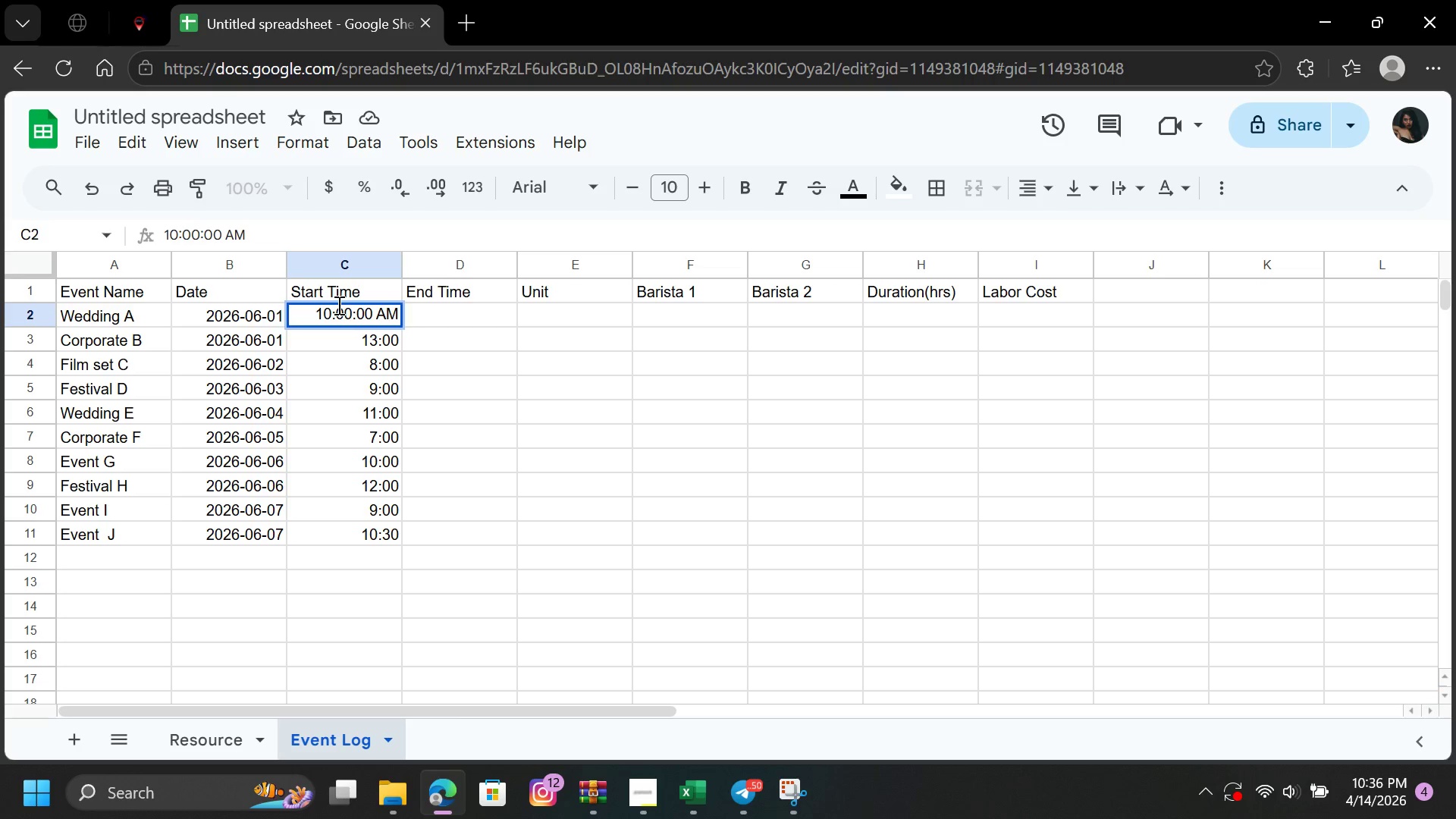 
key(Quote)
 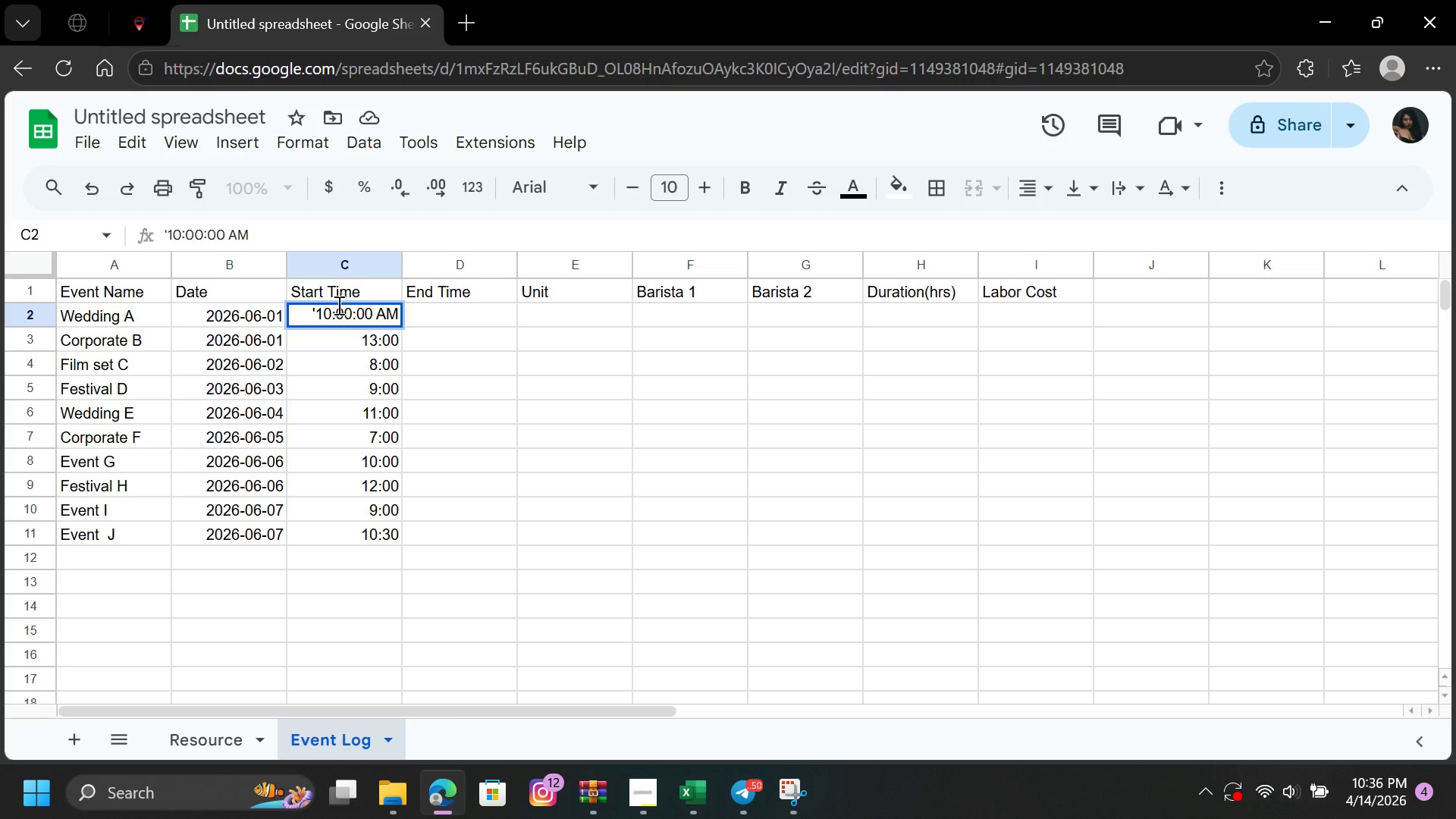 
key(Enter)
 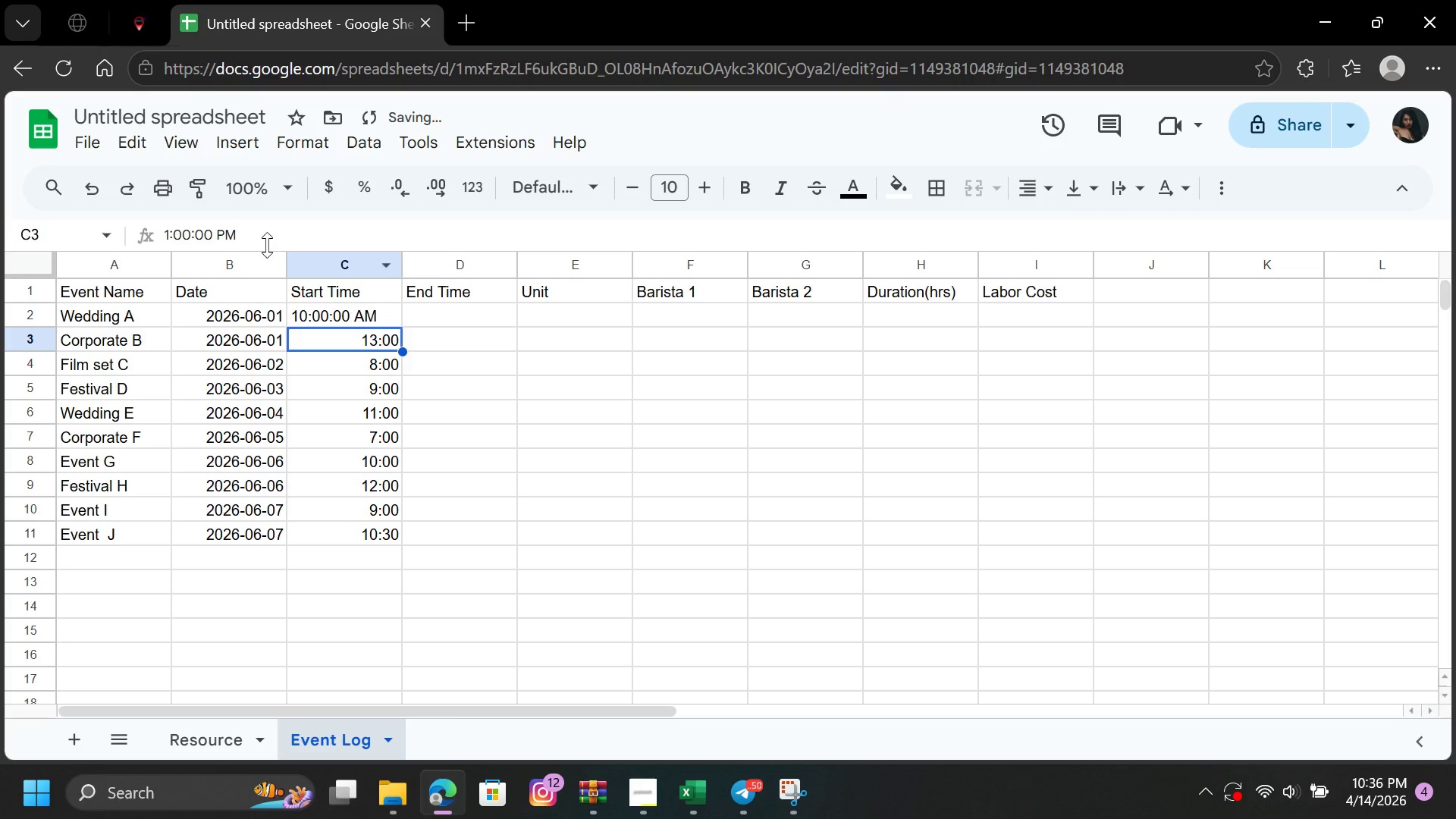 
left_click([83, 175])
 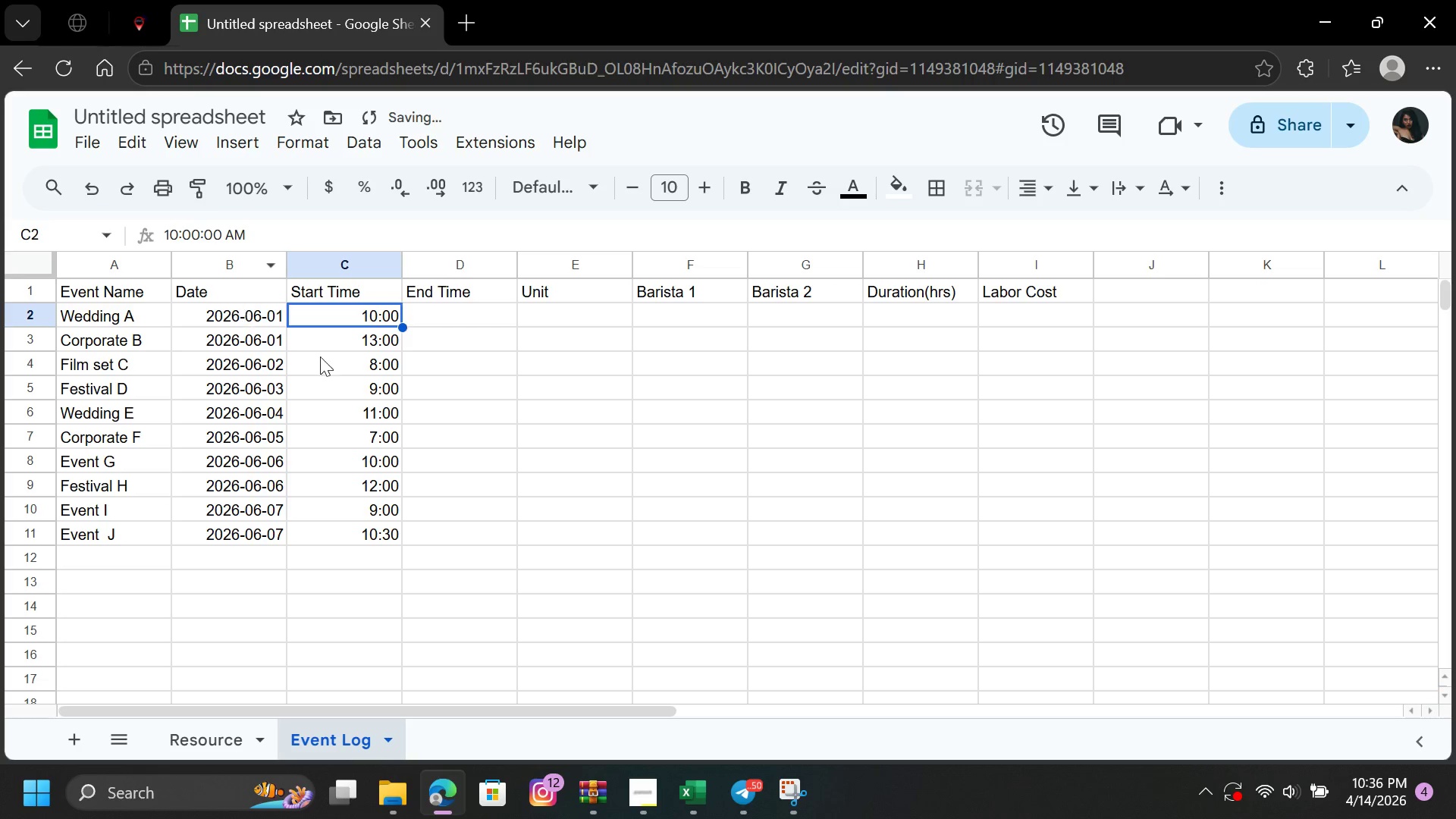 
left_click([405, 374])
 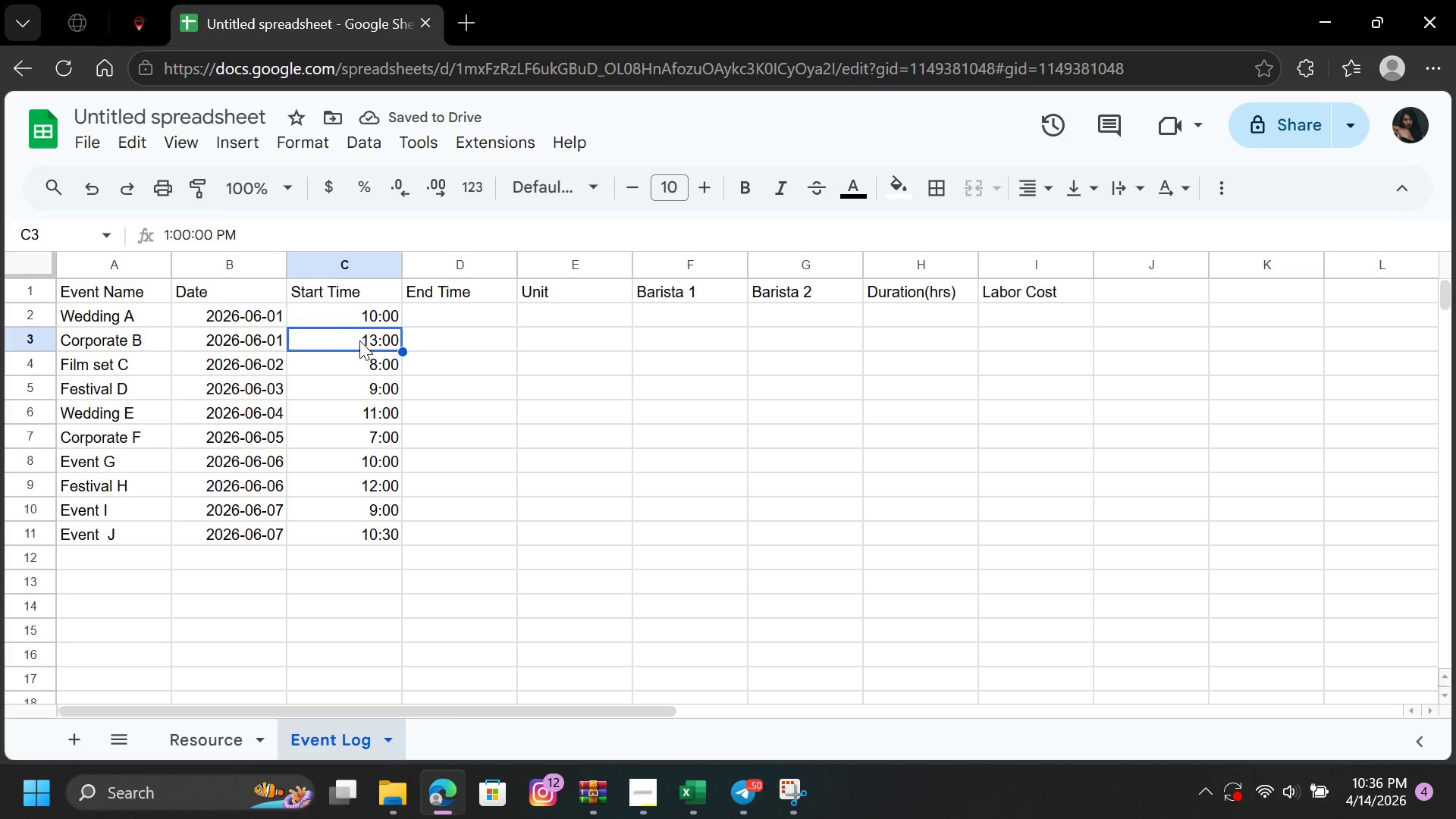 
double_click([415, 342])
 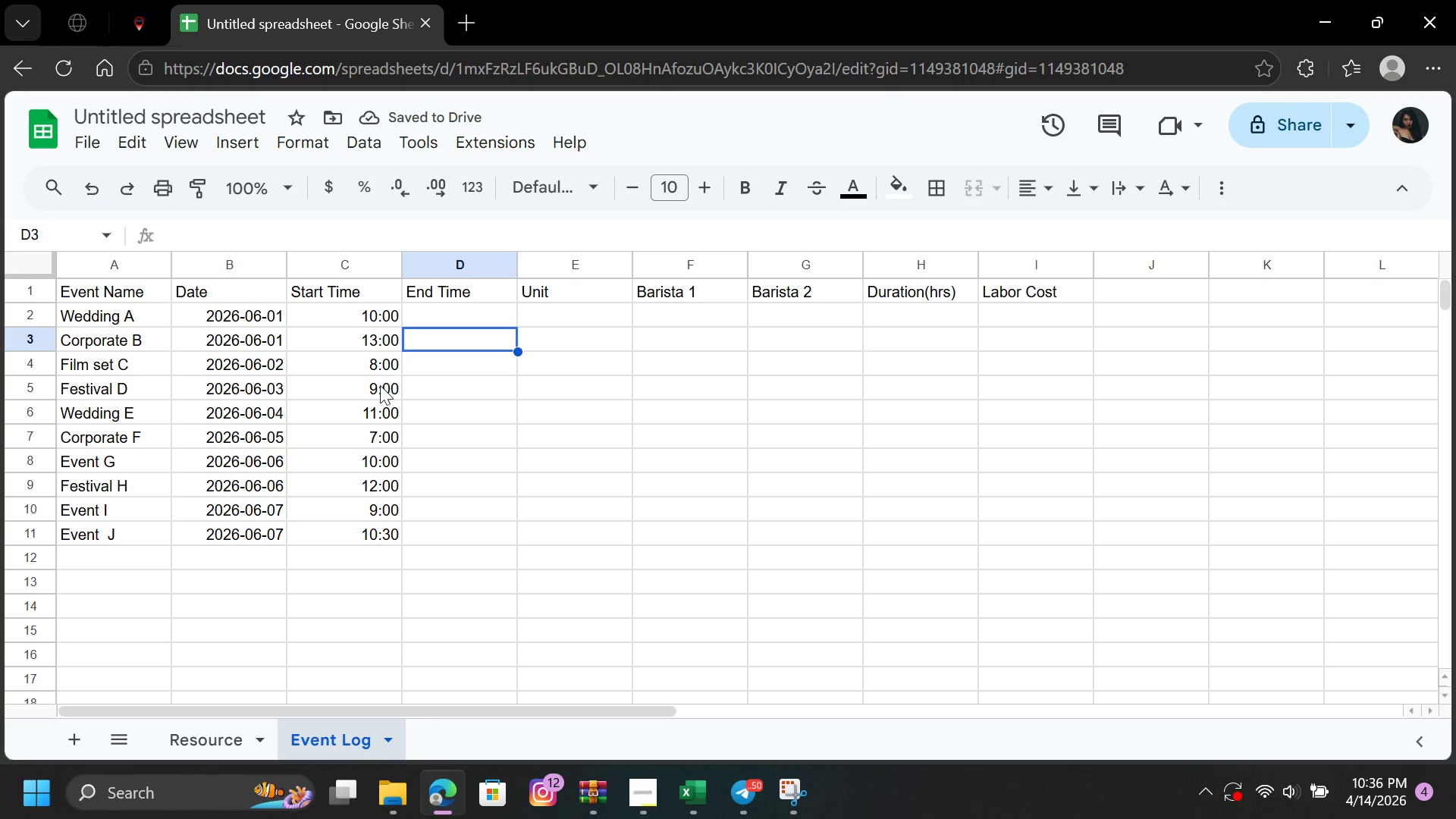 
triple_click([379, 391])
 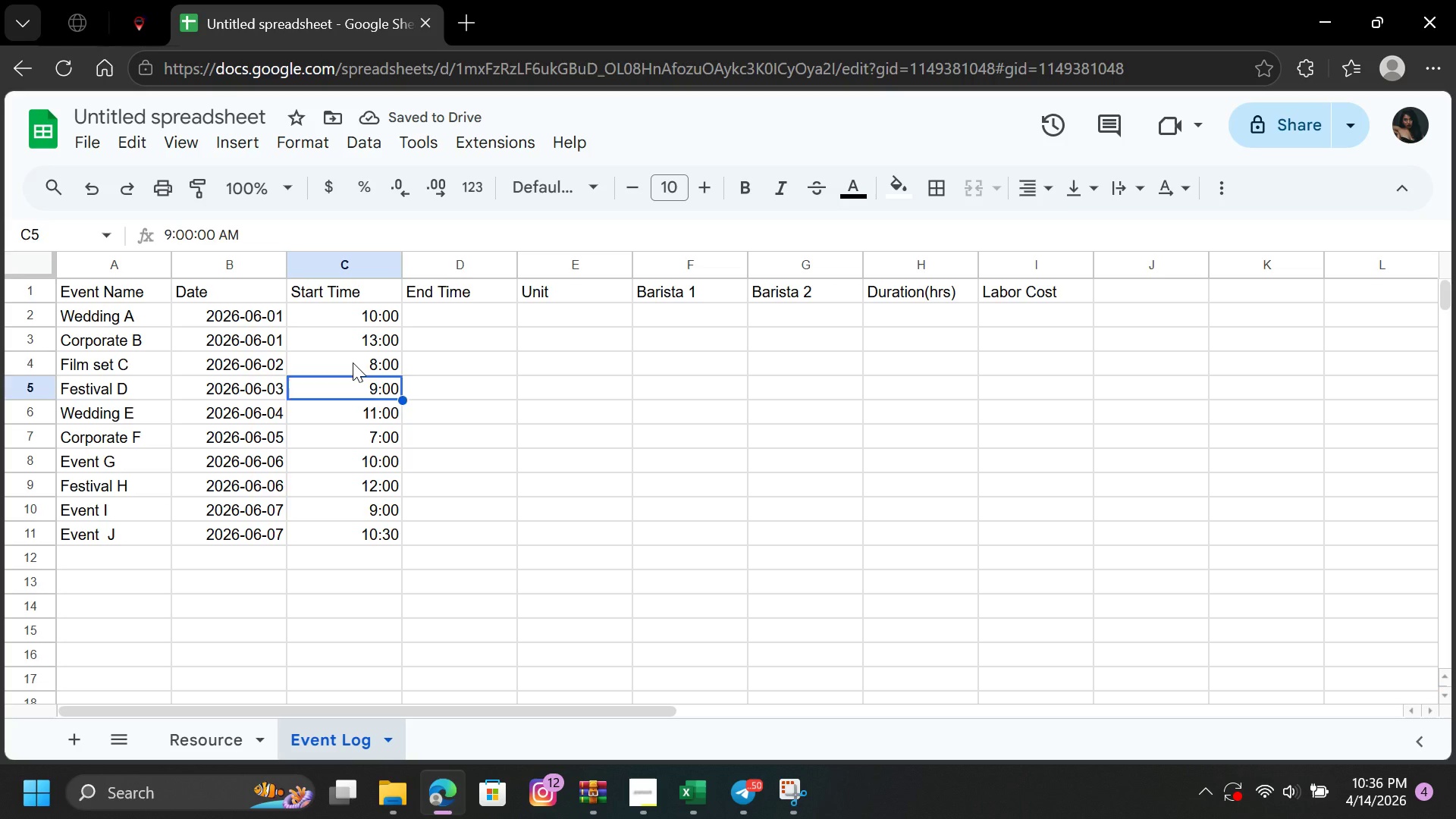 
triple_click([353, 362])
 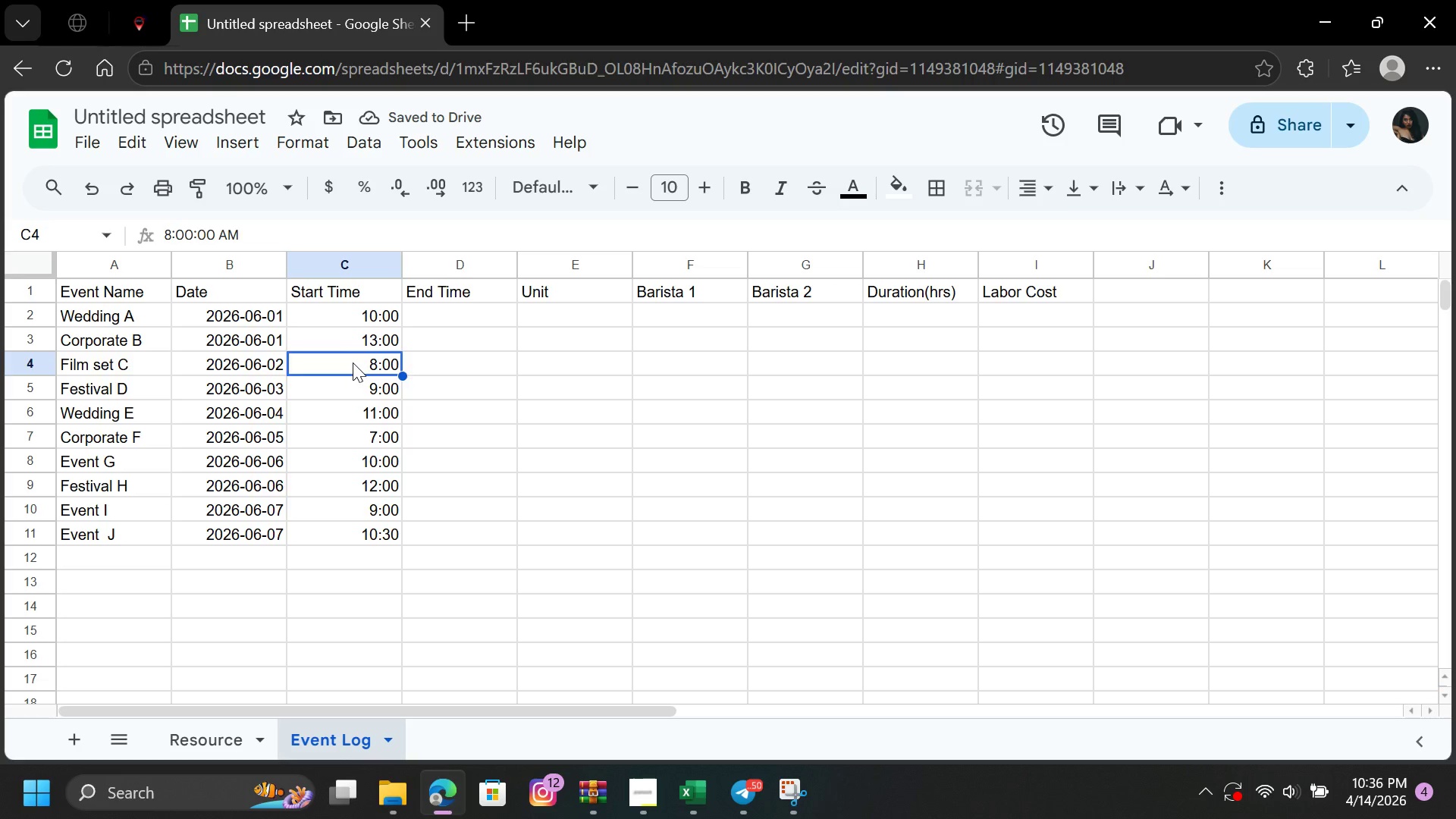 
triple_click([353, 362])
 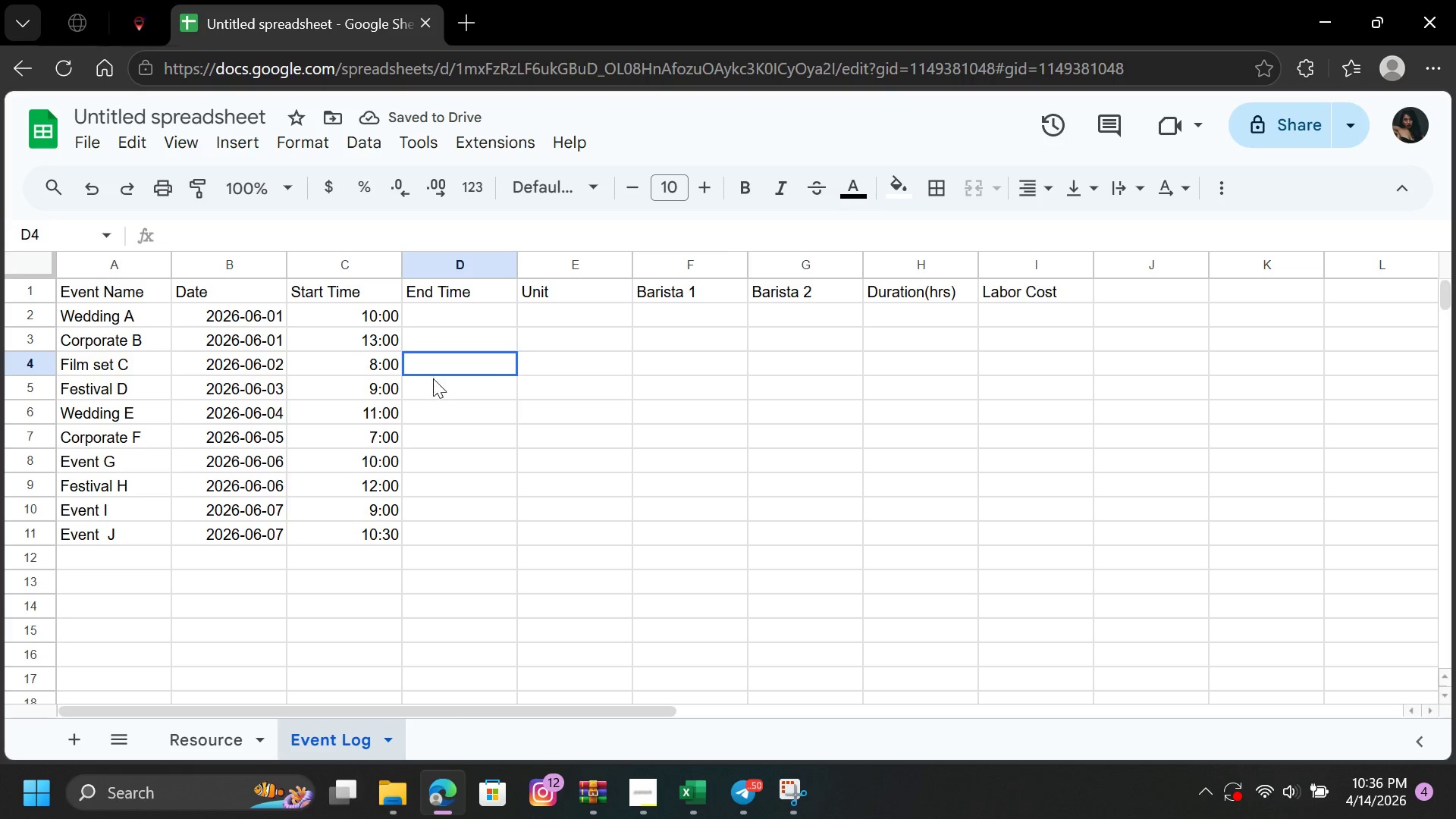 
double_click([381, 418])
 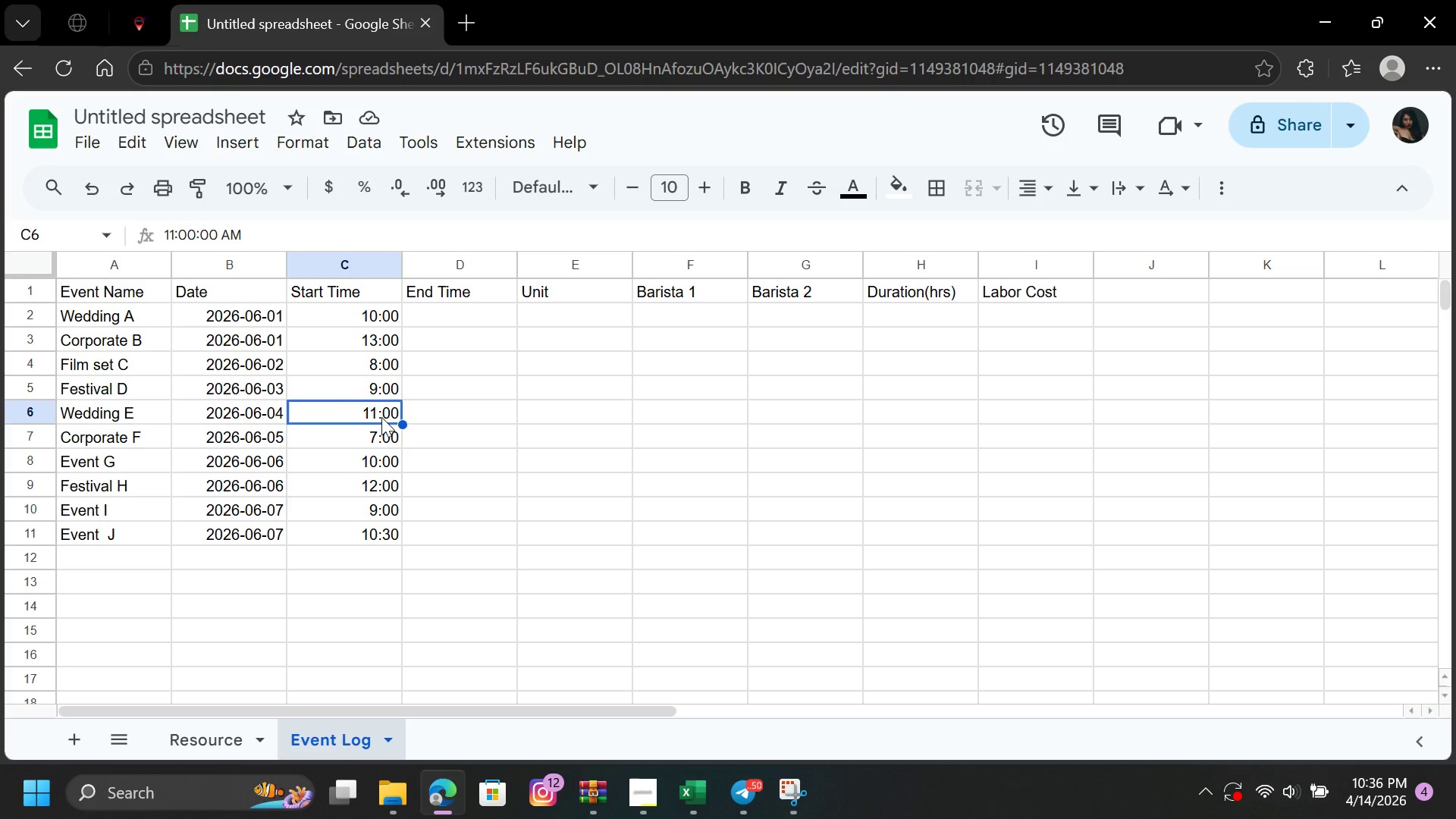 
triple_click([381, 417])
 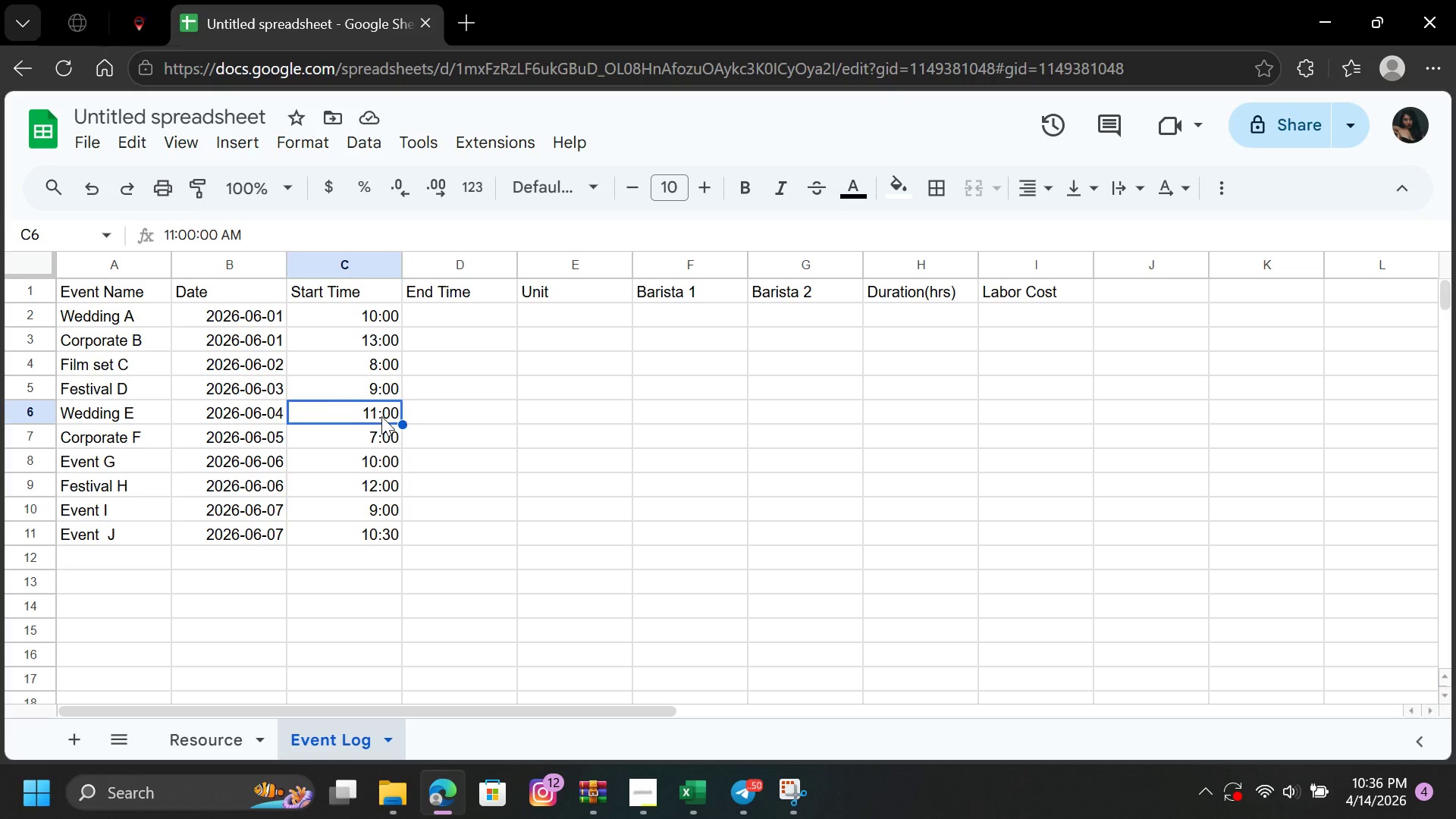 
triple_click([381, 416])
 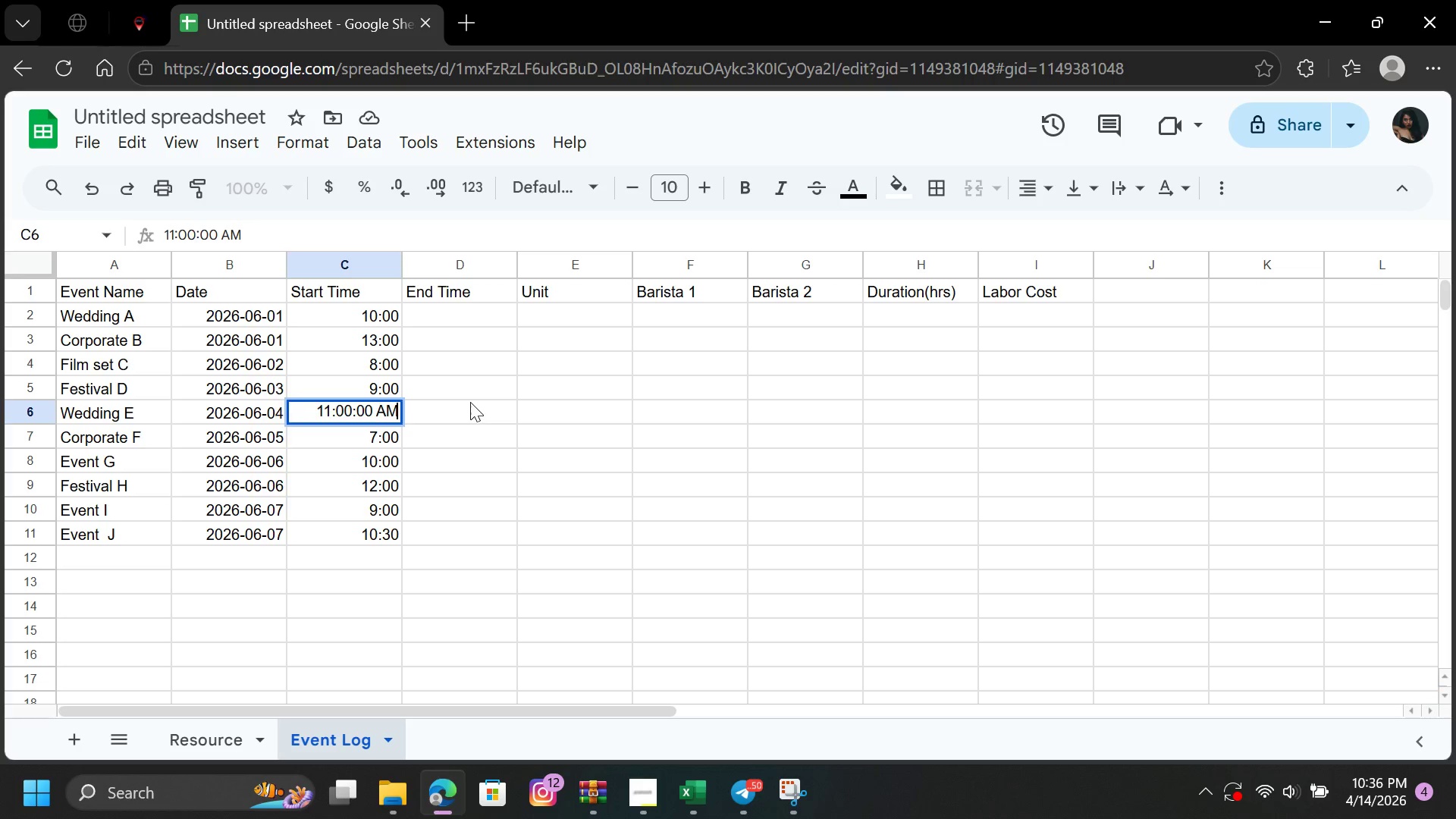 
left_click([470, 402])
 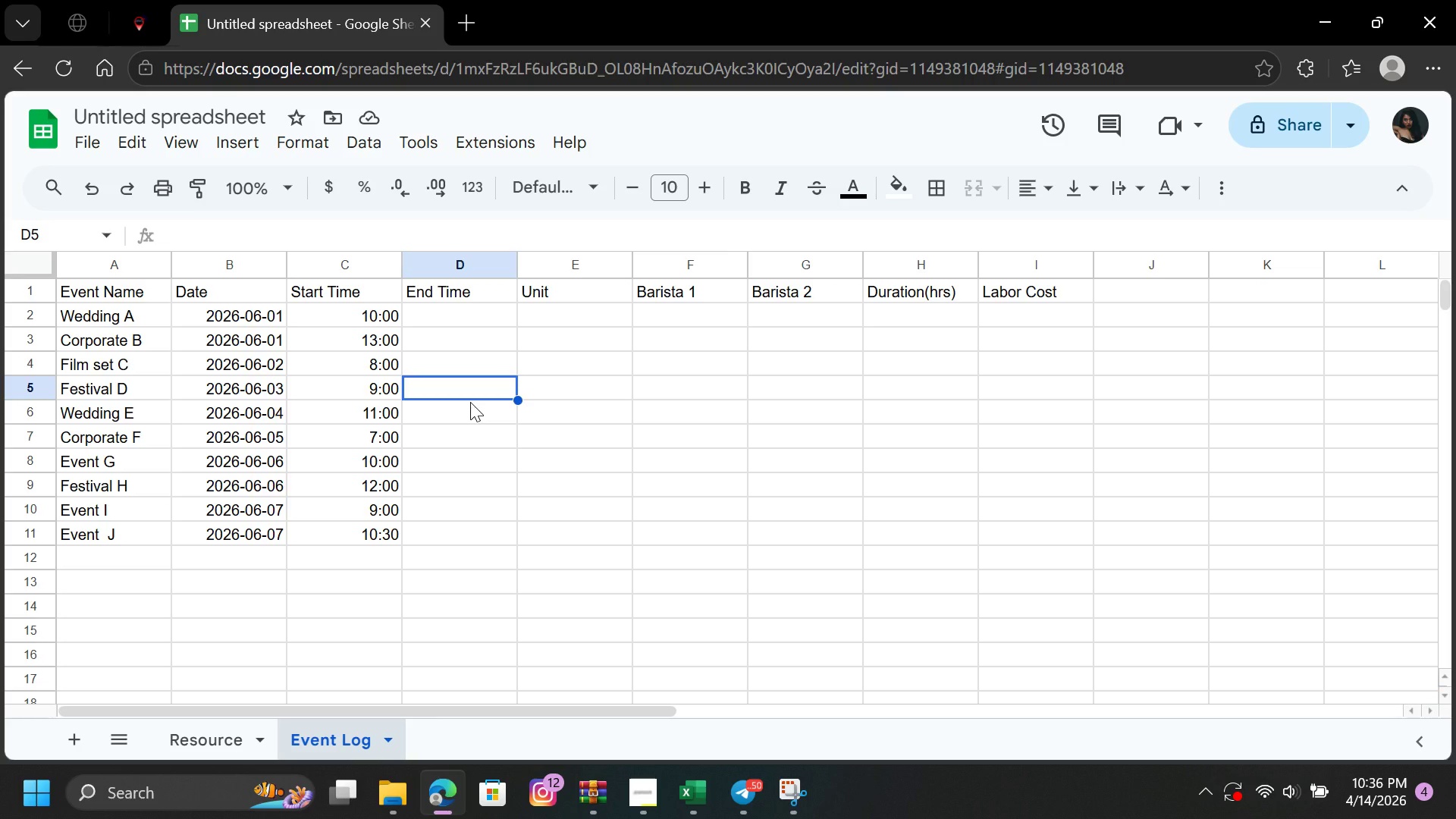 
left_click([601, 384])
 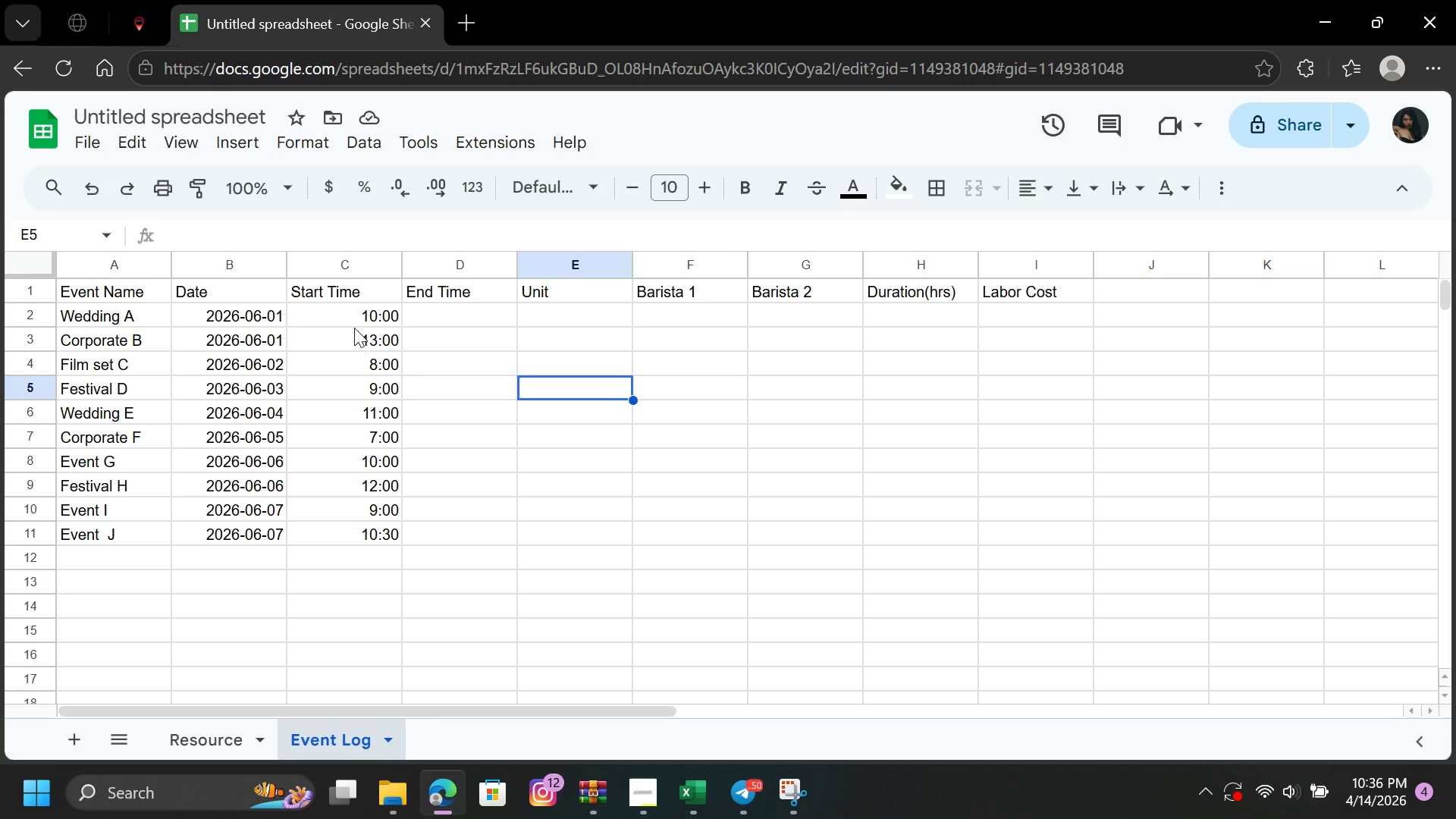 
left_click_drag(start_coordinate=[352, 317], to_coordinate=[347, 530])
 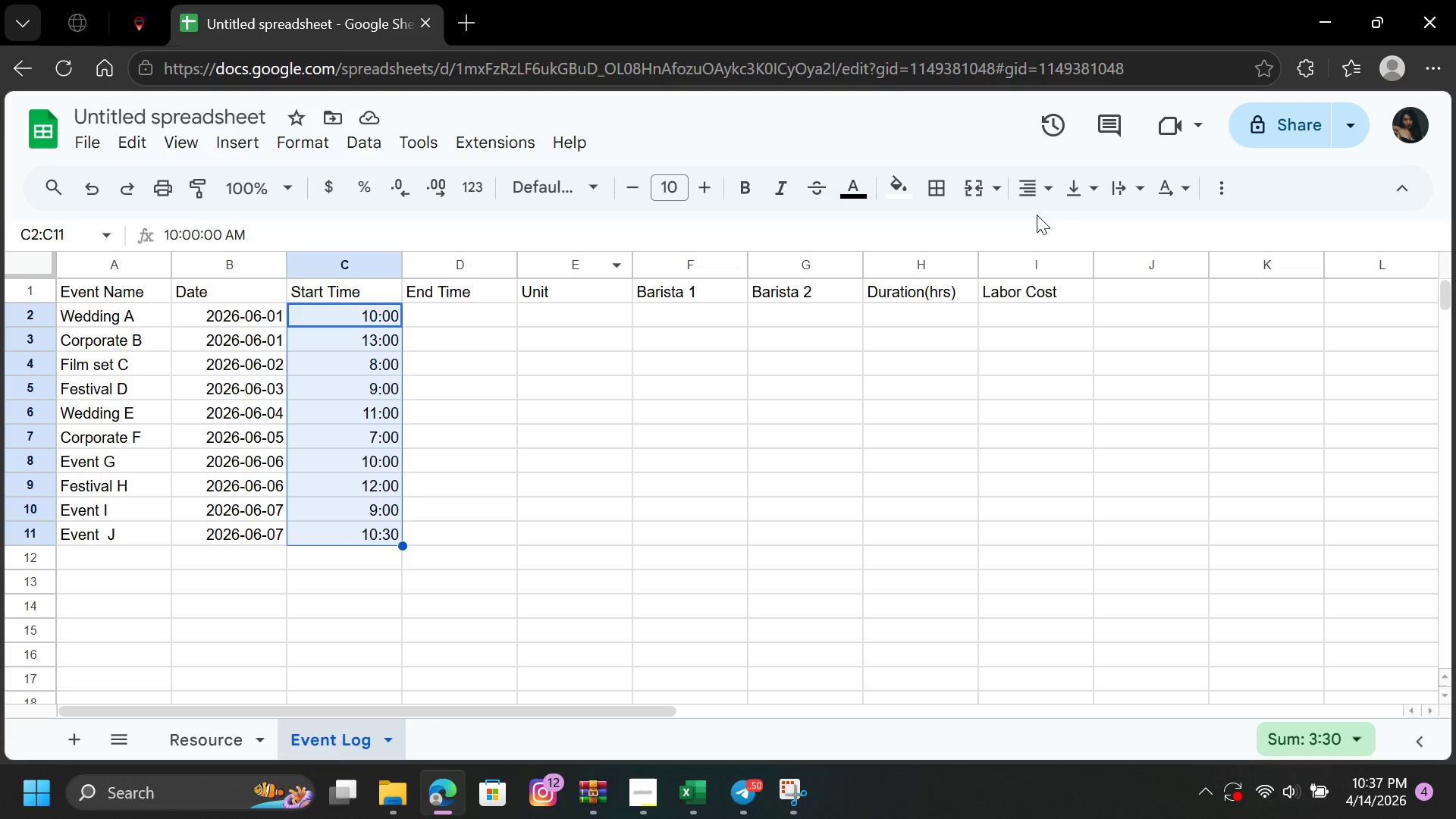 
left_click([1046, 184])
 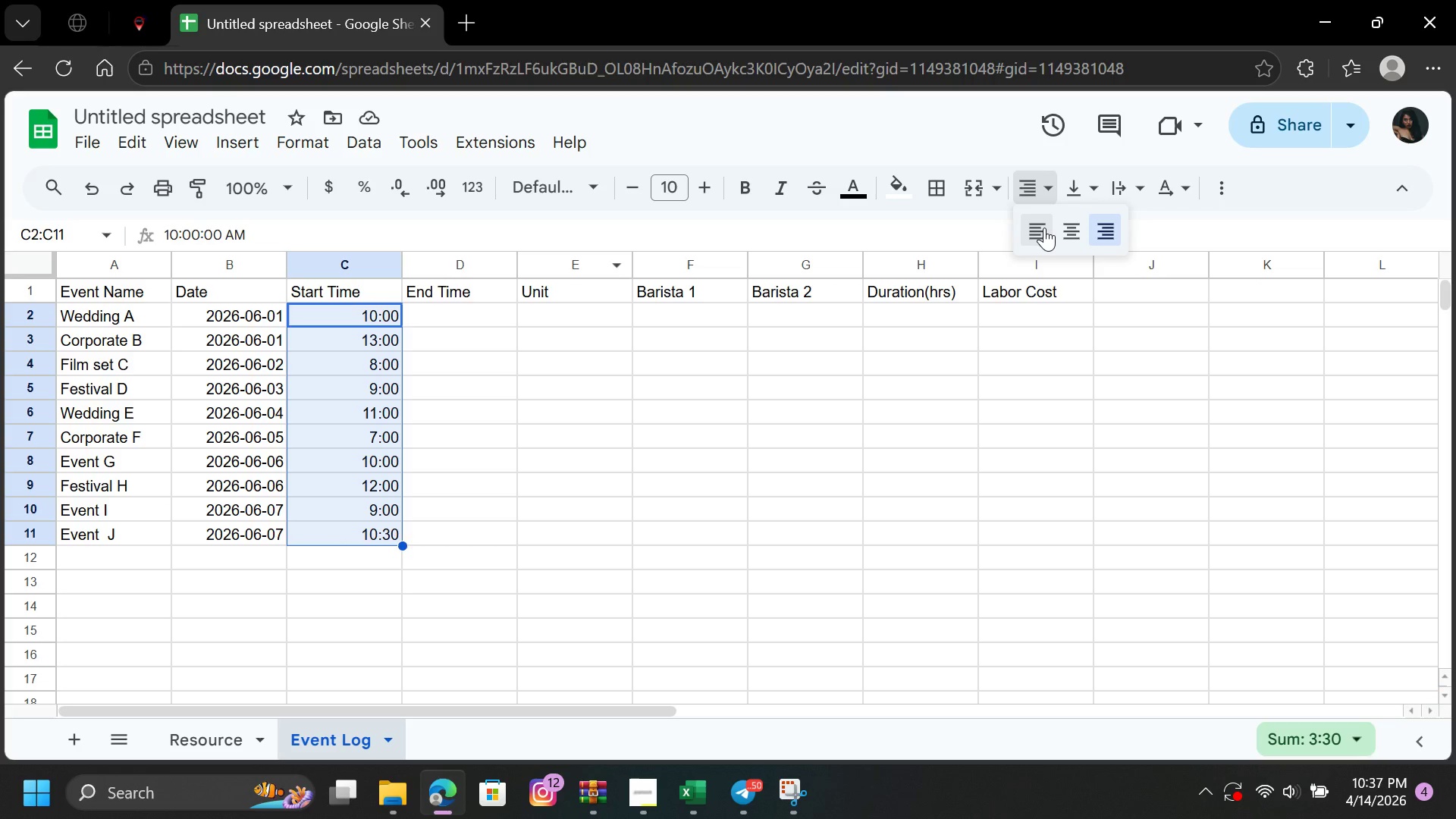 
left_click([1044, 228])
 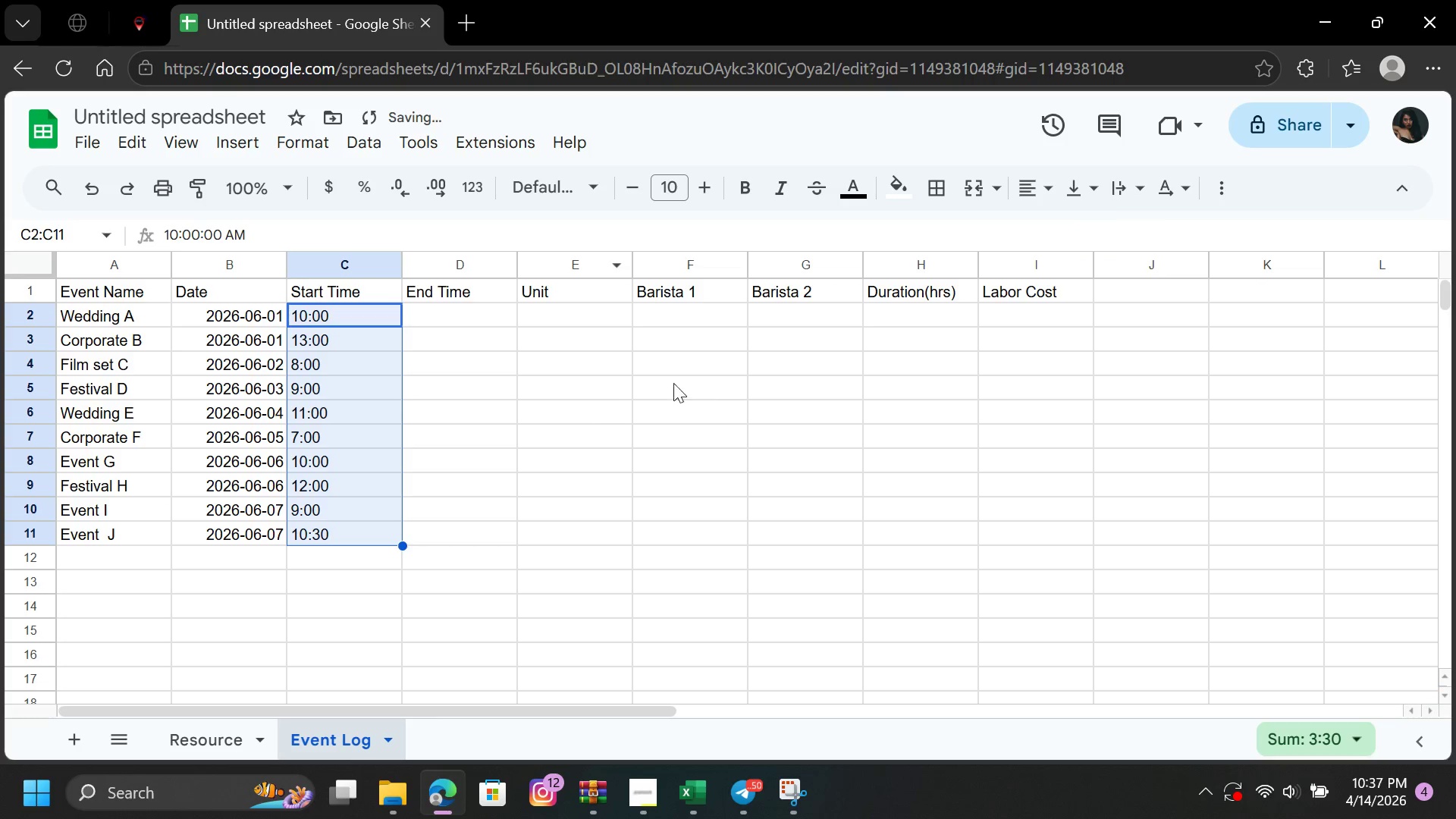 
left_click_drag(start_coordinate=[588, 393], to_coordinate=[583, 394])
 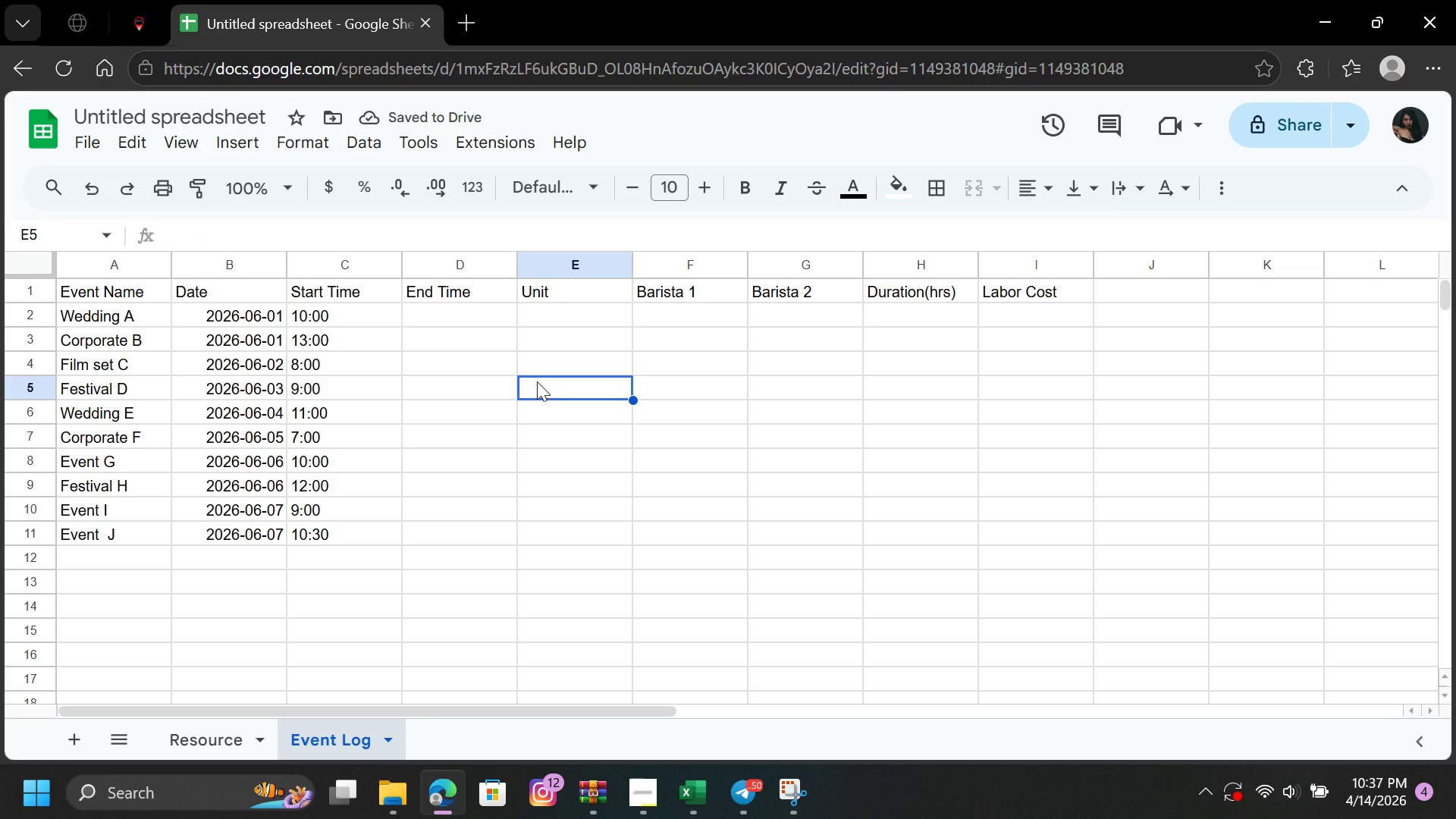 
left_click([447, 344])
 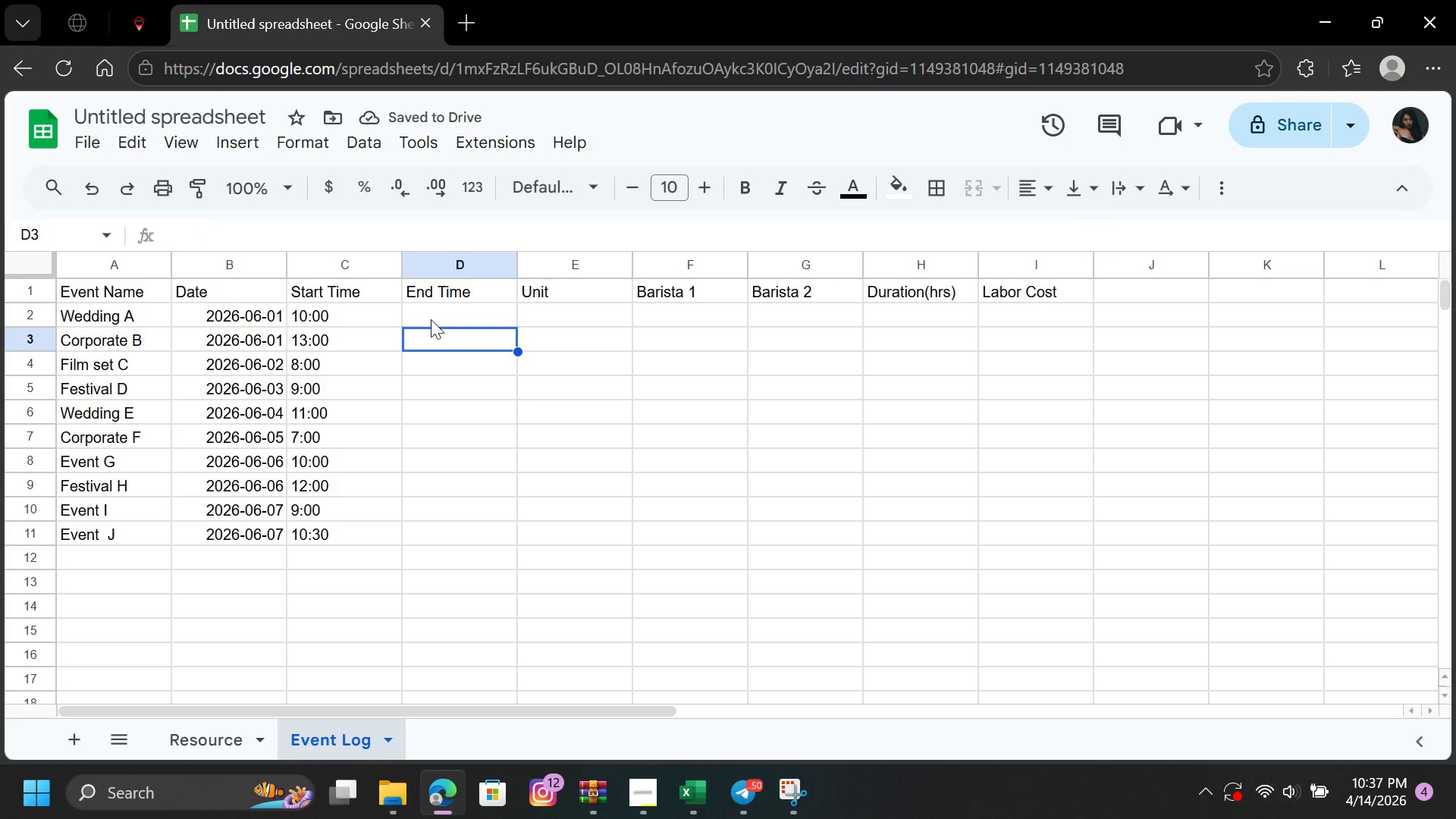 
left_click([433, 316])
 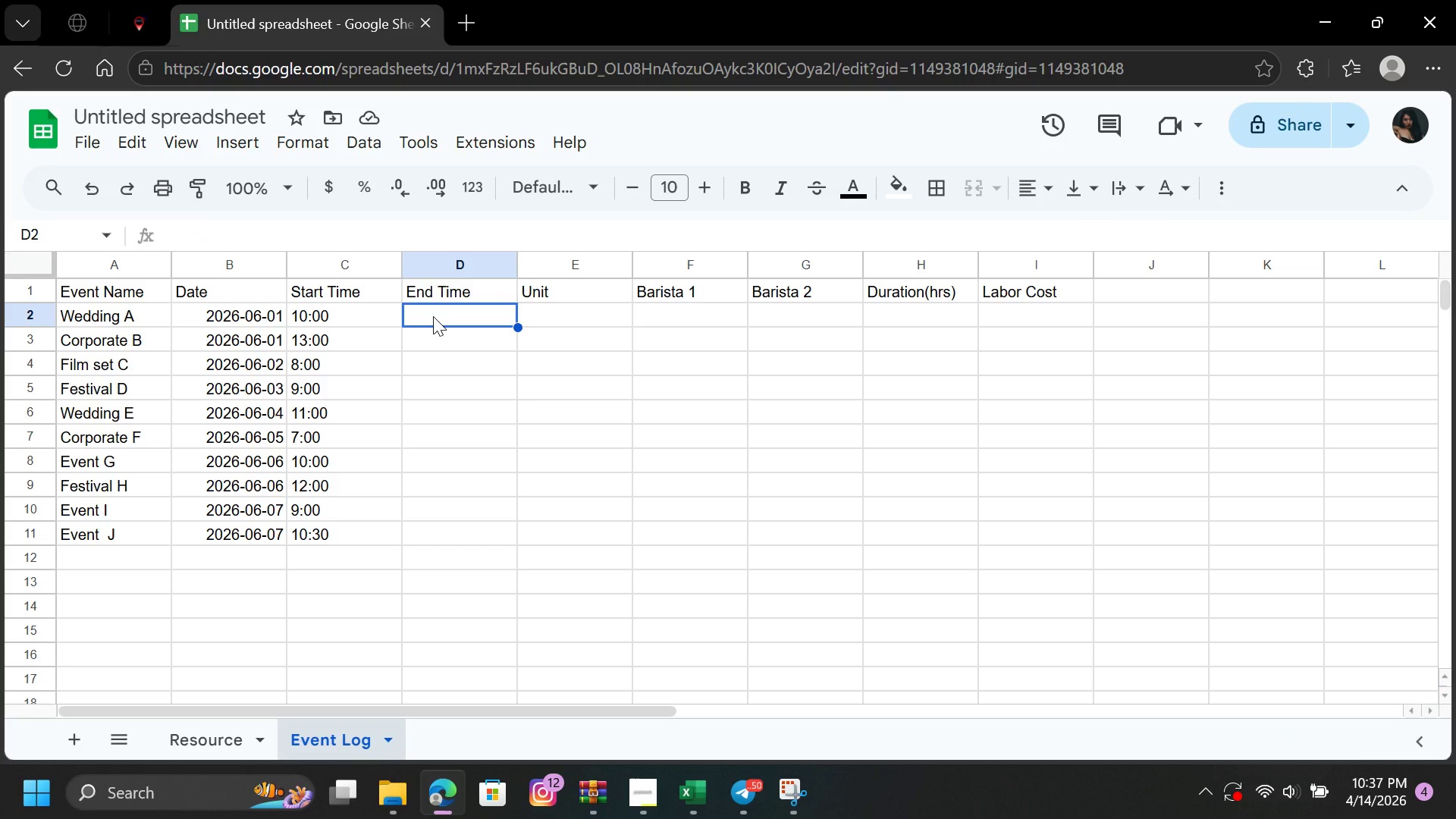 
wait(7.06)
 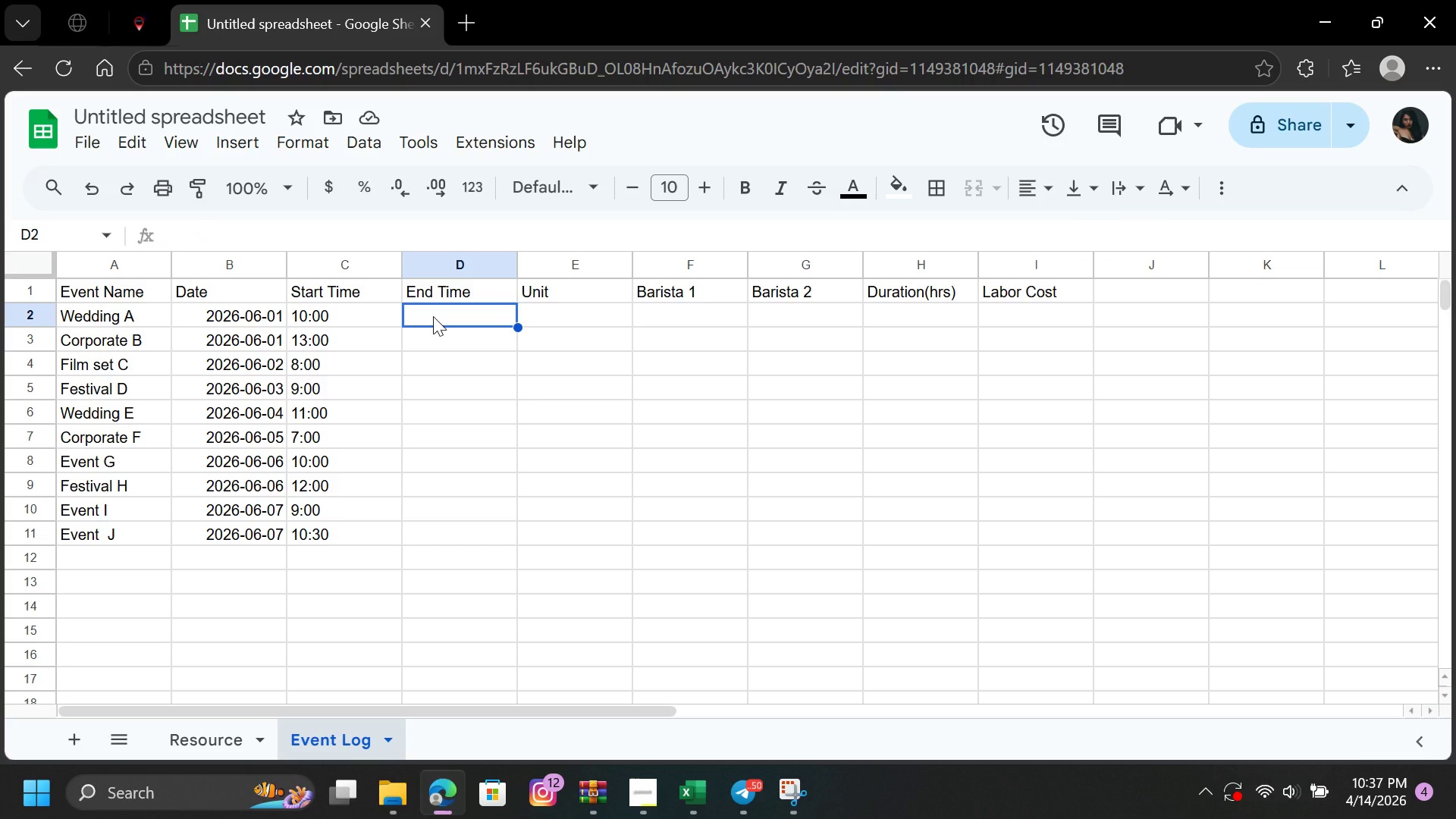 
type(14:00)
 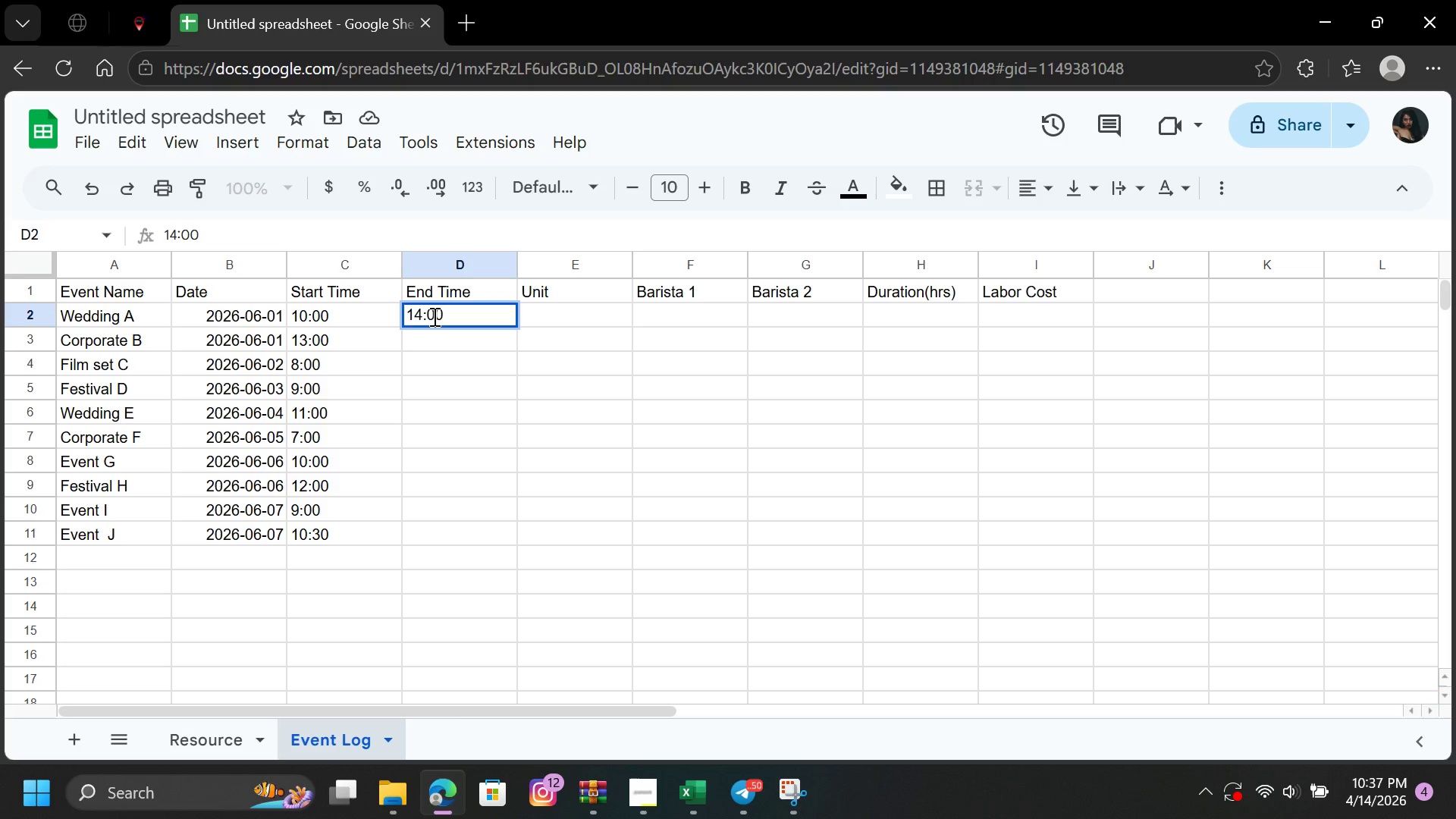 
key(ArrowDown)
 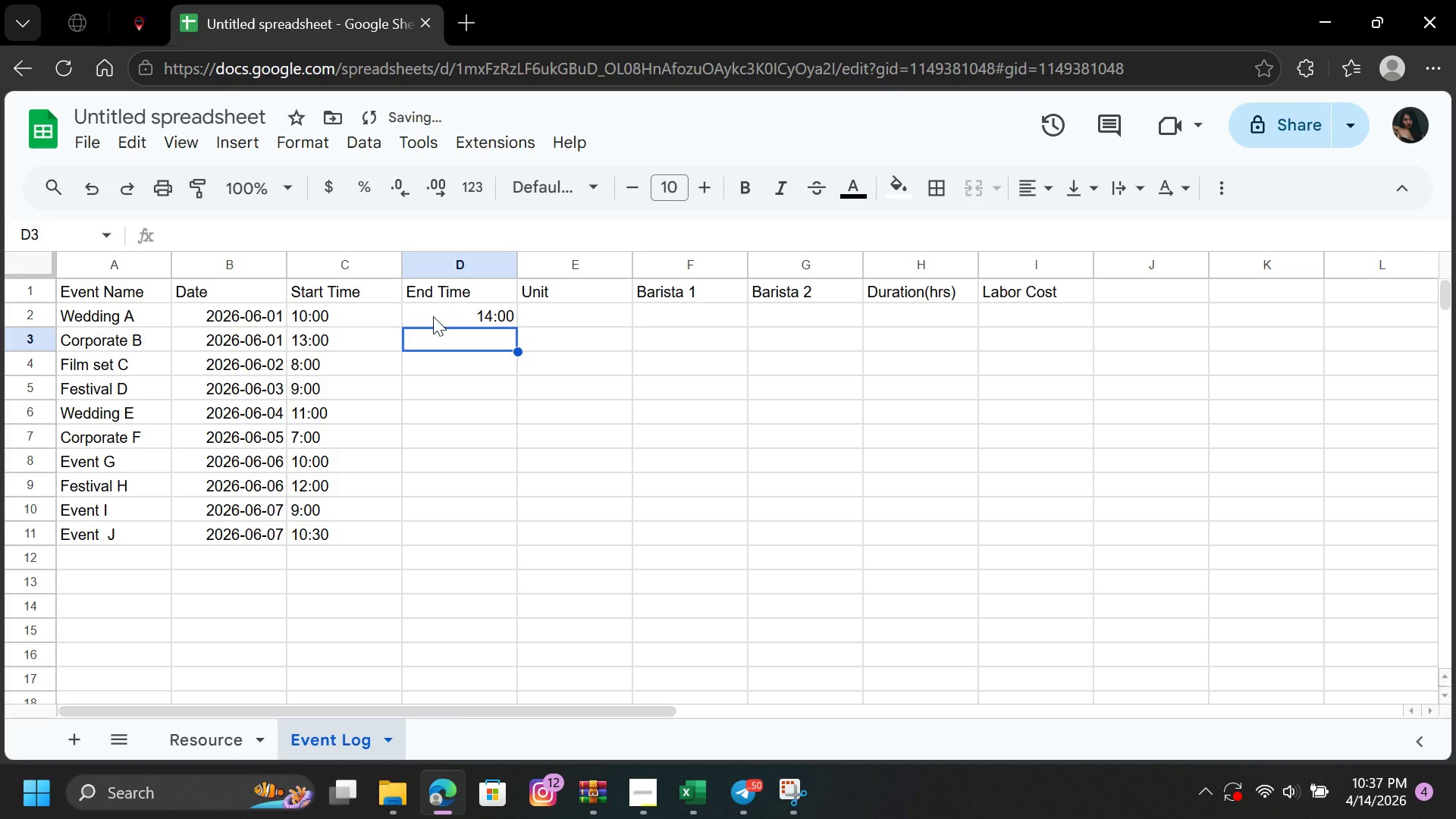 
type(17:00)
 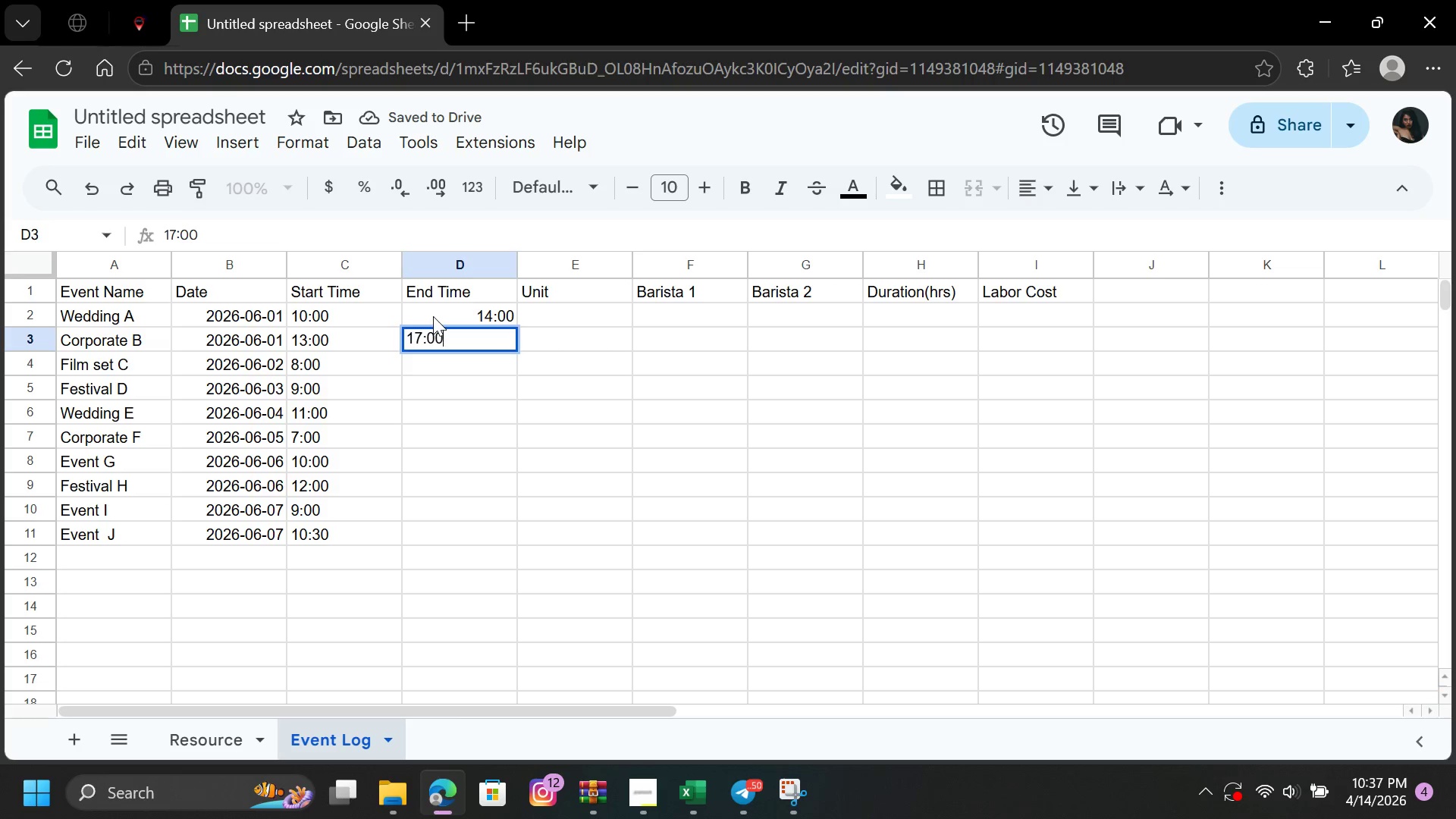 
key(ArrowDown)
 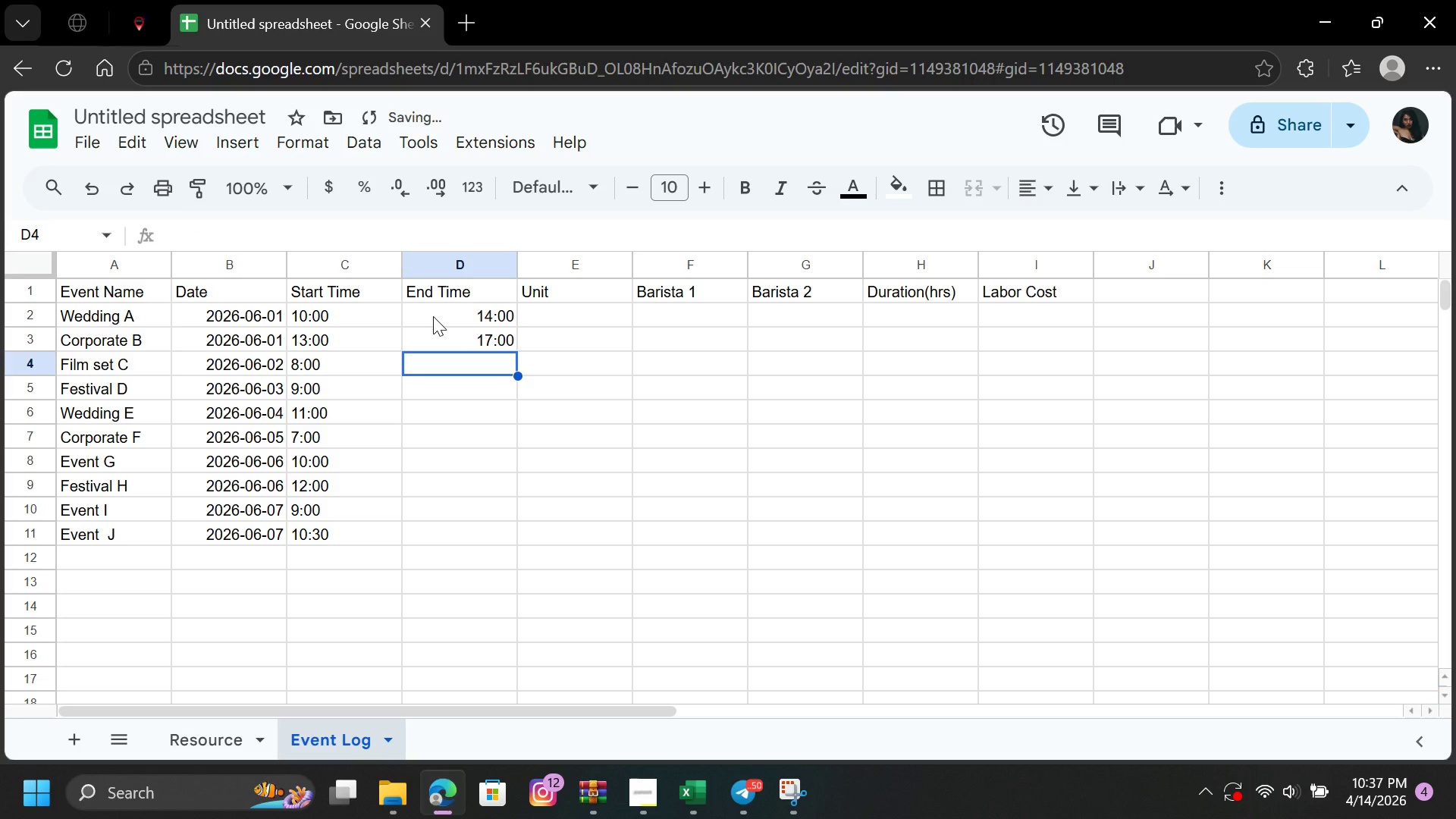 
type(12)
 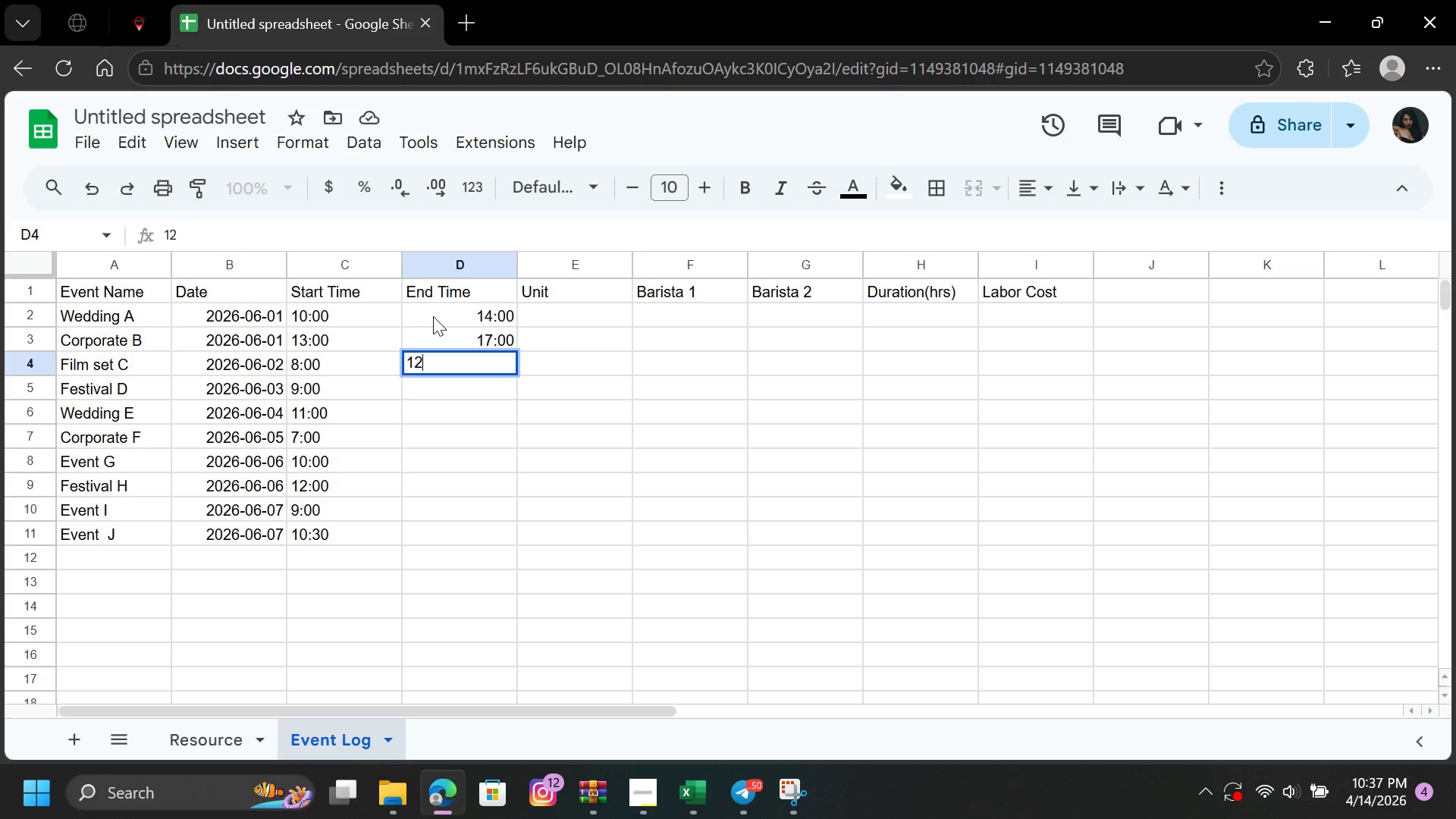 
type(:00)
 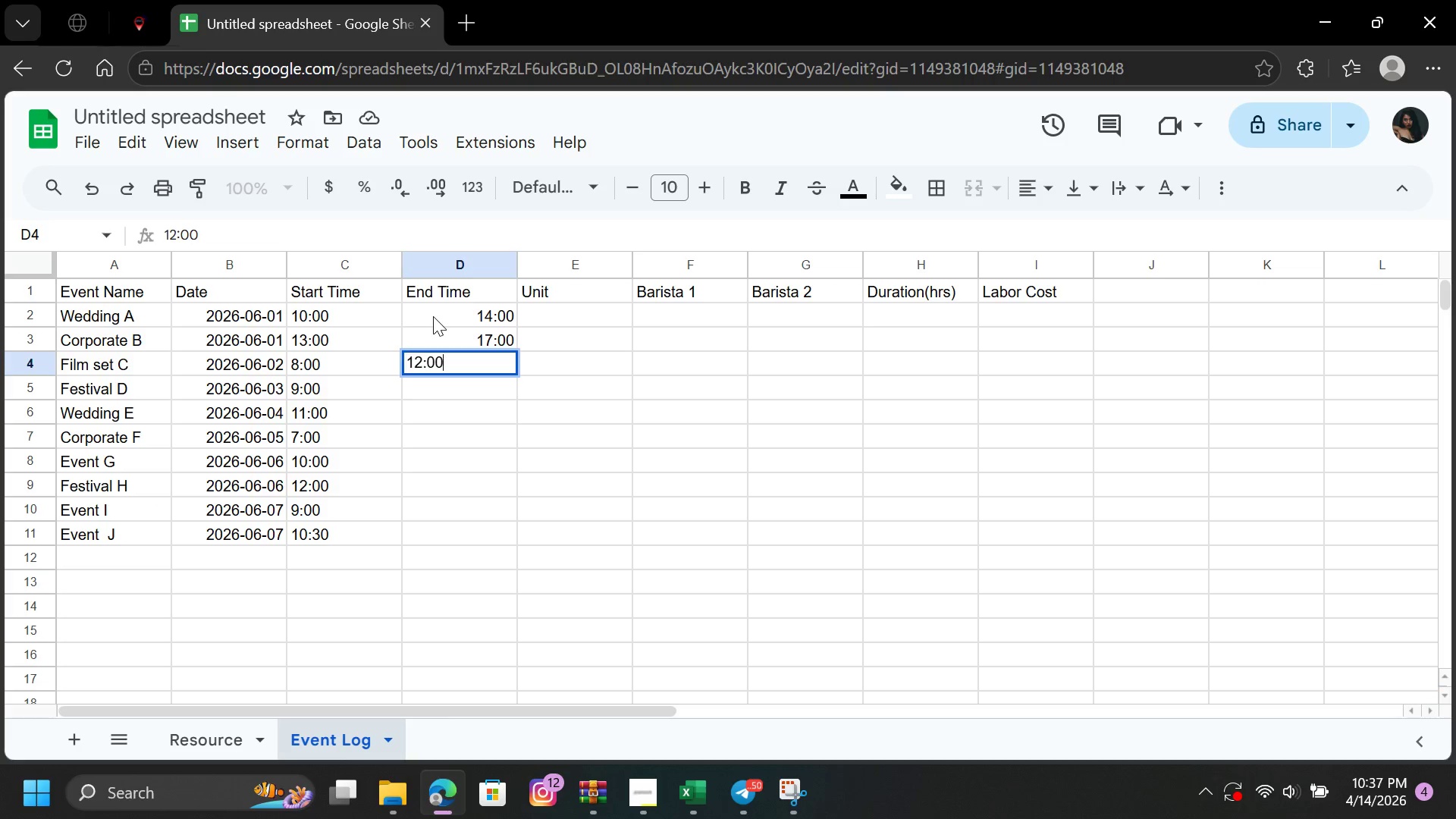 
key(ArrowDown)
 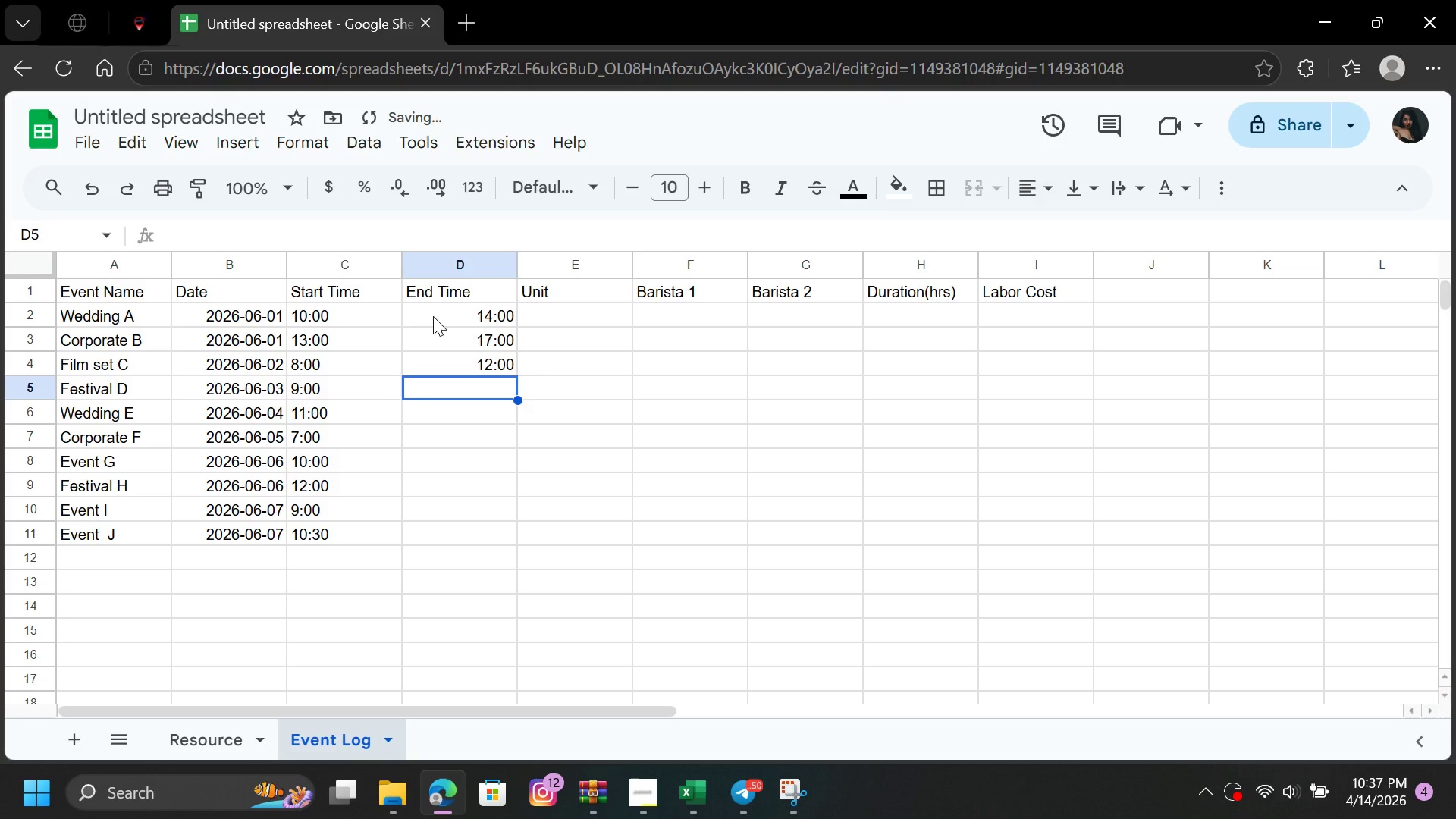 
type(15:00)
 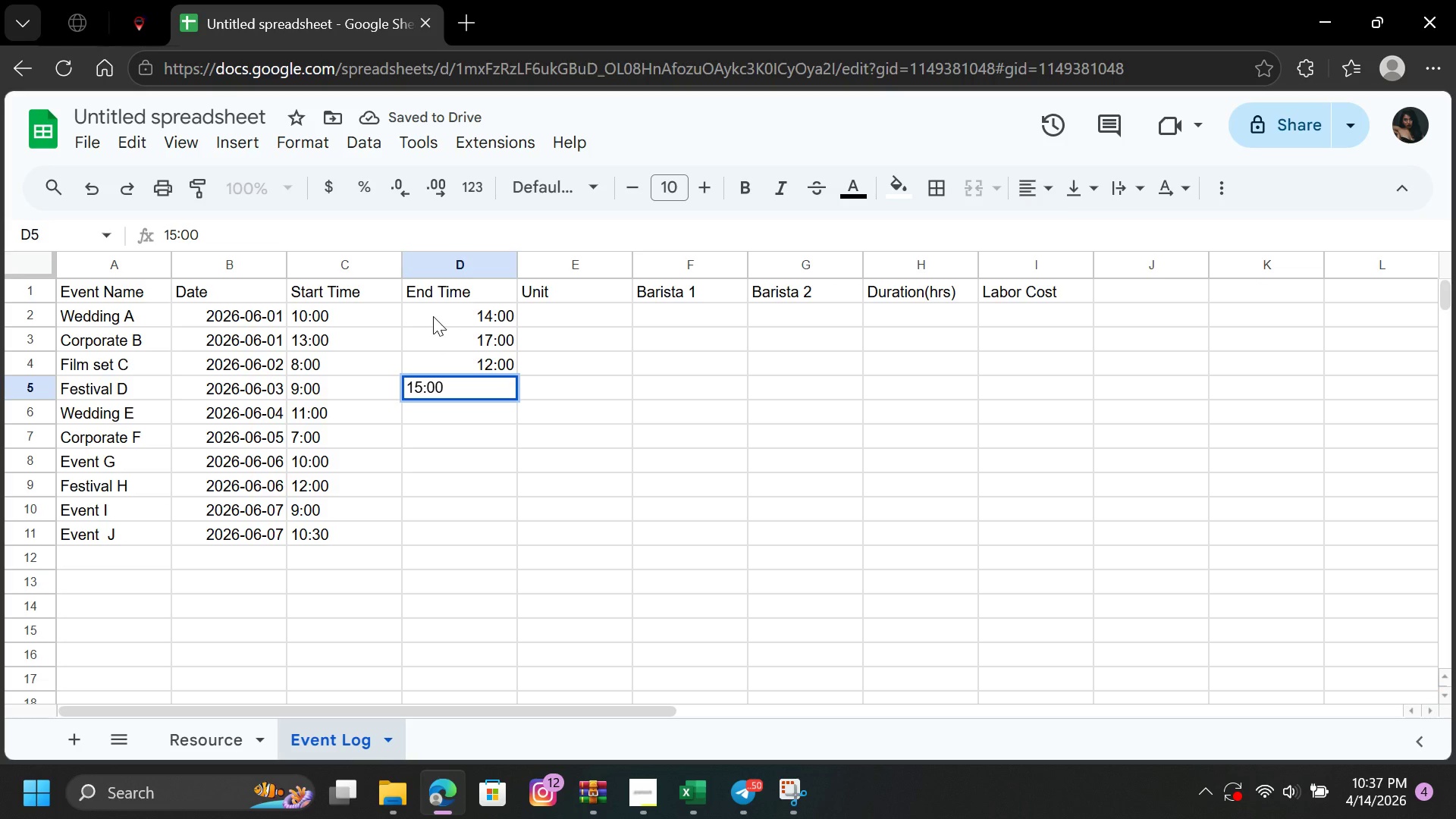 
key(ArrowDown)
 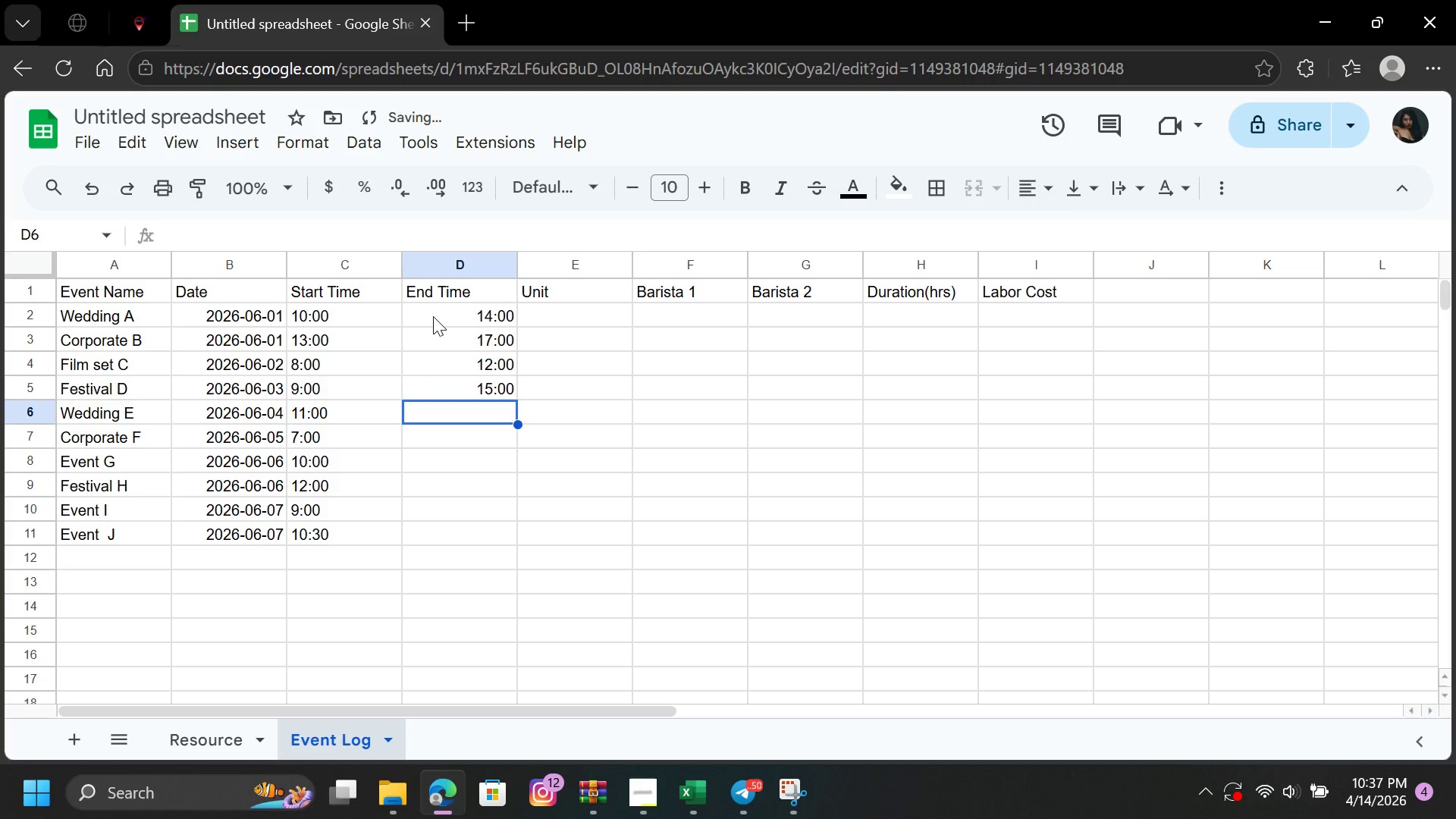 
type(16")
key(Backspace)
type(:00)
 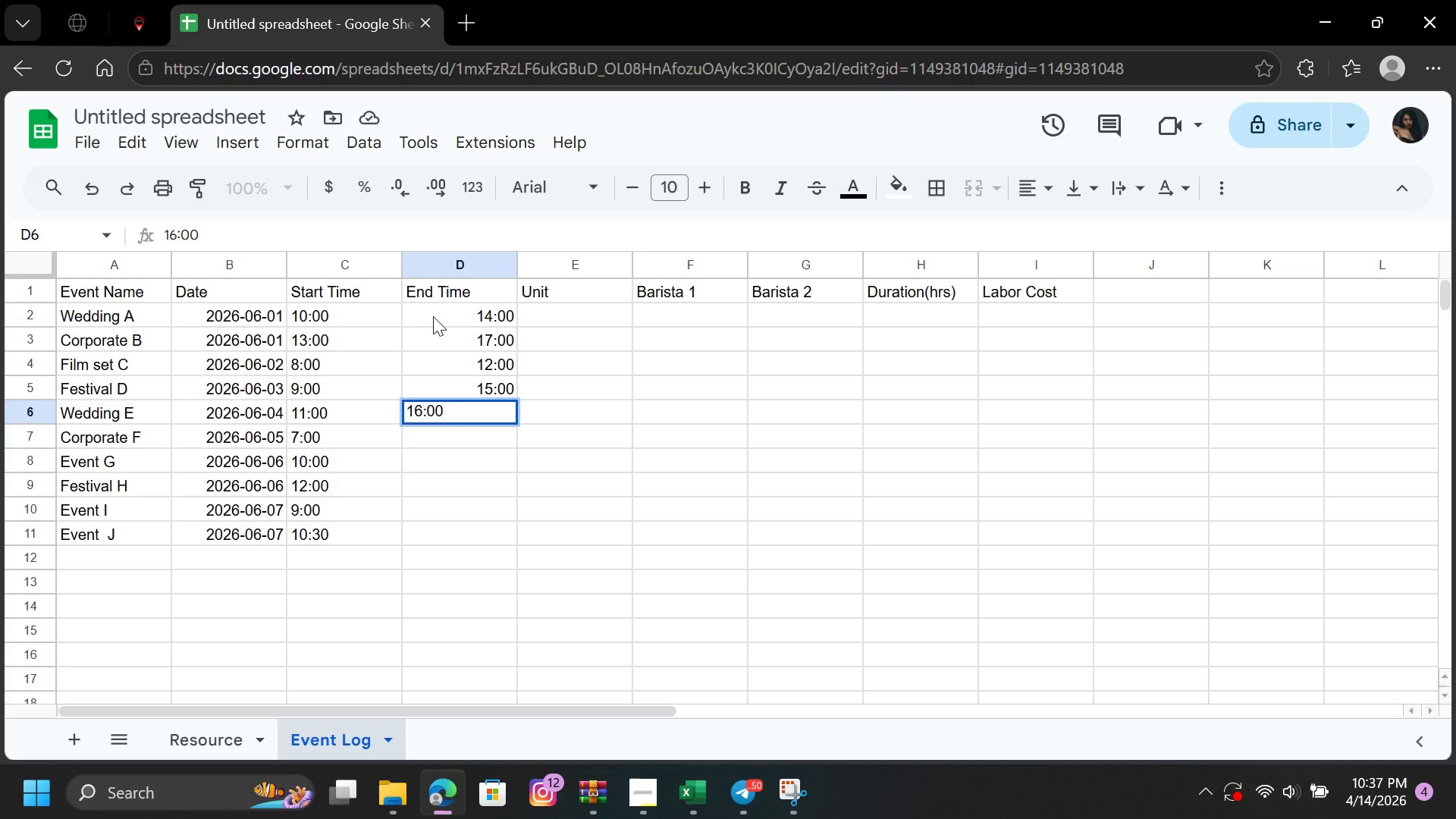 
key(ArrowDown)
 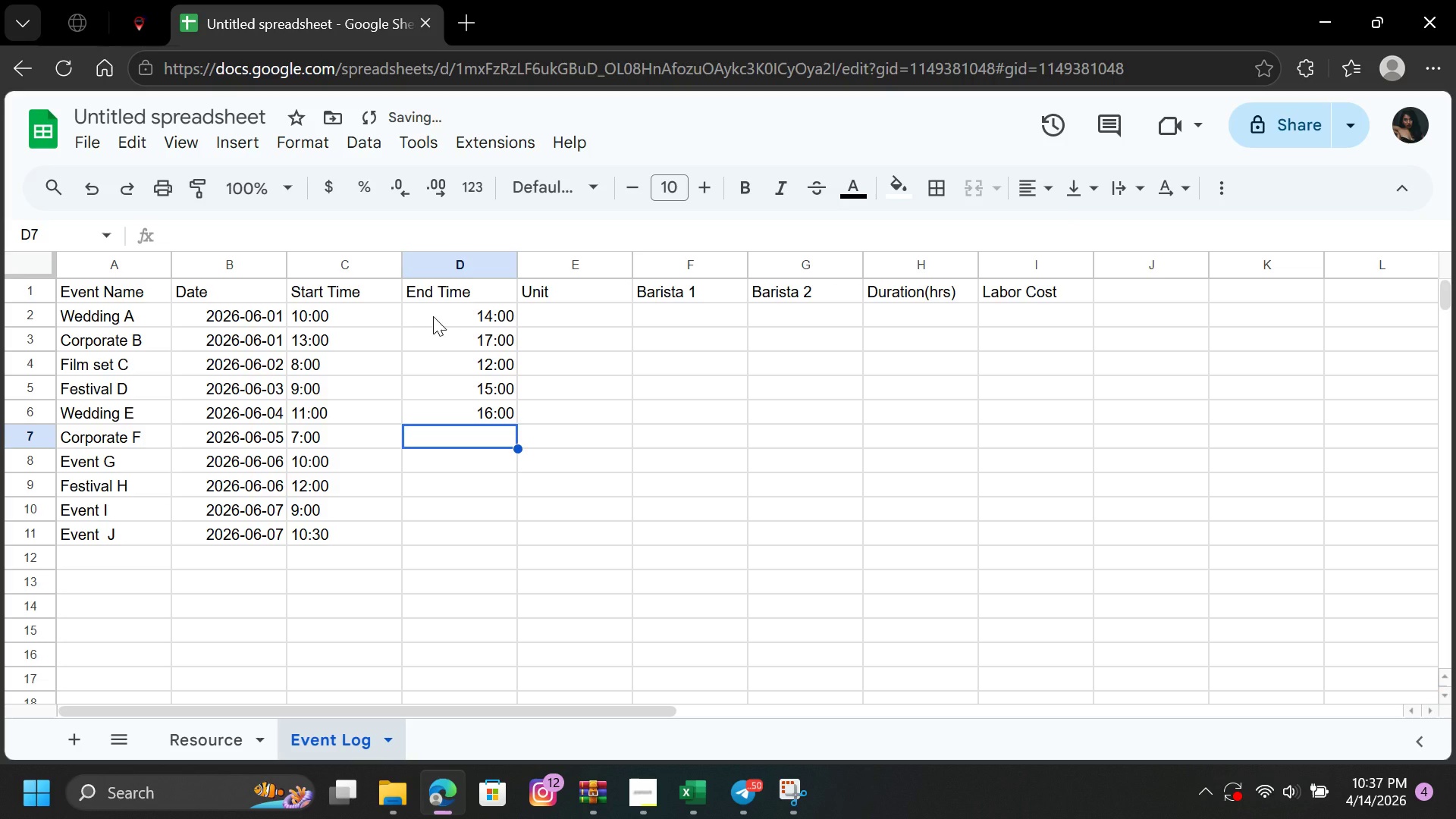 
type(12:00)
 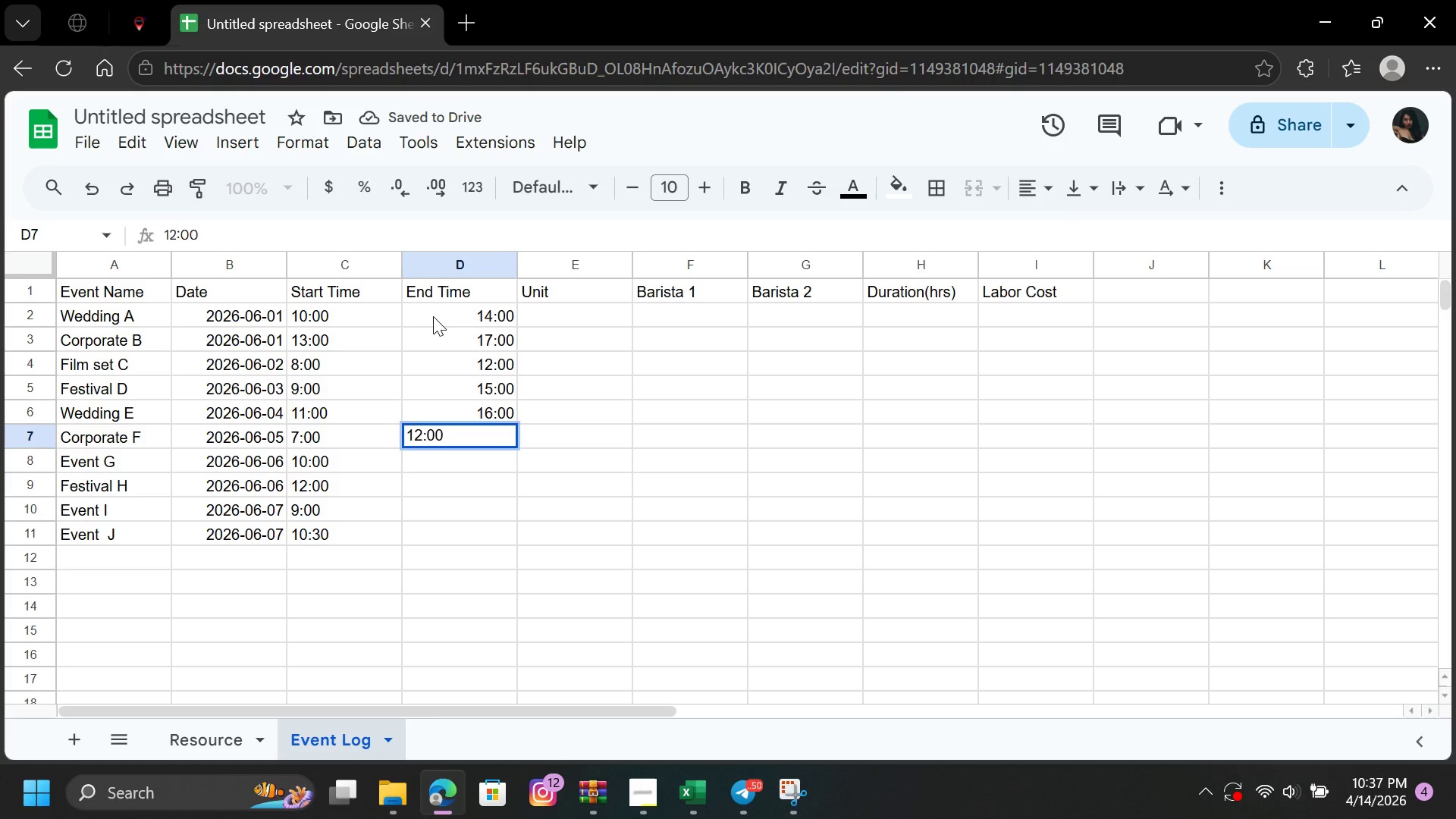 
key(ArrowDown)
 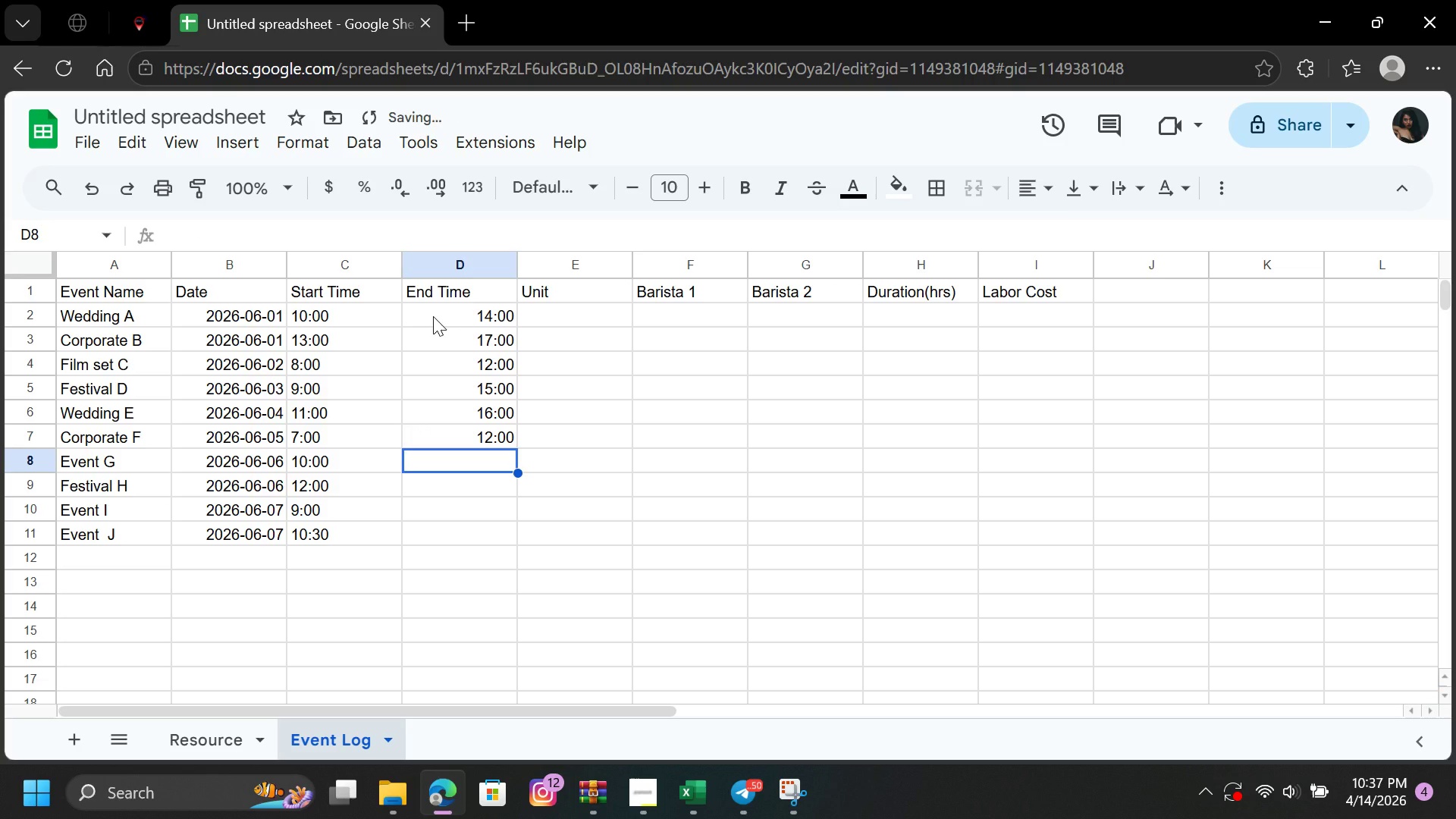 
type(13:00)
 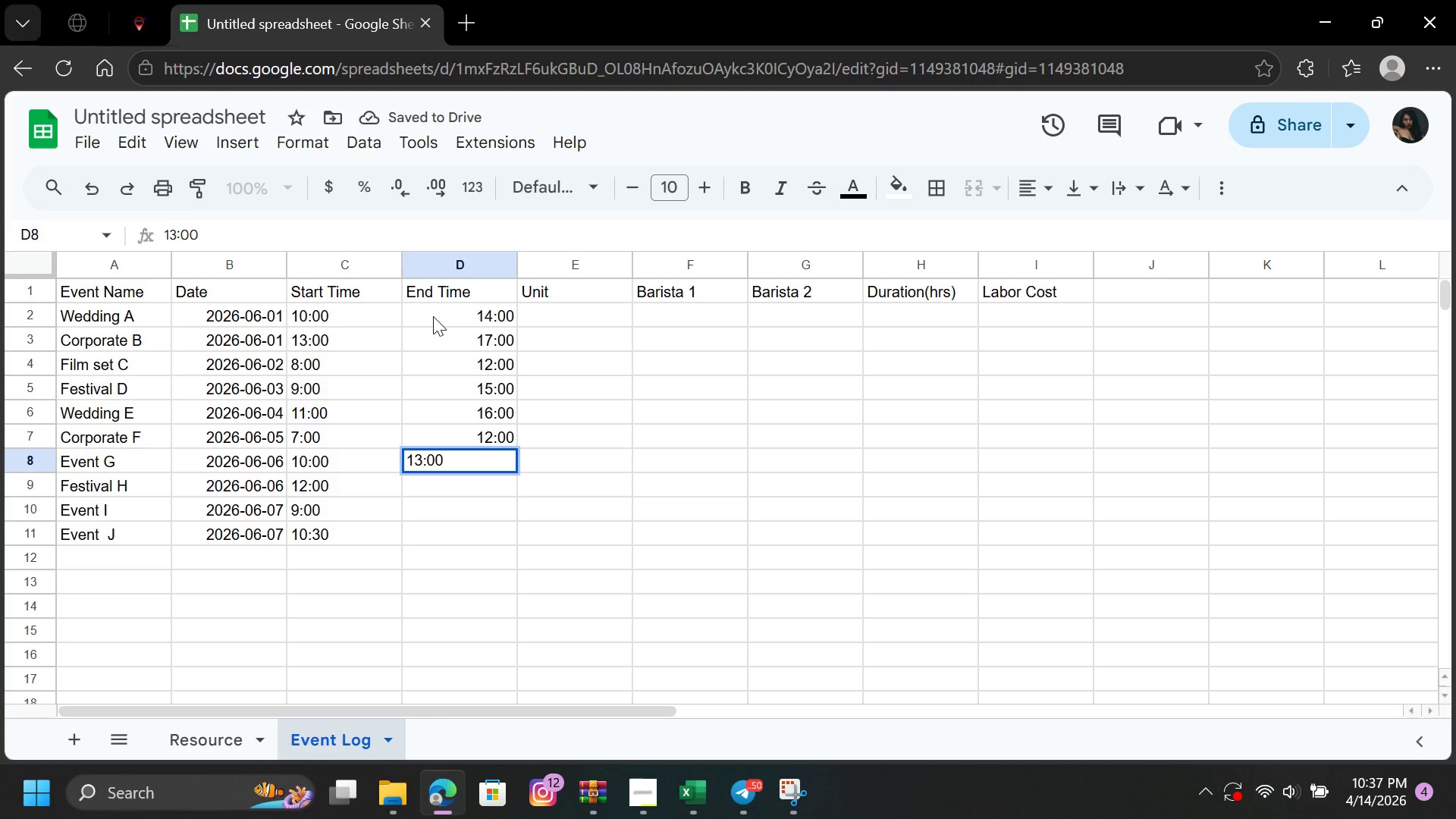 
key(ArrowDown)
 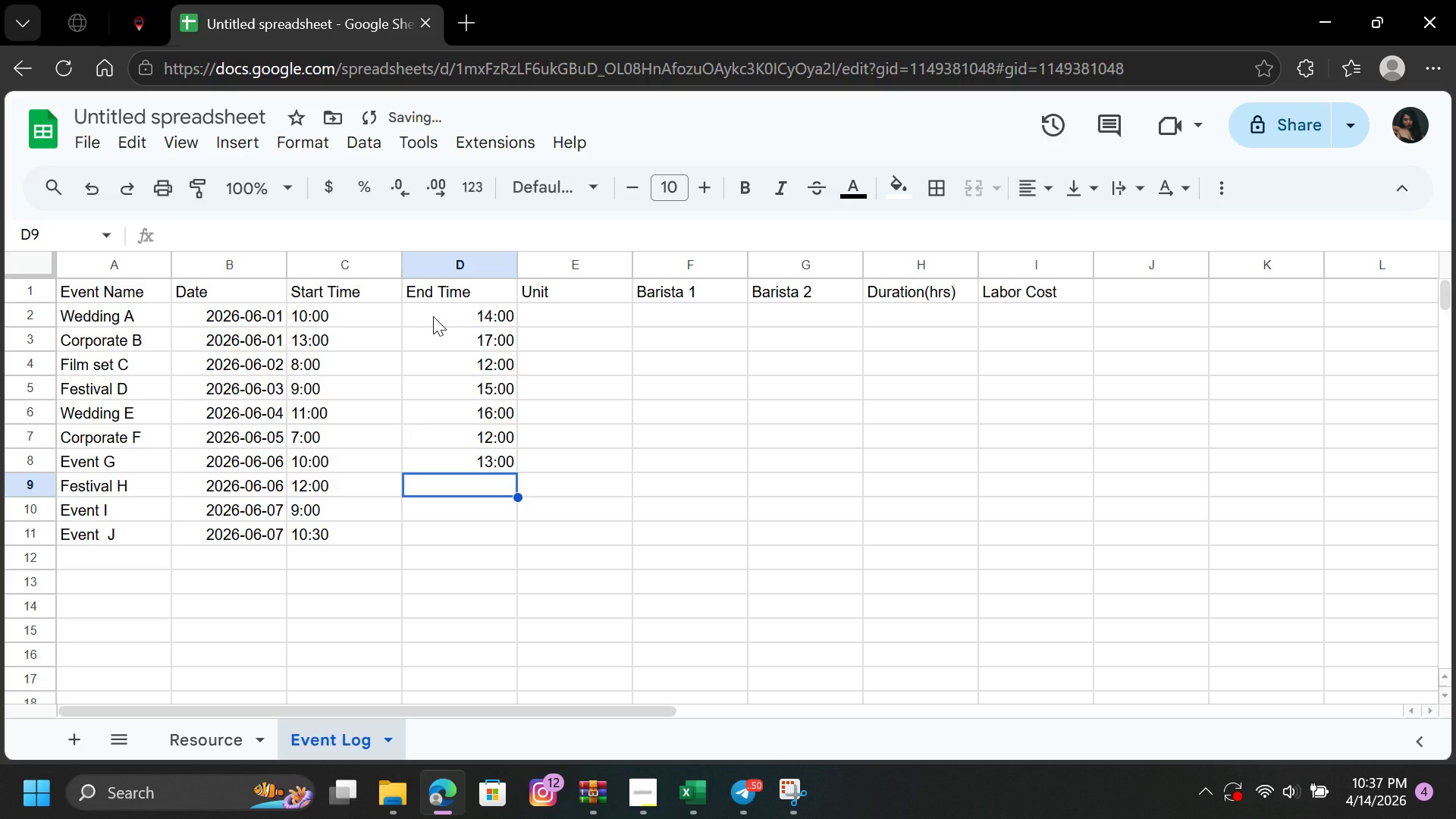 
type(18:00)
 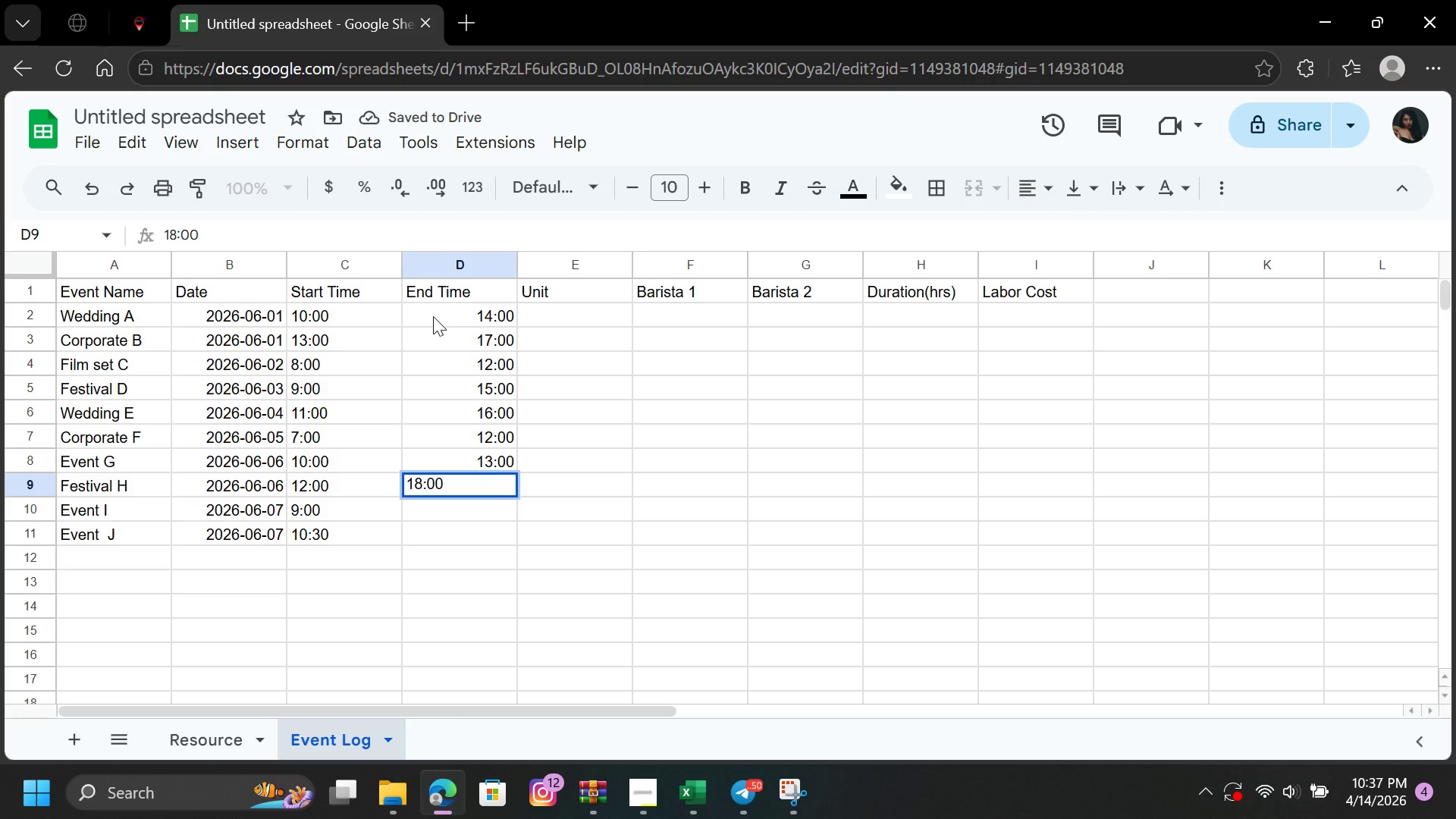 
key(ArrowDown)
 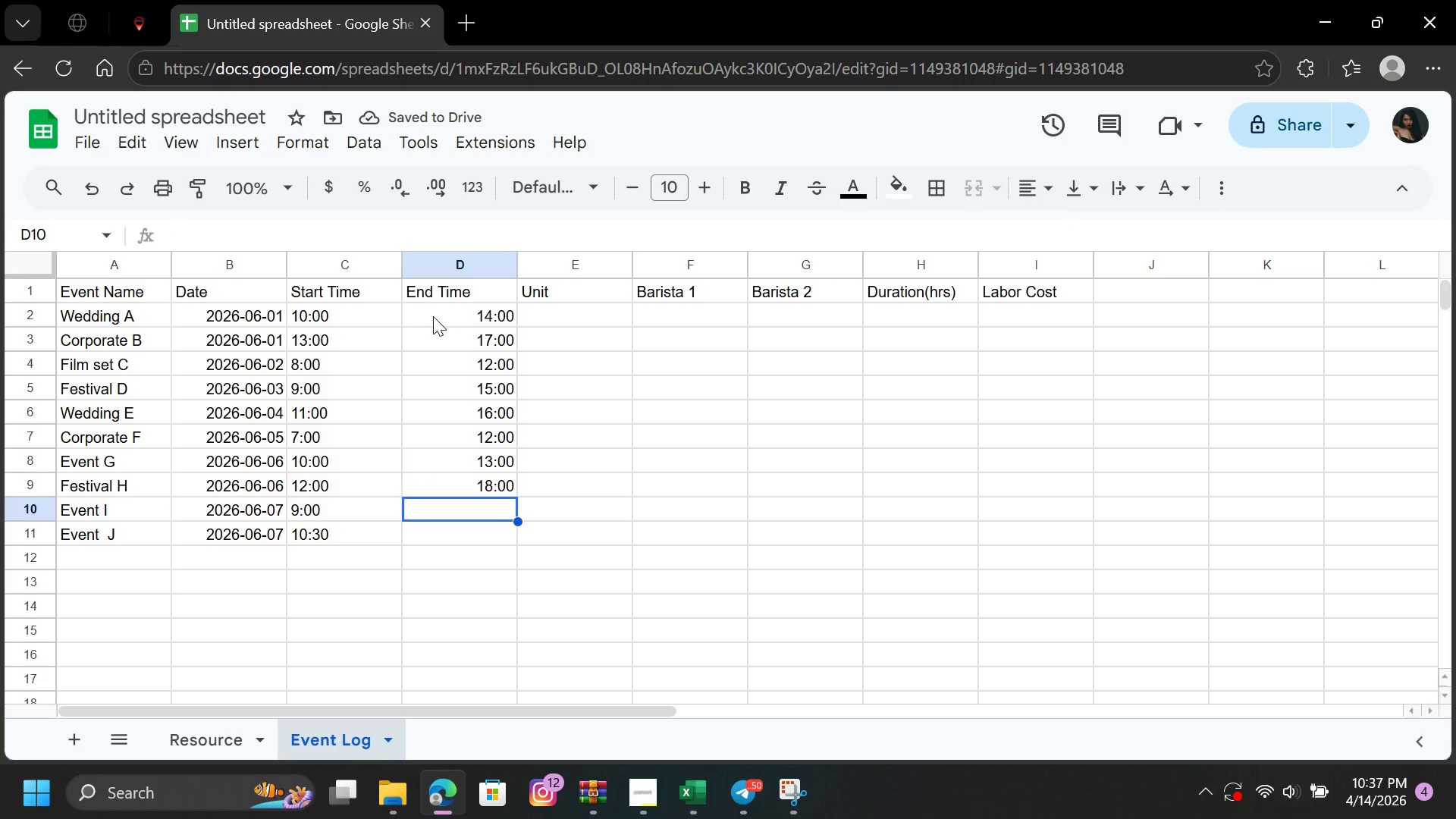 
type(11:00)
 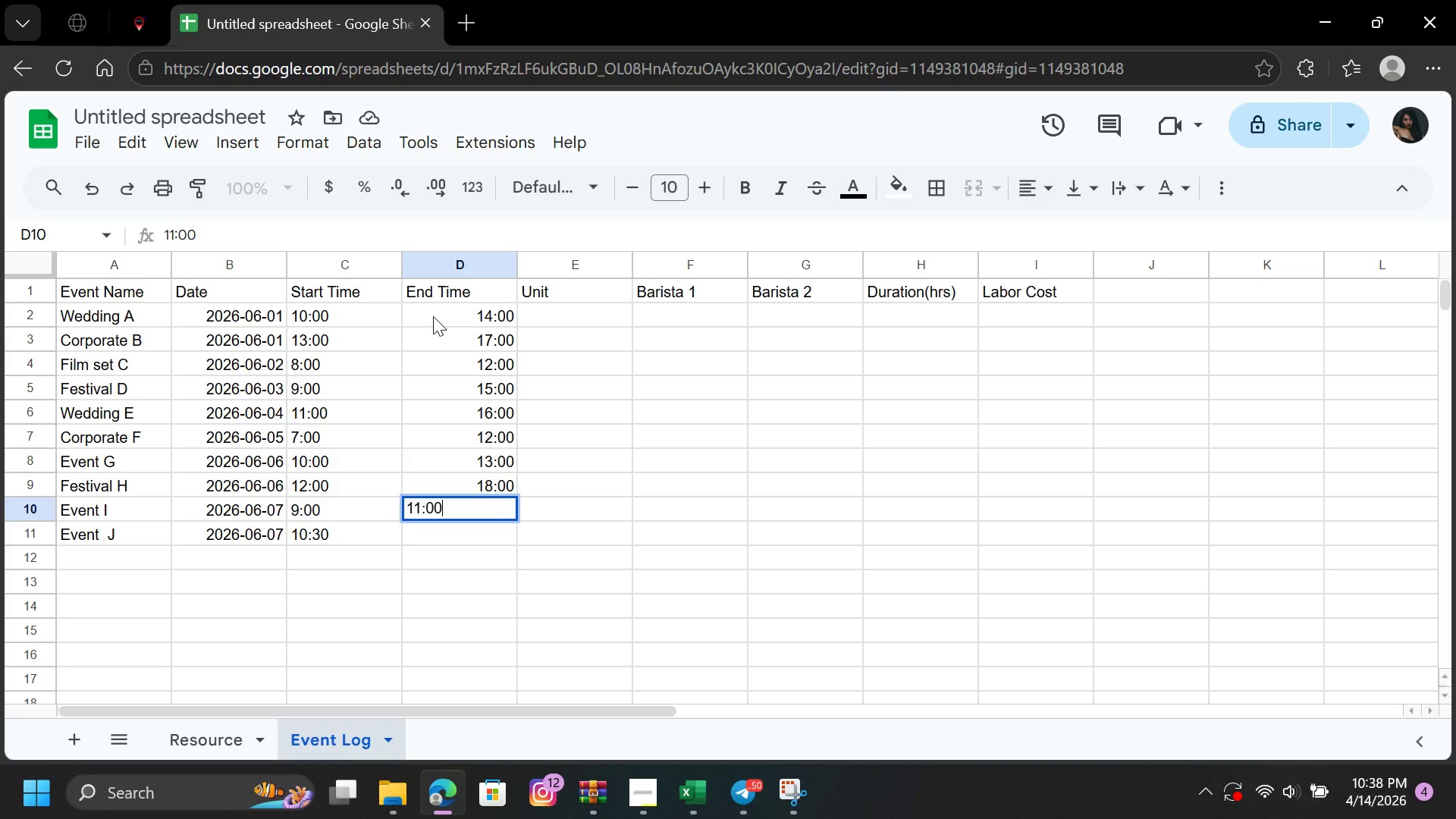 
key(ArrowDown)
 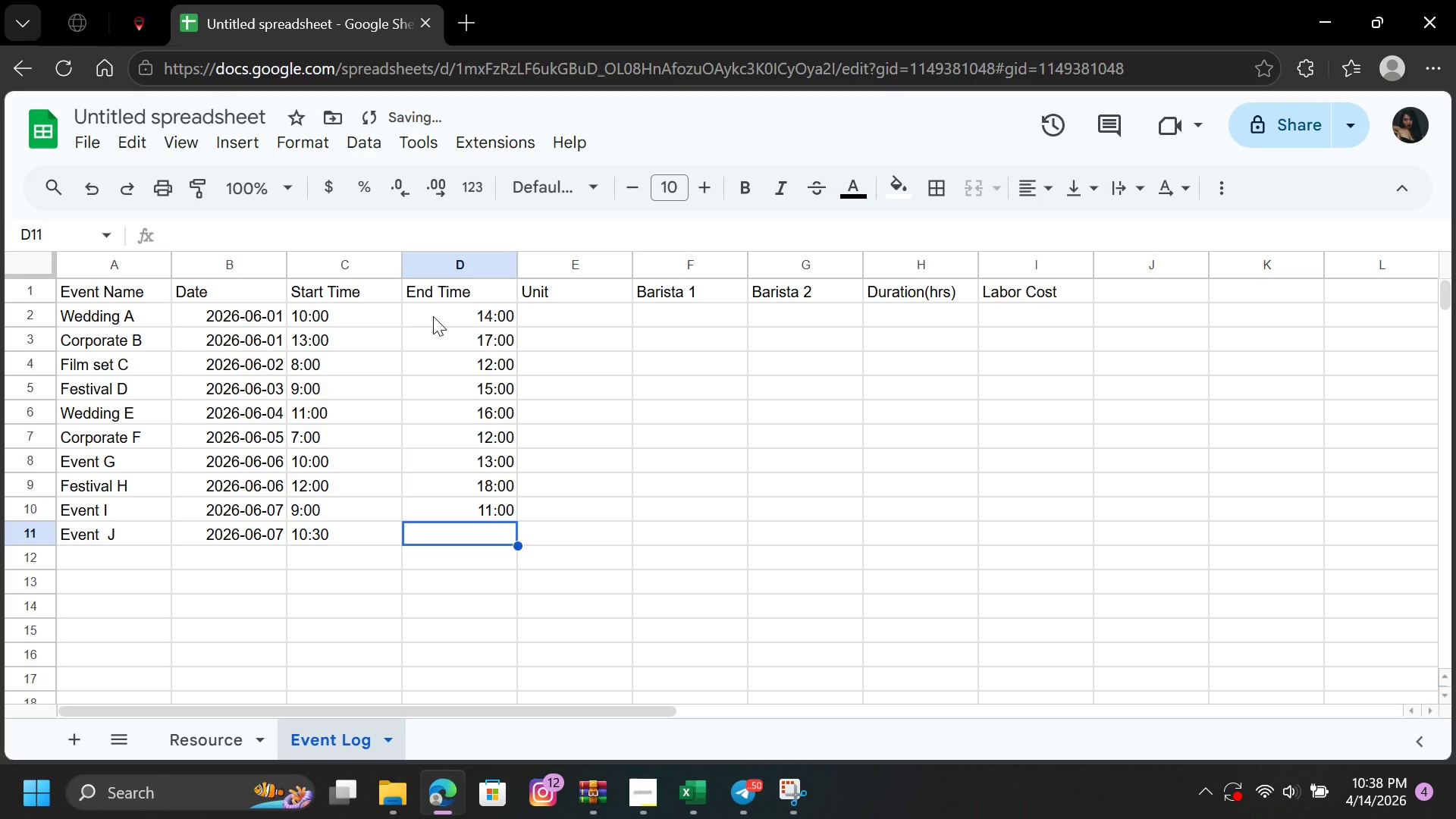 
type(14:00)
 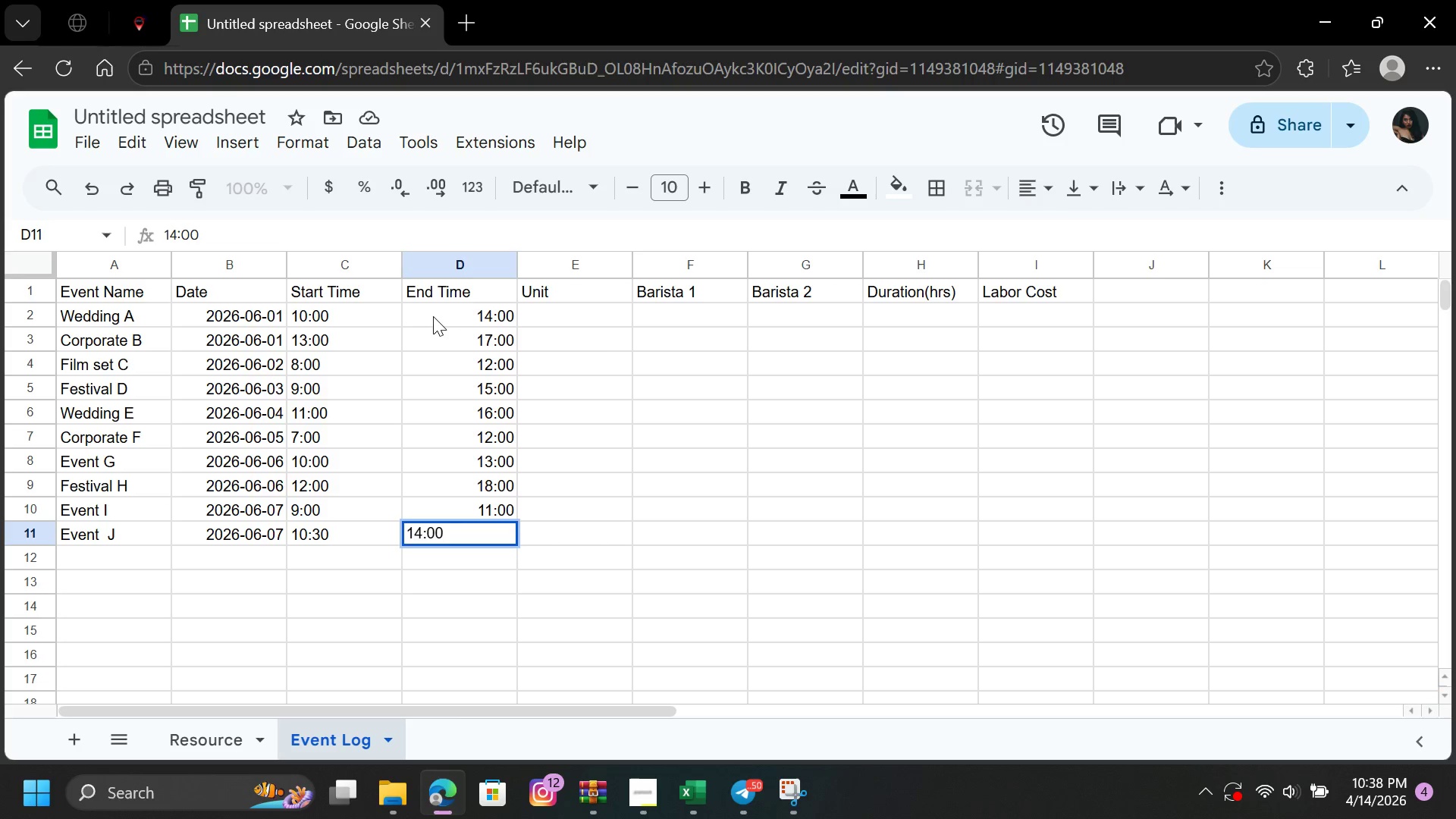 
left_click([600, 380])
 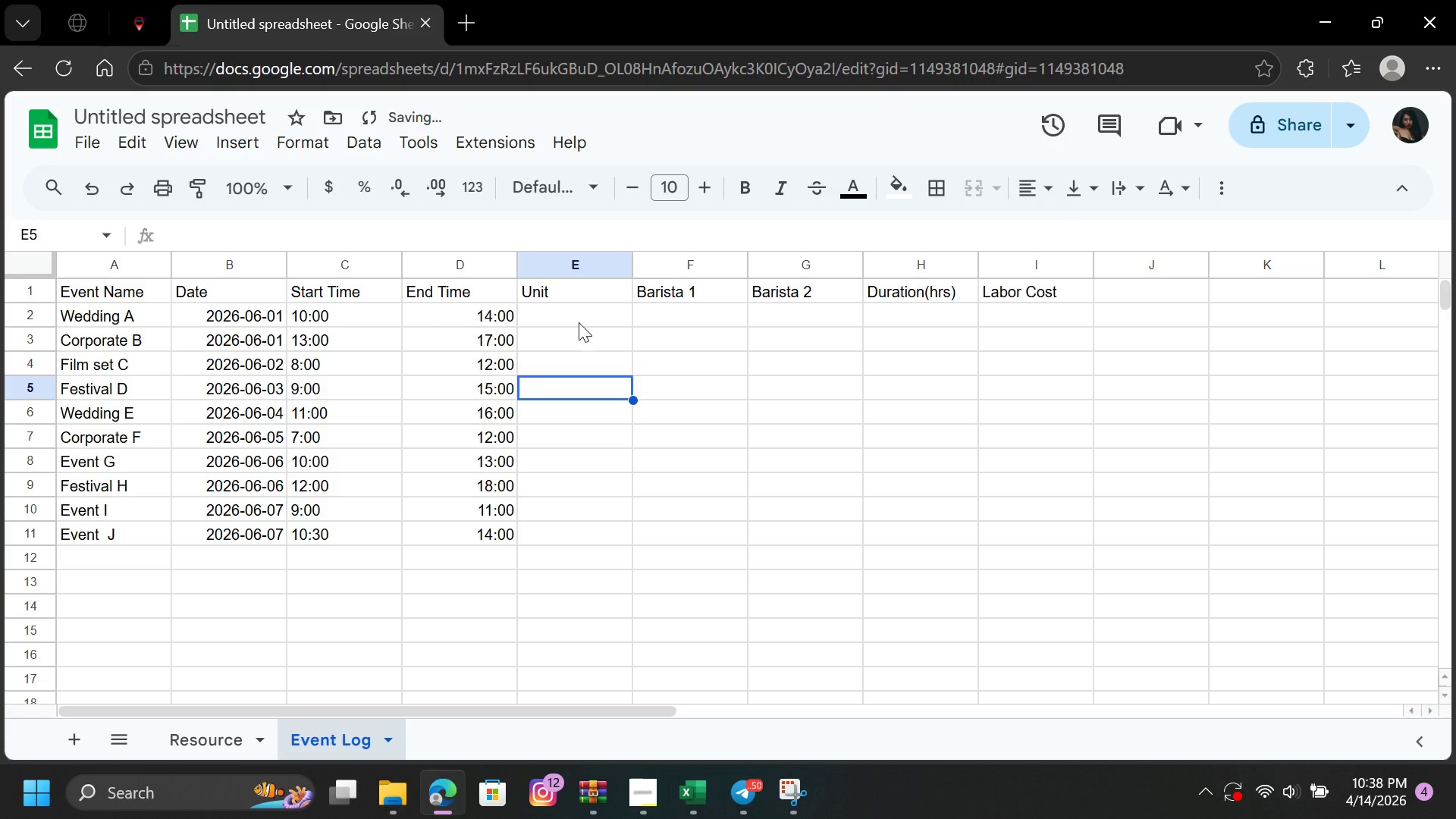 
left_click([578, 320])
 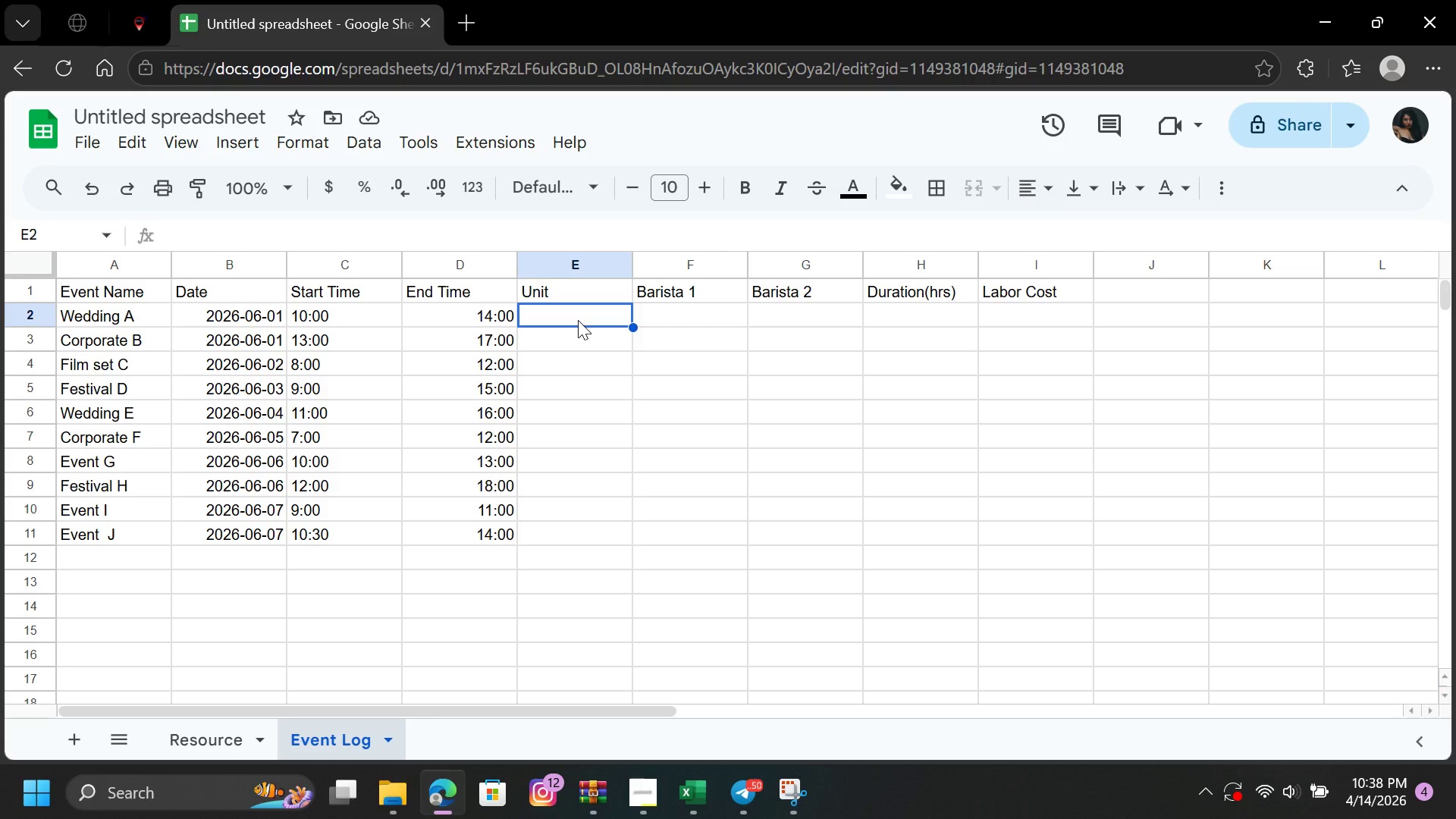 
wait(6.97)
 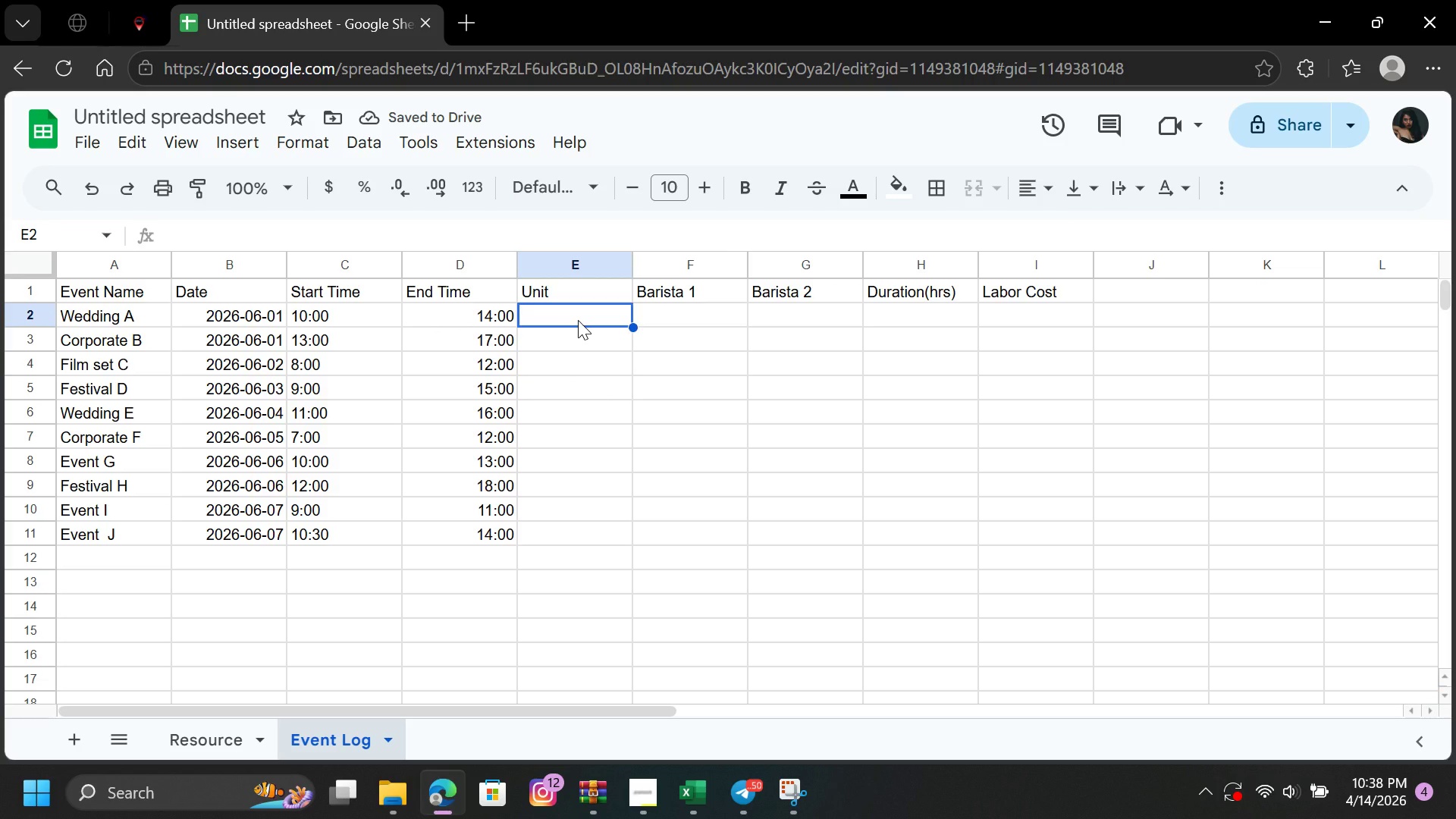 
type(THE)
key(Backspace)
key(Backspace)
 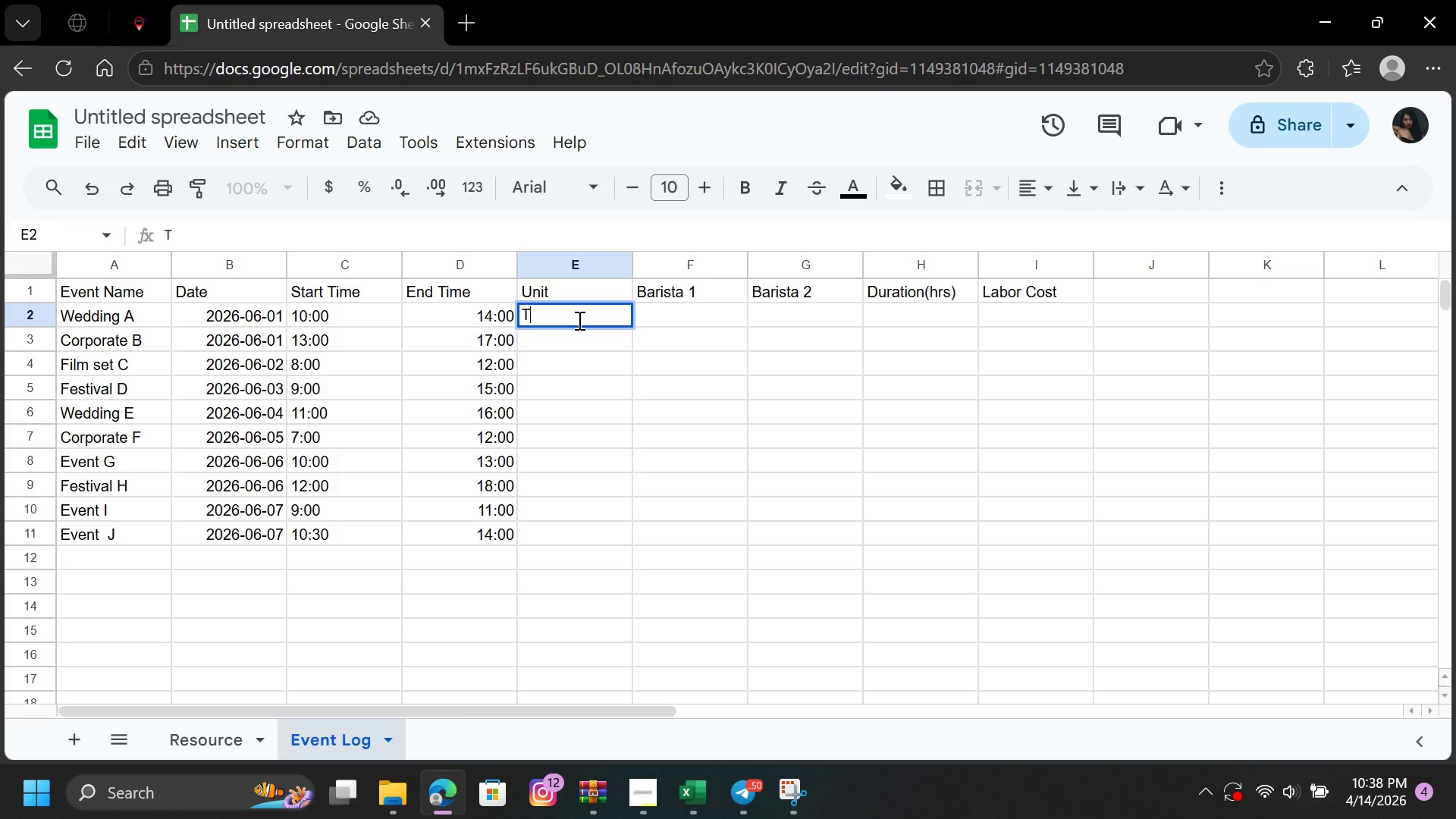 
key(Backspace)
 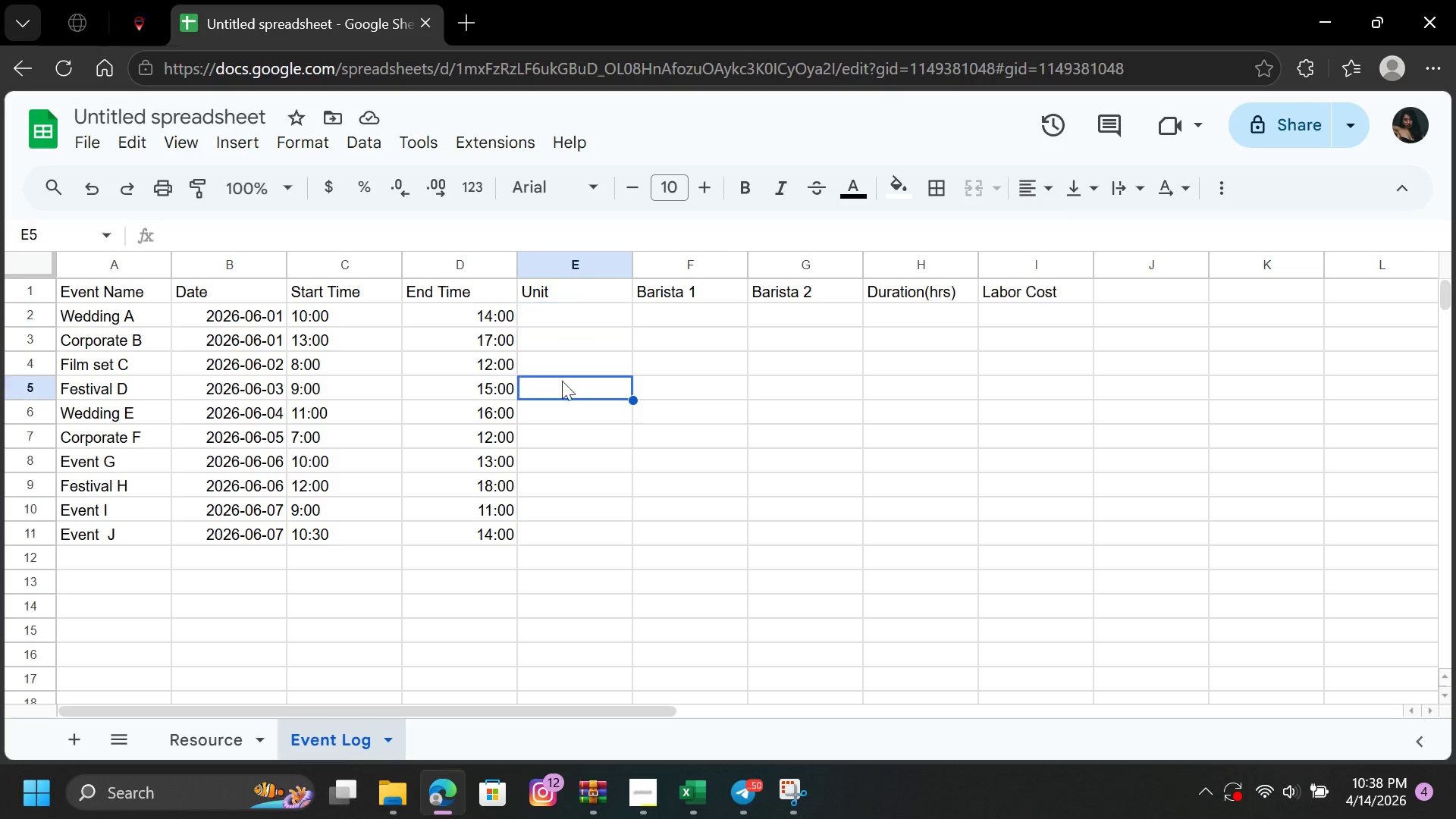 
left_click([573, 315])
 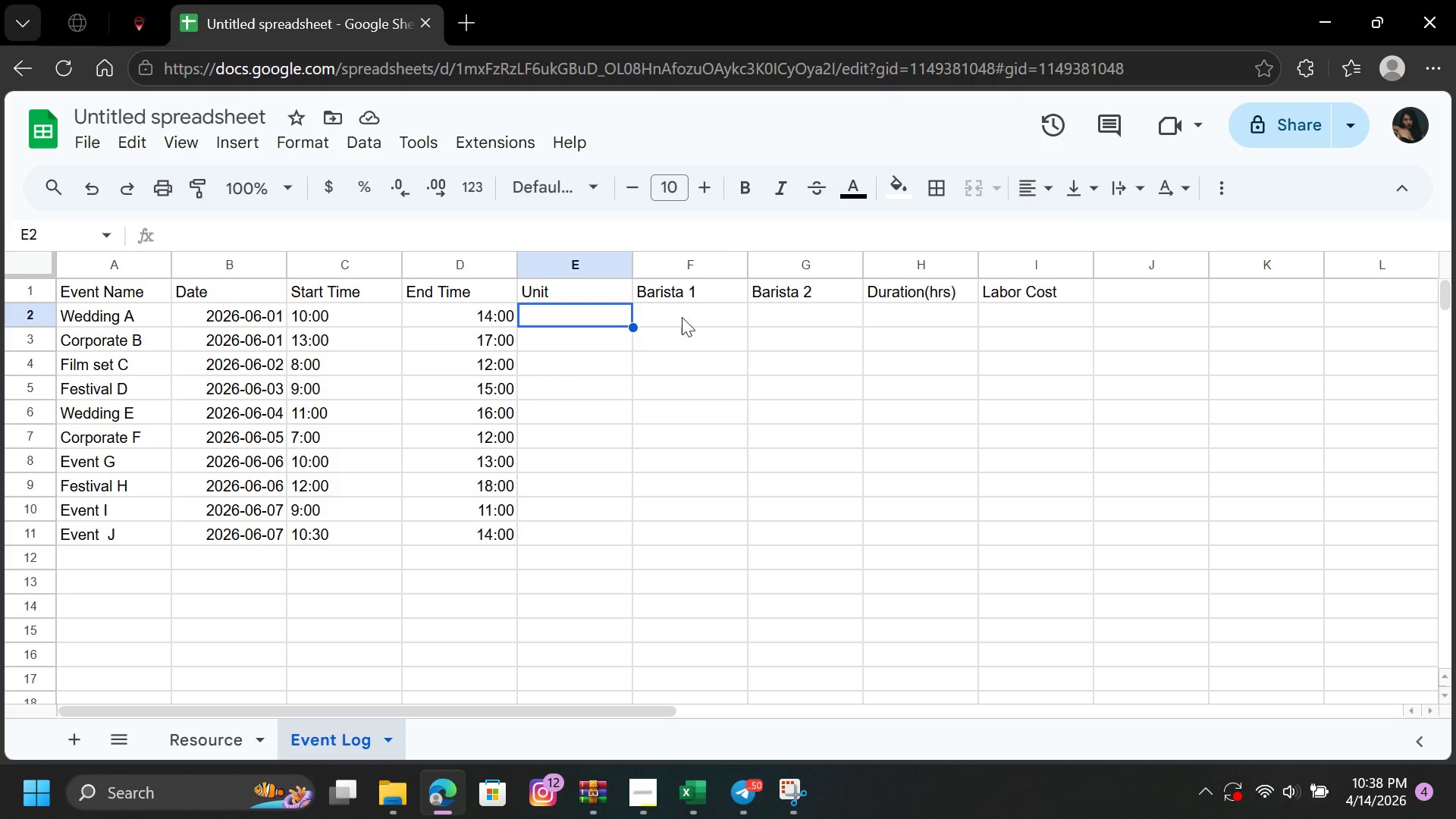 
left_click([684, 312])
 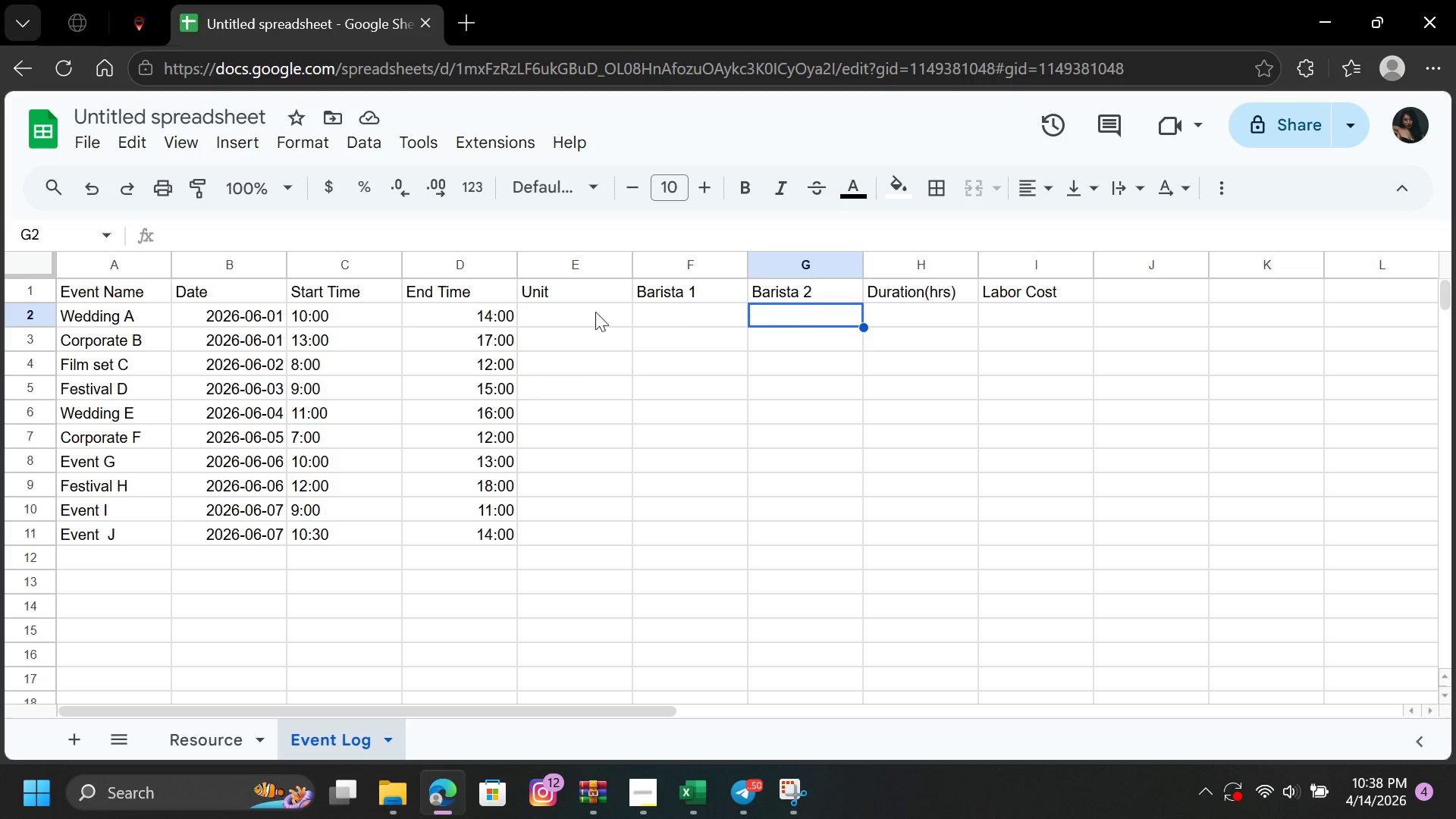 
double_click([596, 306])
 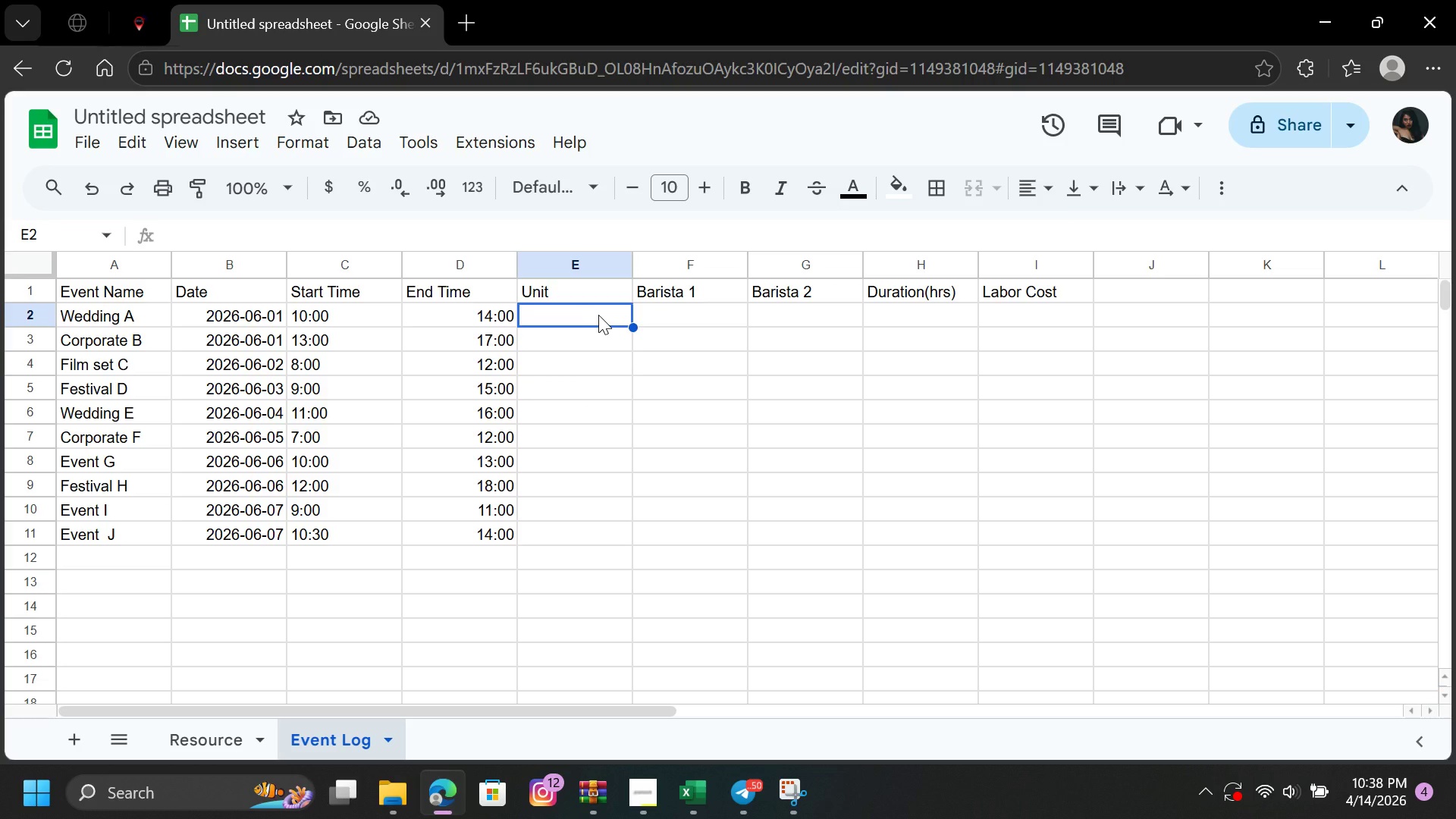 
left_click([382, 134])
 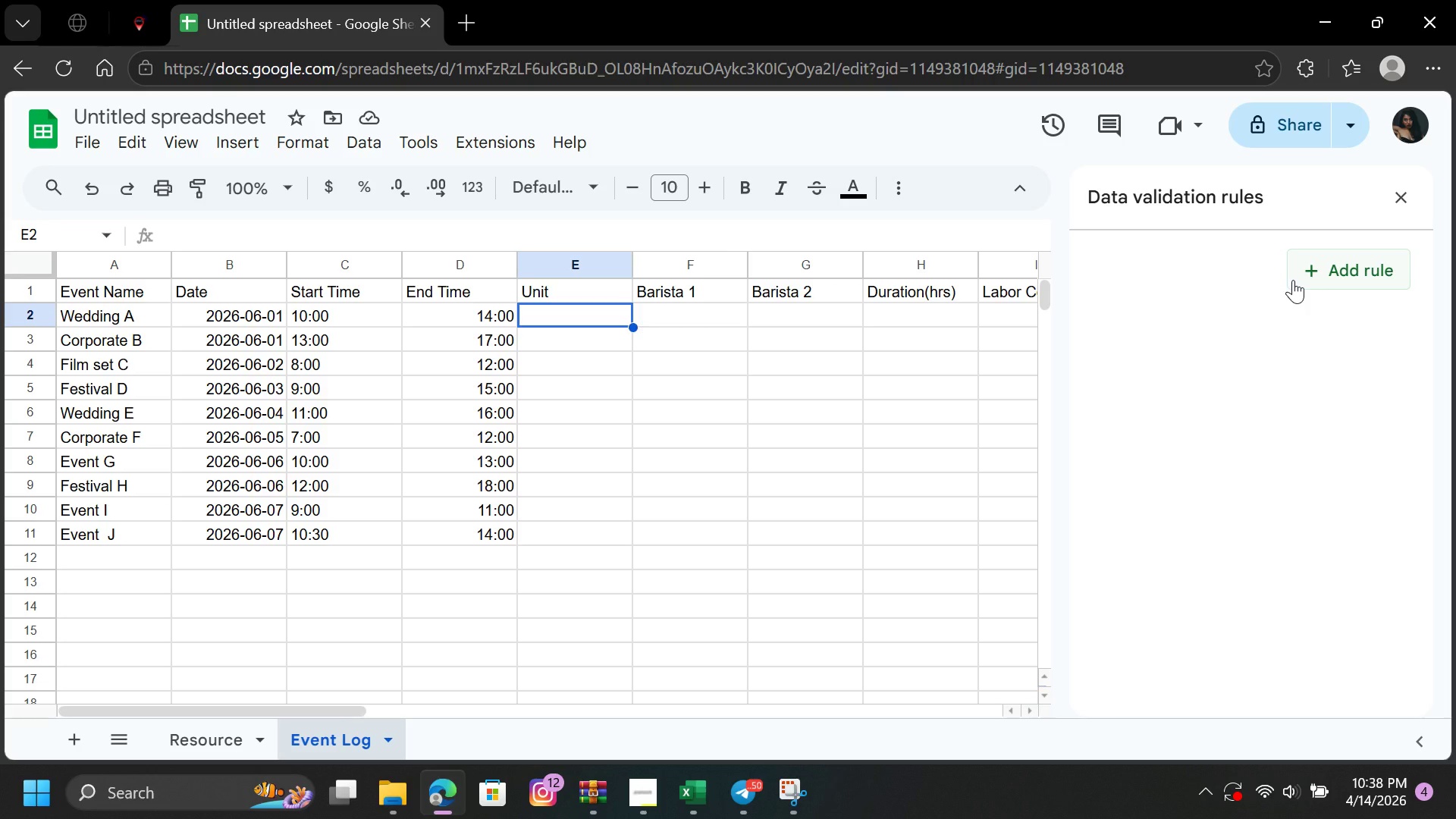 
wait(6.89)
 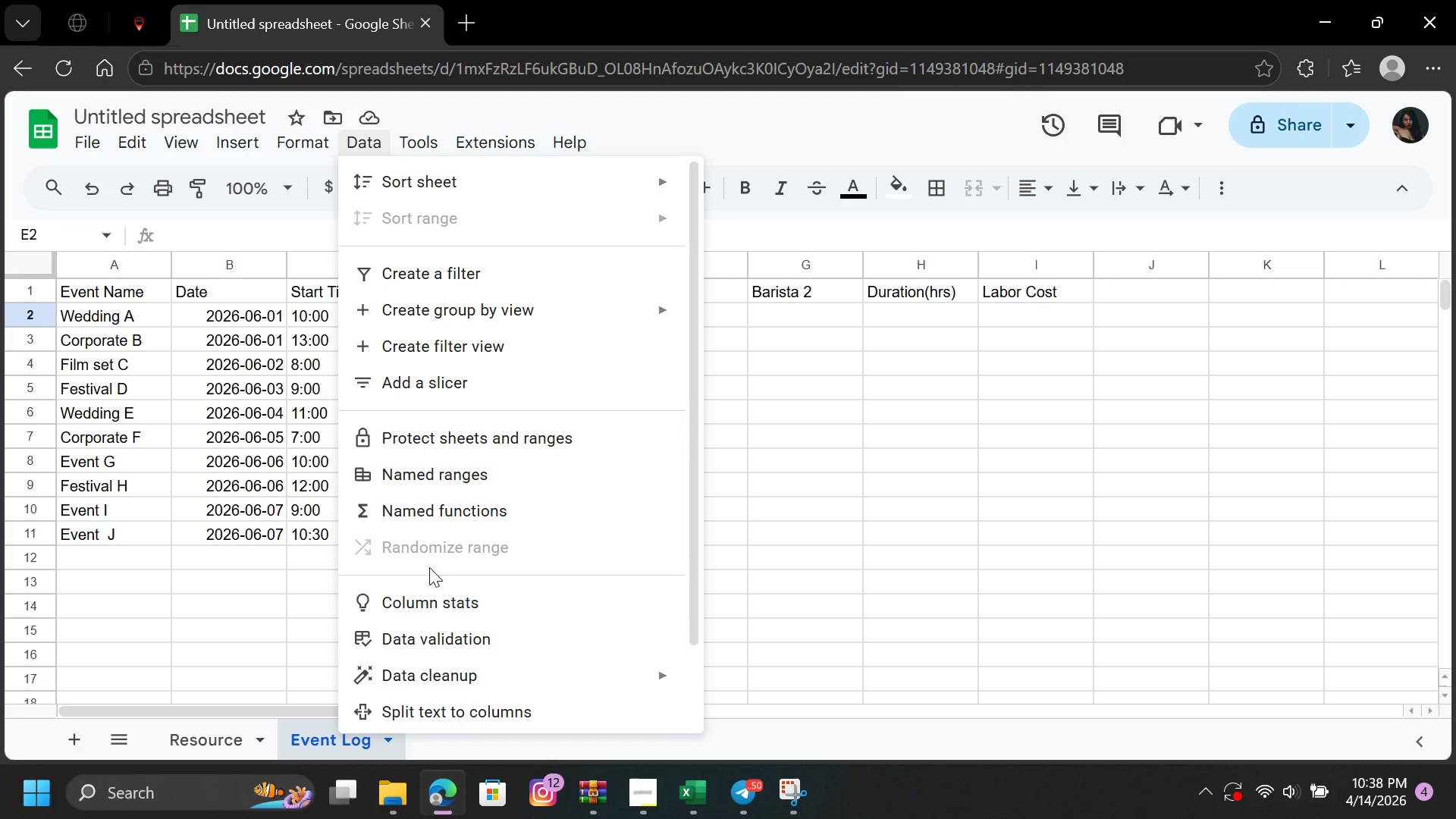 
left_click([1372, 271])
 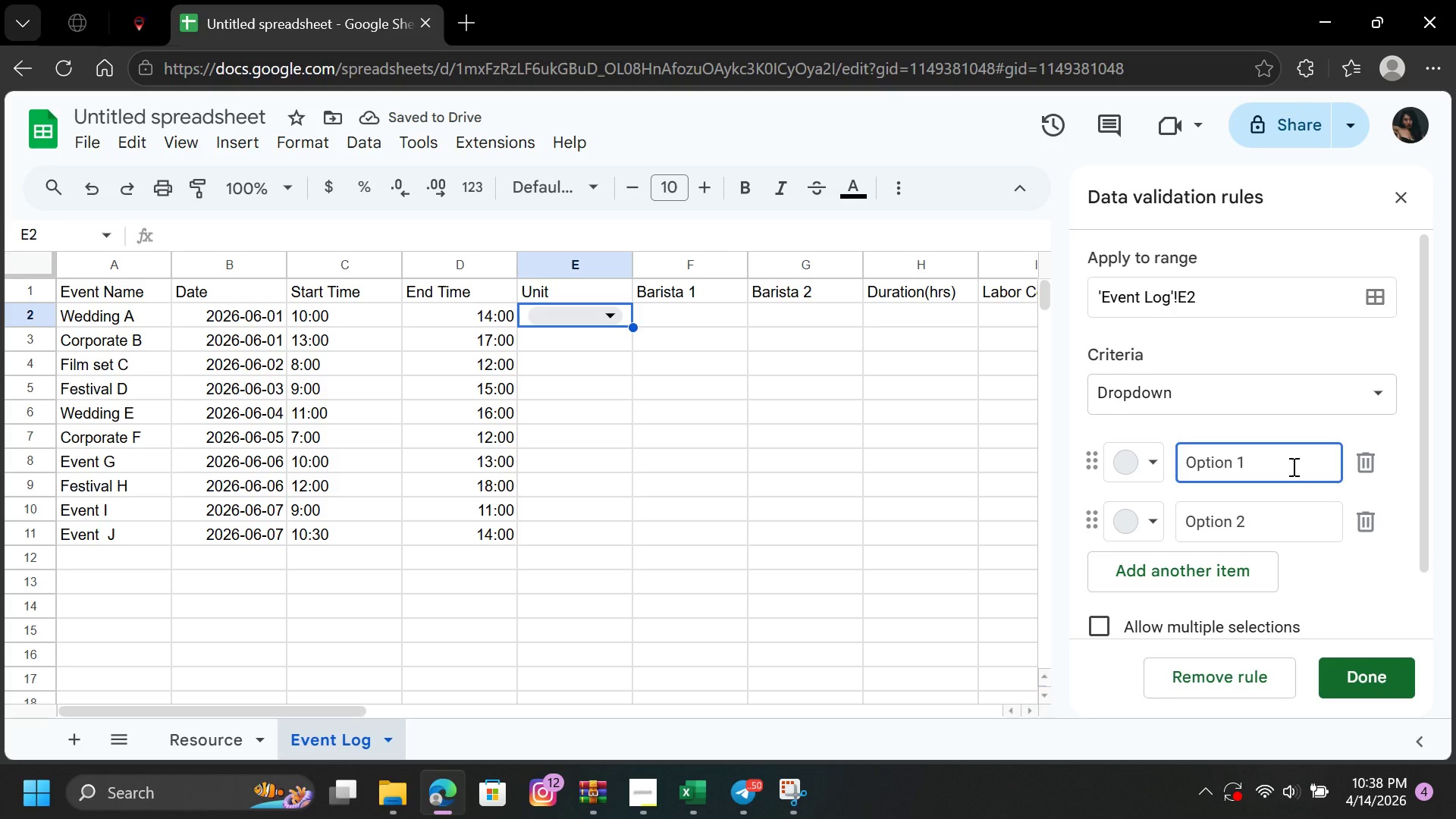 
left_click_drag(start_coordinate=[1279, 464], to_coordinate=[1190, 466])
 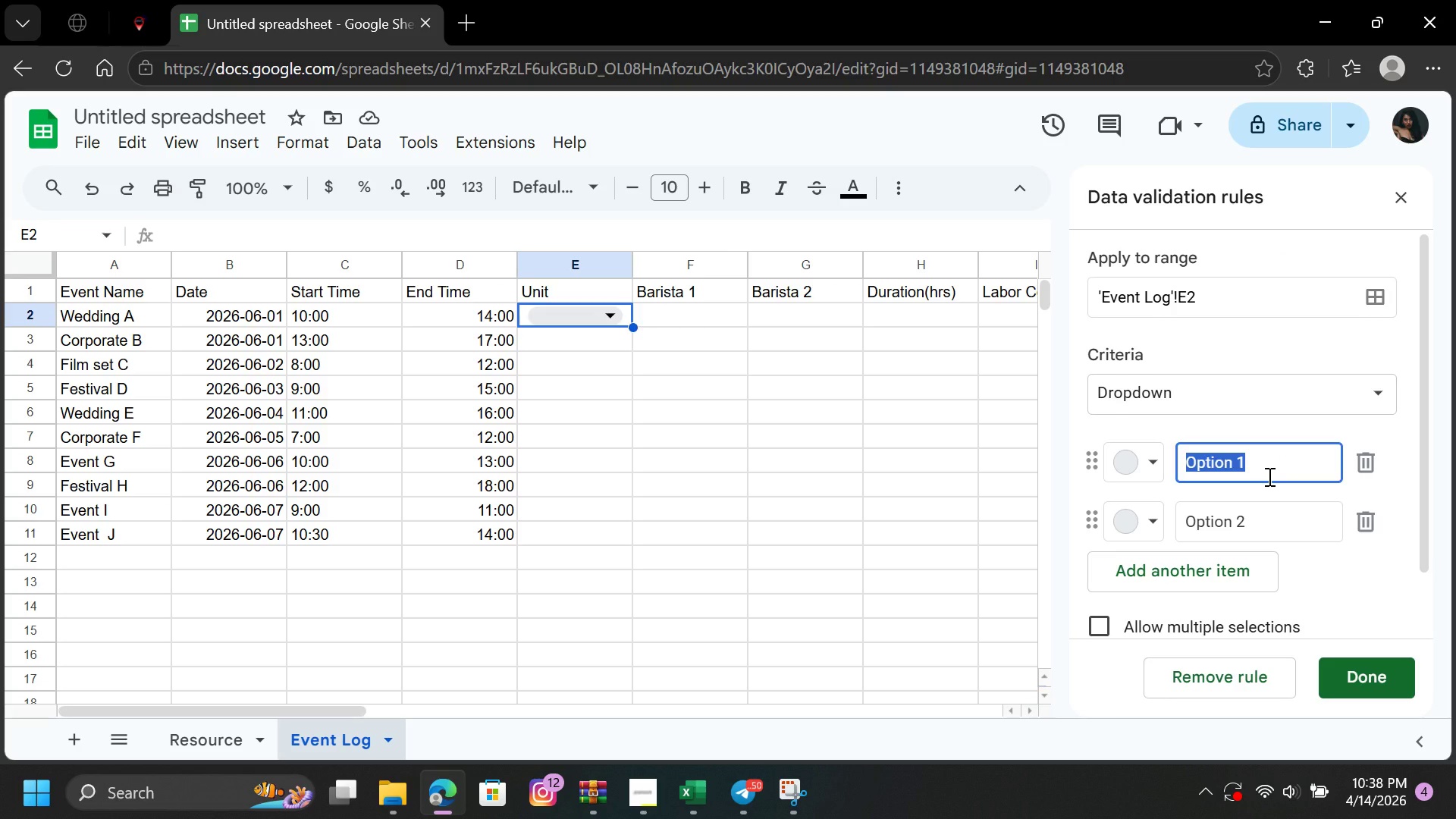 
type(The PI)
key(Backspace)
type(iccolo)
 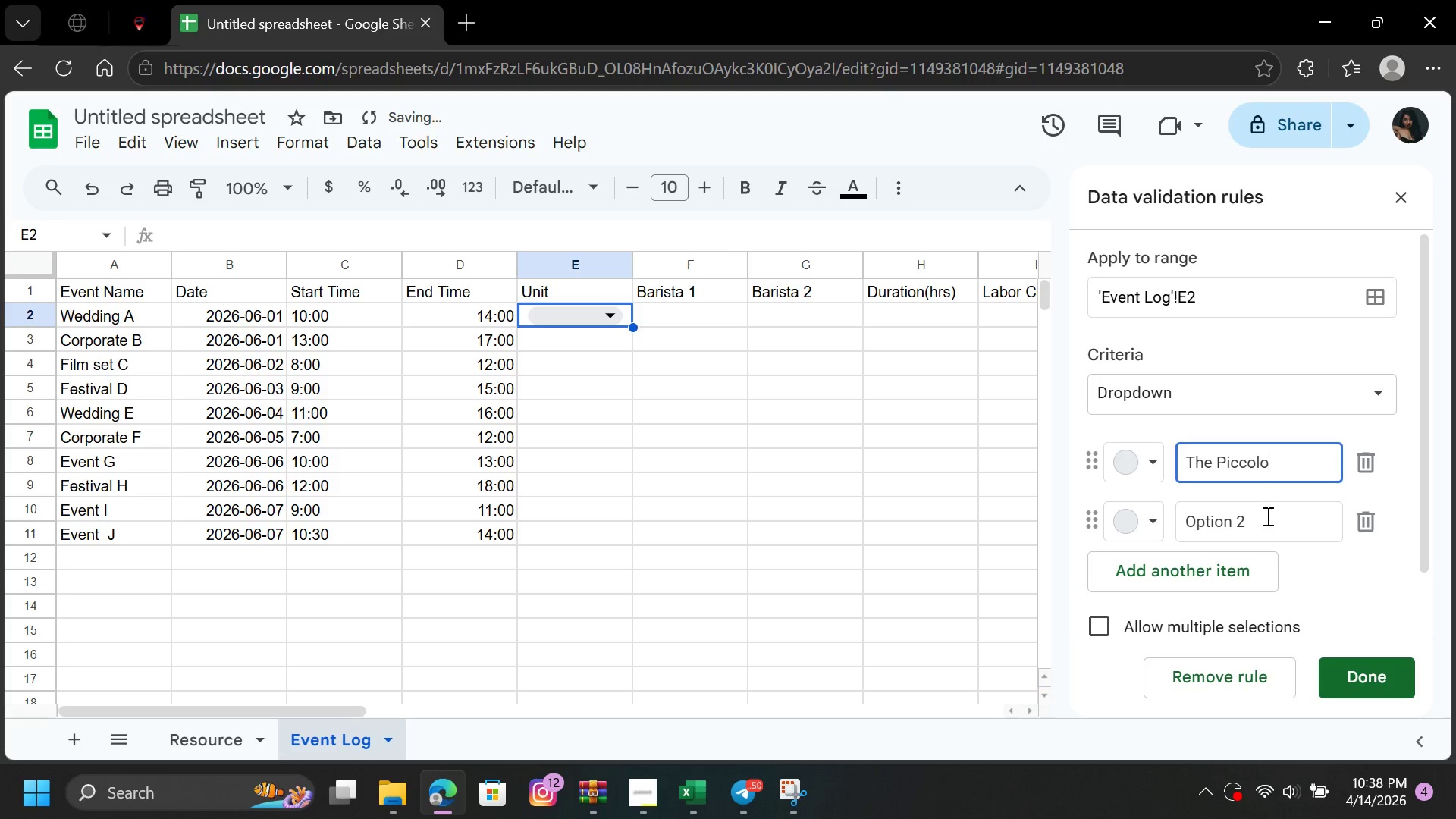 
left_click([1265, 522])
 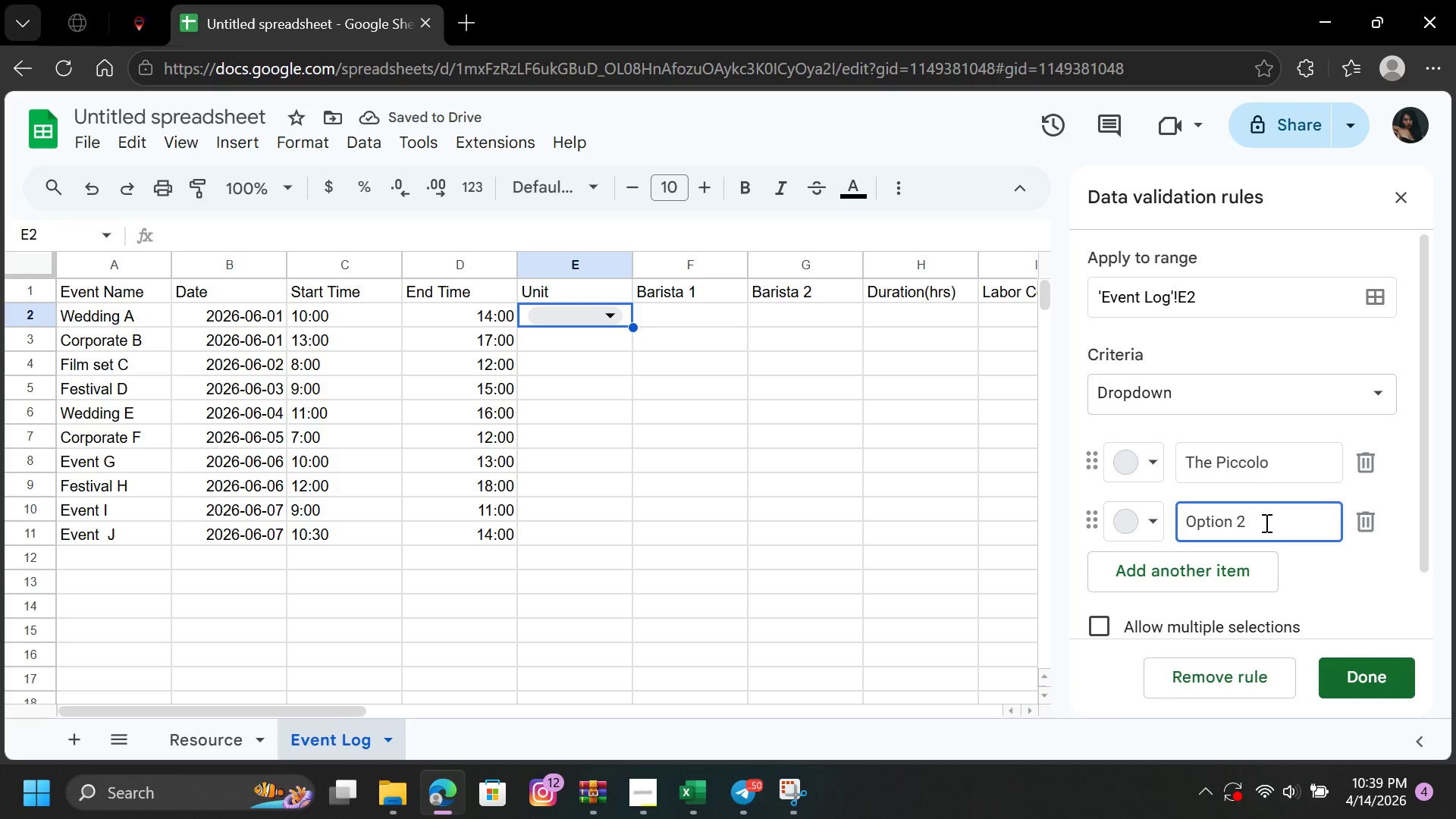 
left_click_drag(start_coordinate=[1265, 522], to_coordinate=[1183, 512])
 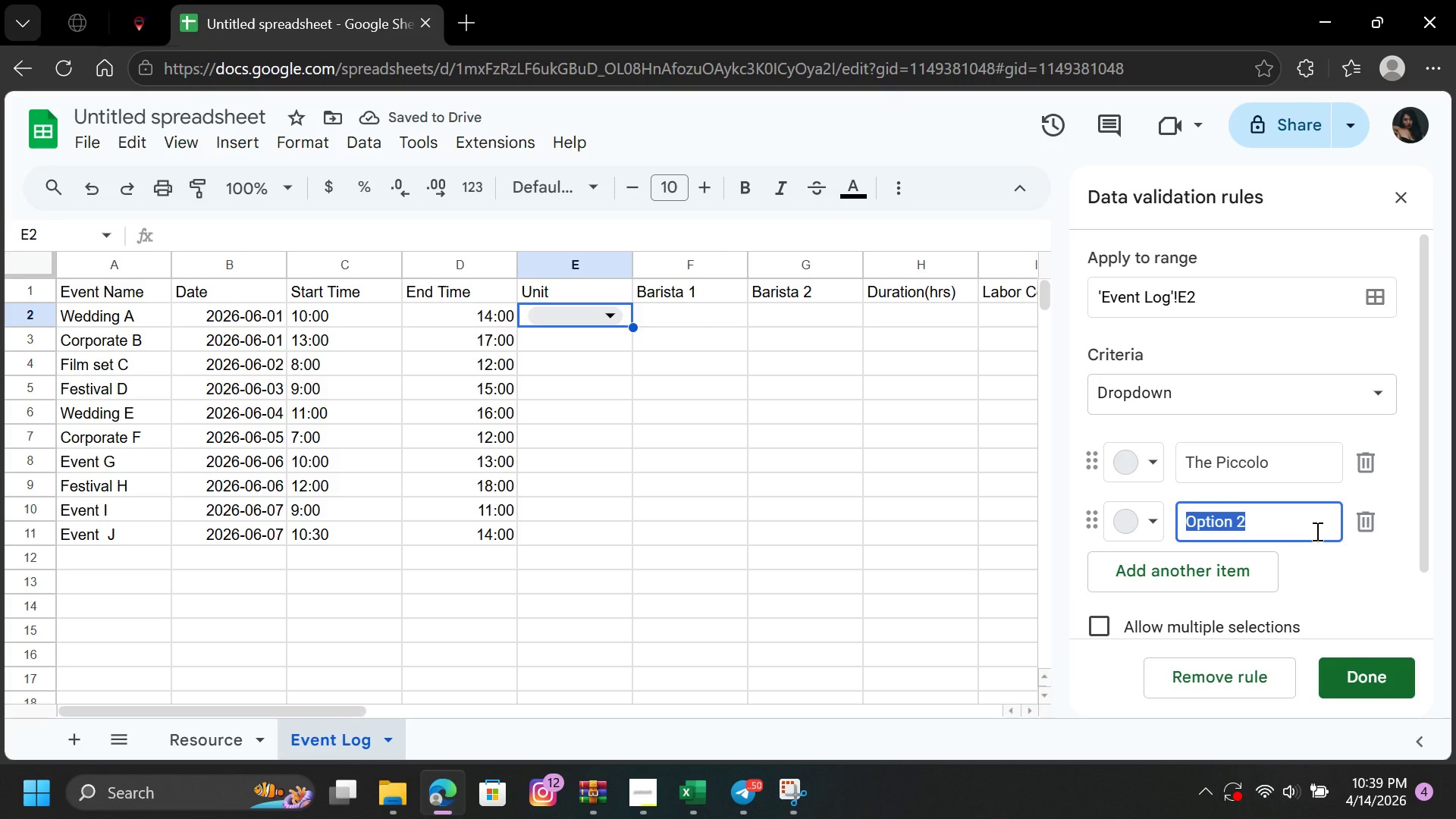 
type(The Gr)
 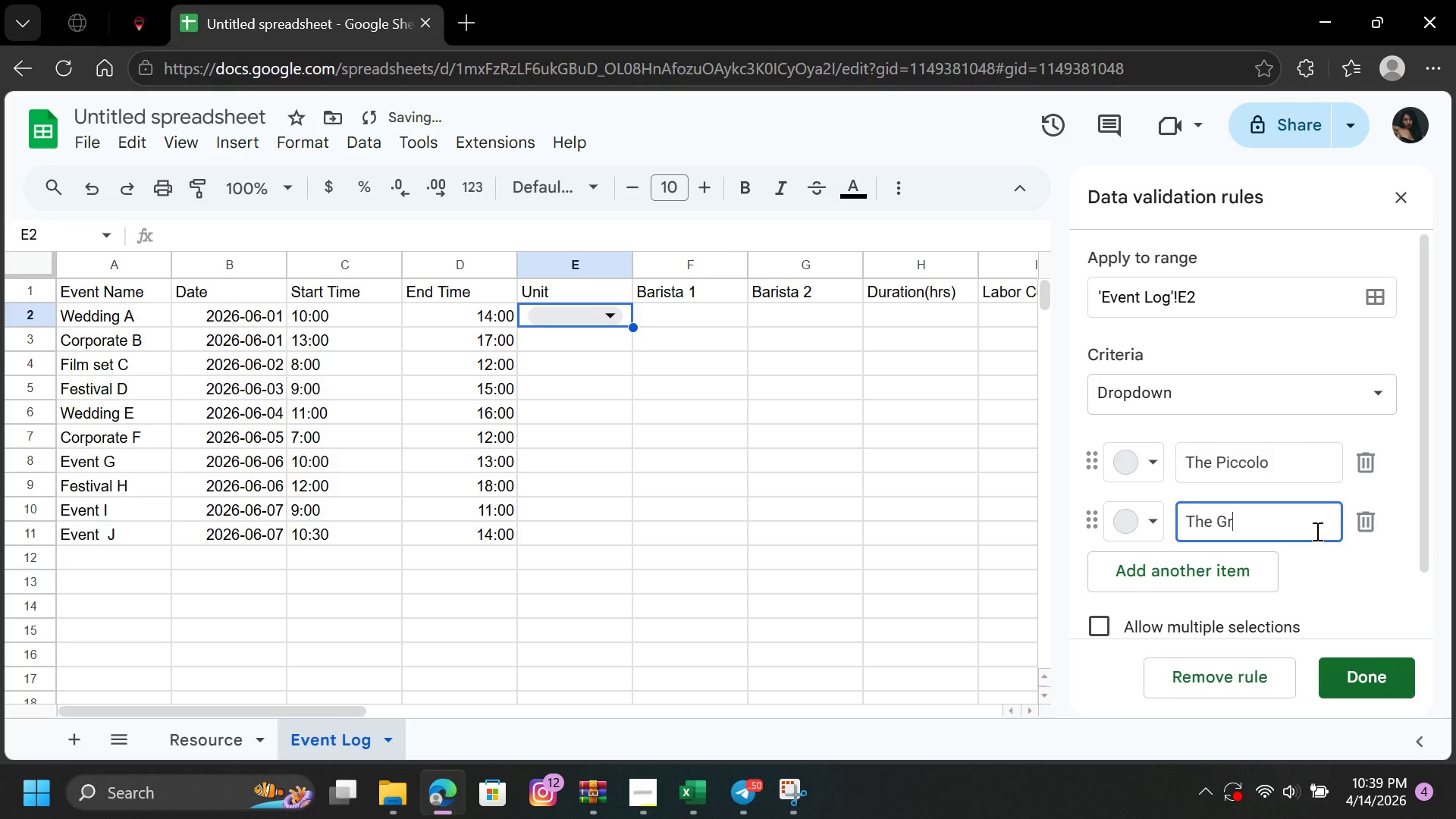 
type(ande)
 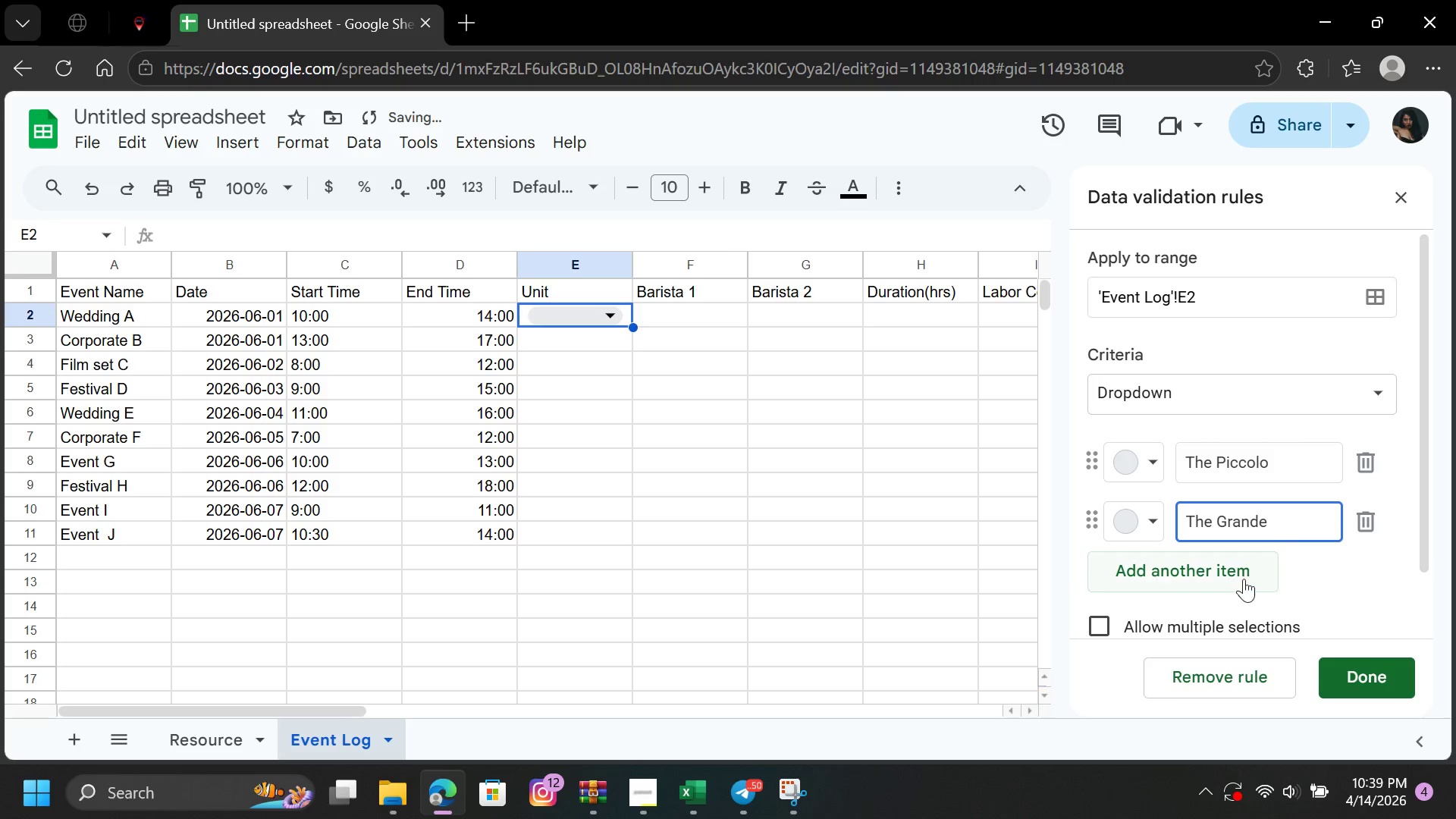 
left_click([1234, 568])
 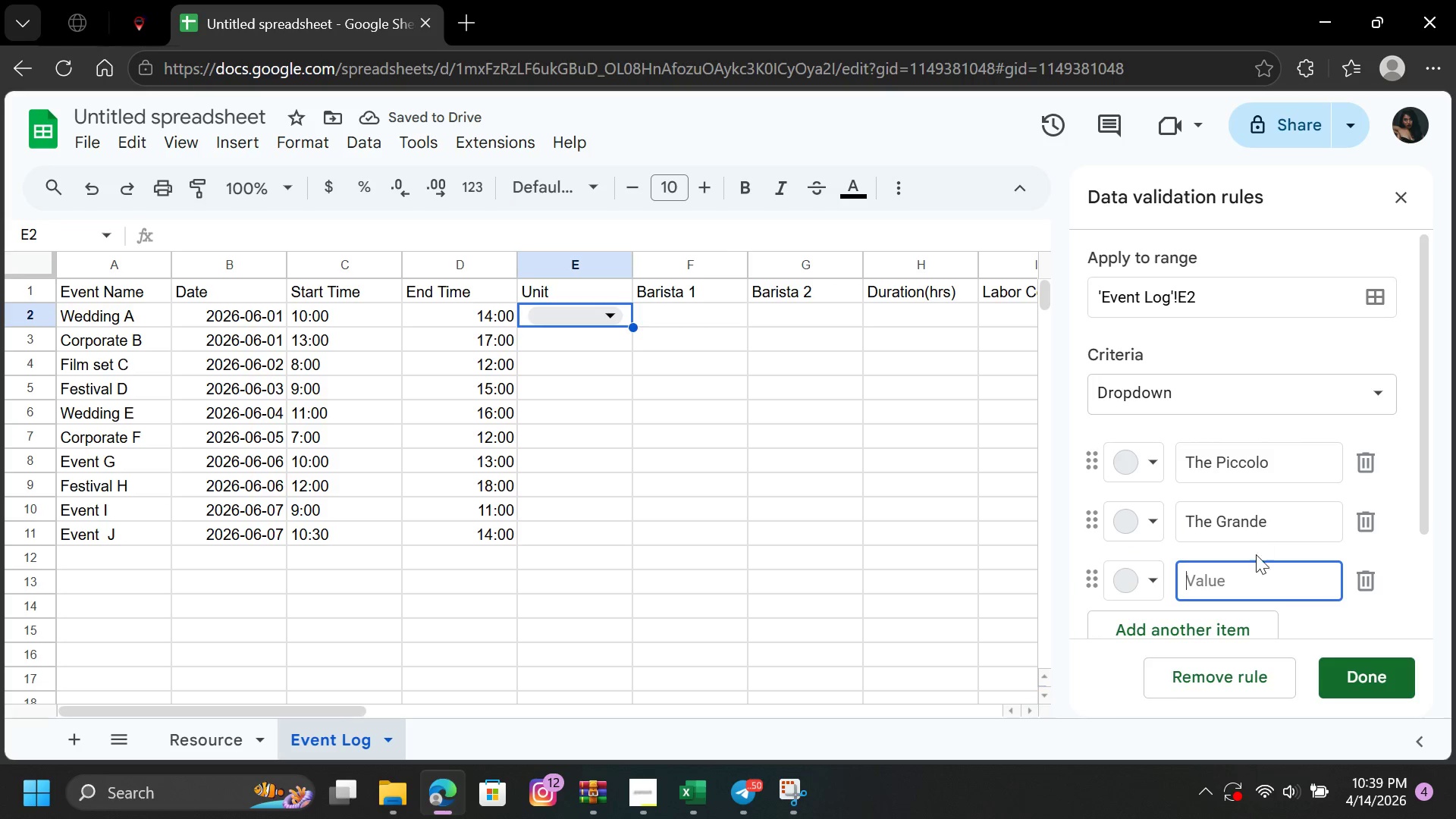 
left_click([1238, 582])
 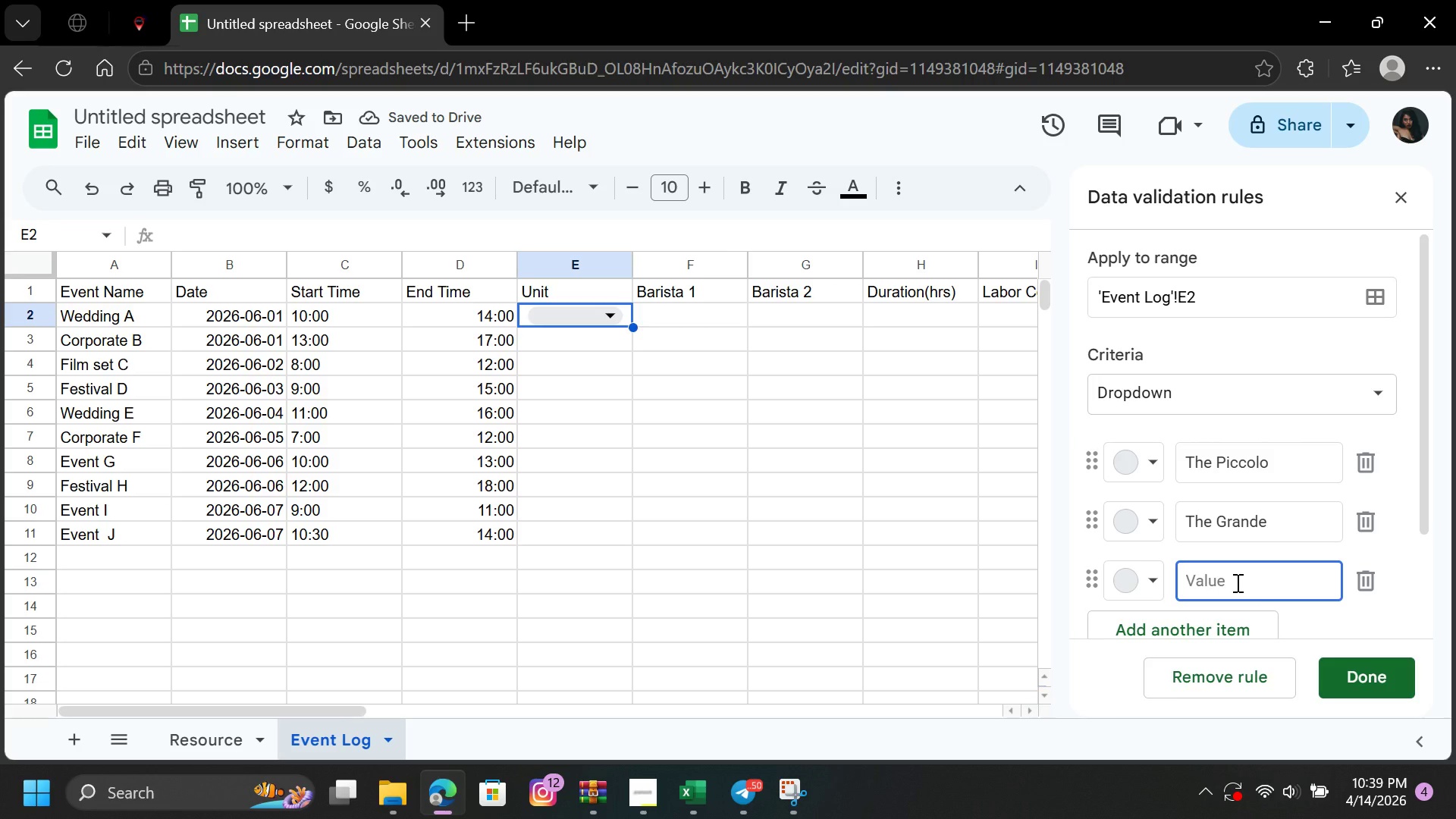 
type(The AERO)
key(Backspace)
key(Backspace)
key(Backspace)
type(ero)
 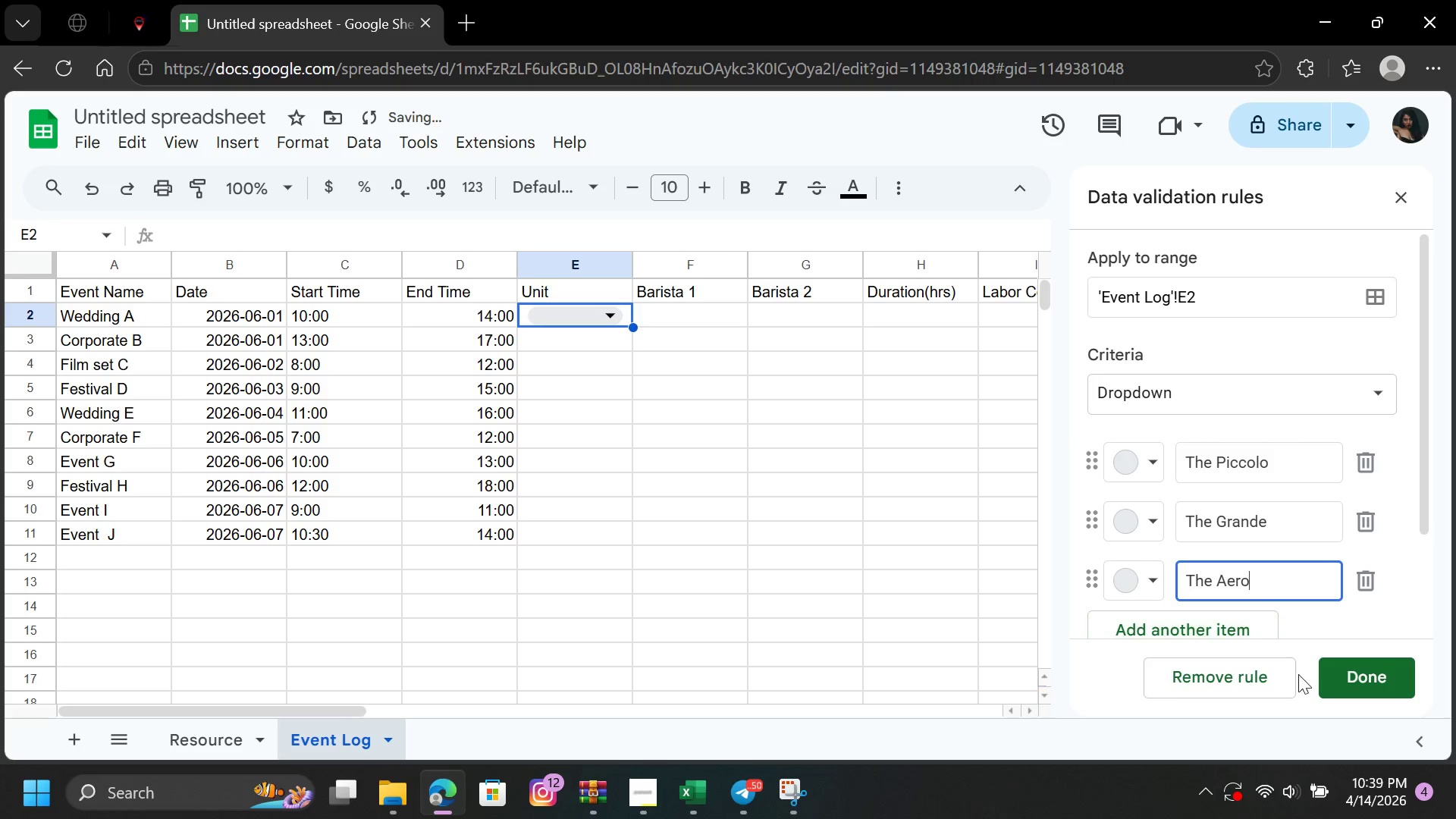 
left_click([1344, 670])
 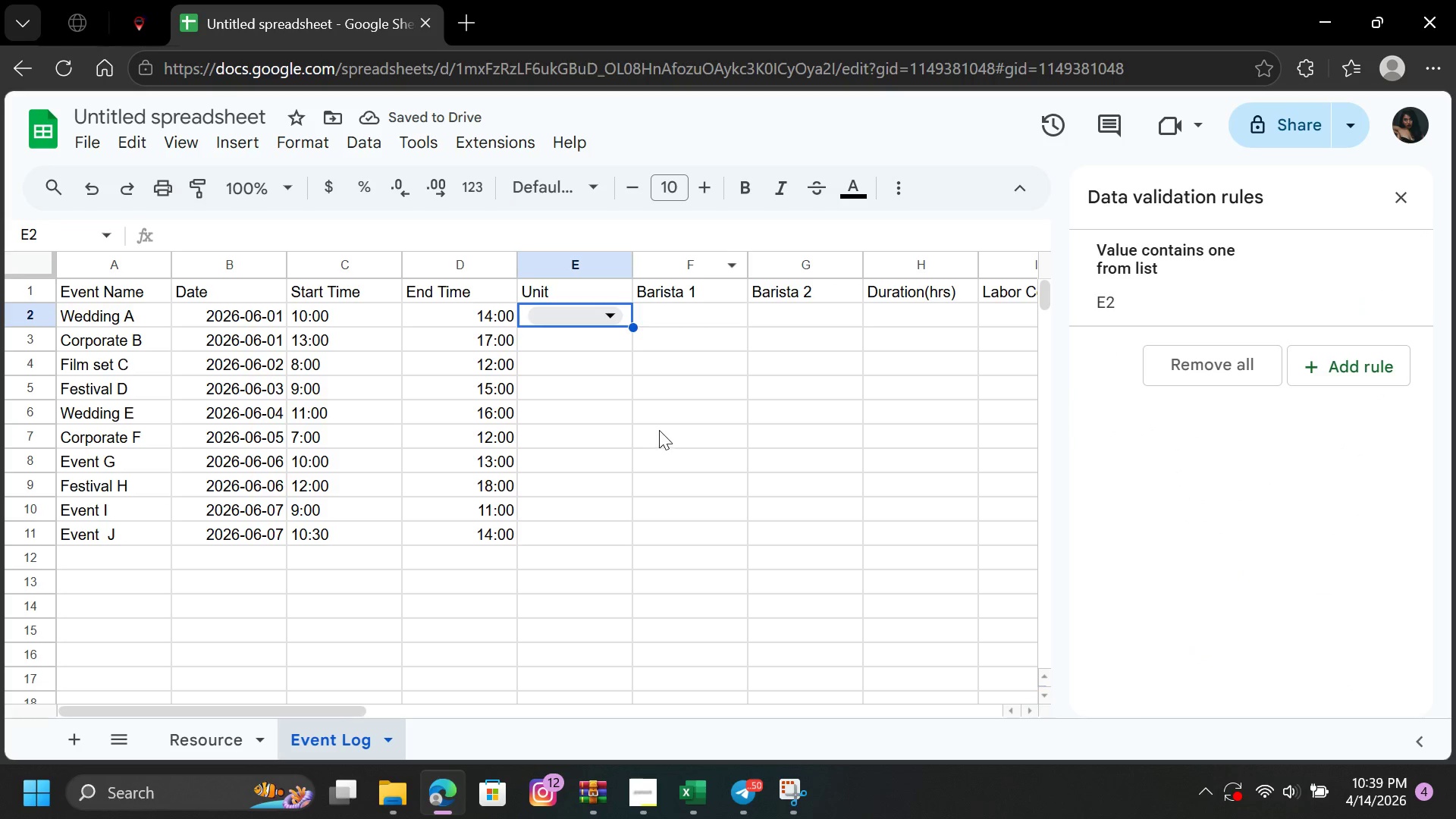 
left_click([617, 420])
 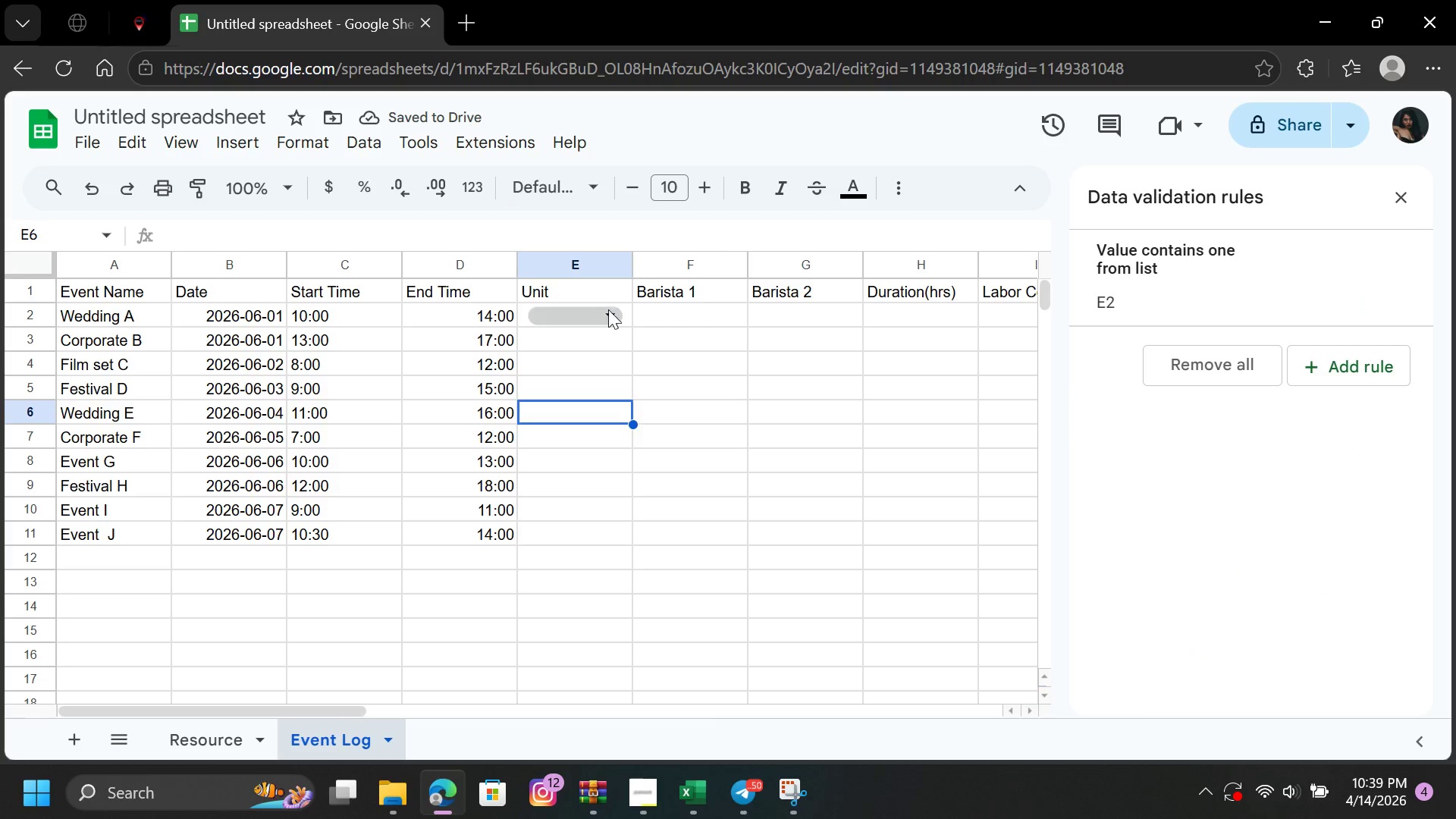 
left_click([607, 308])
 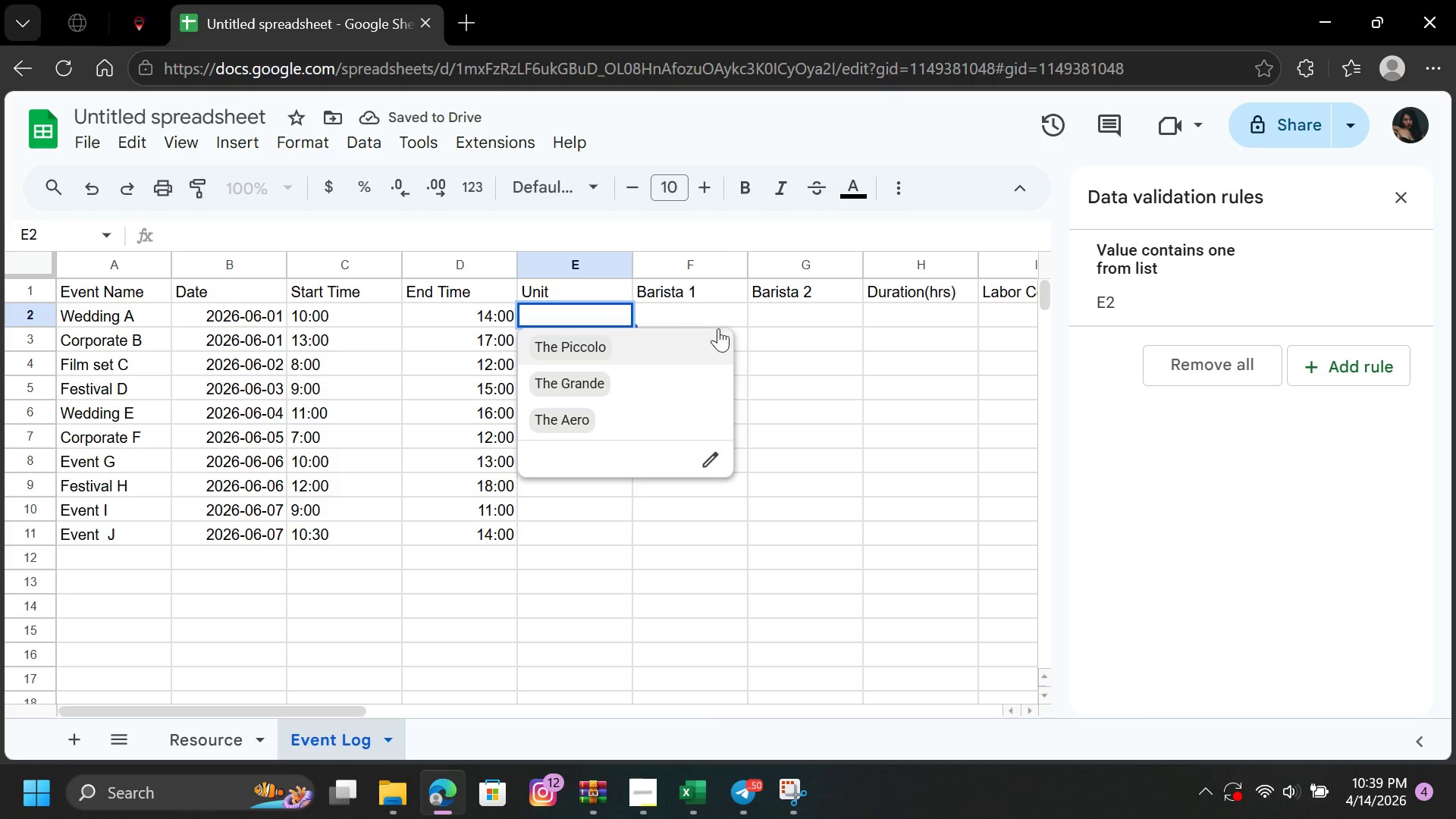 
left_click([770, 348])
 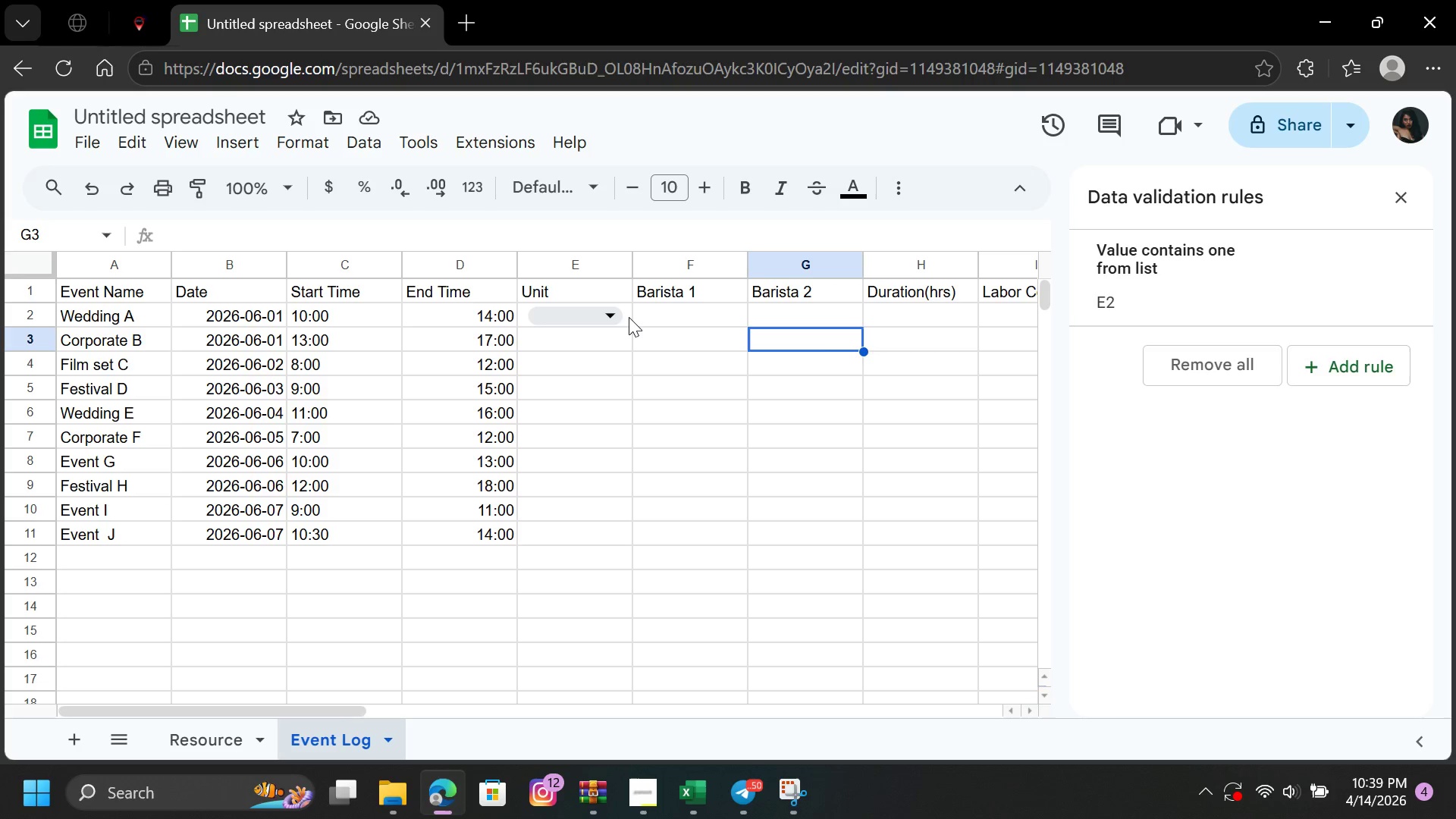 
left_click([629, 314])
 